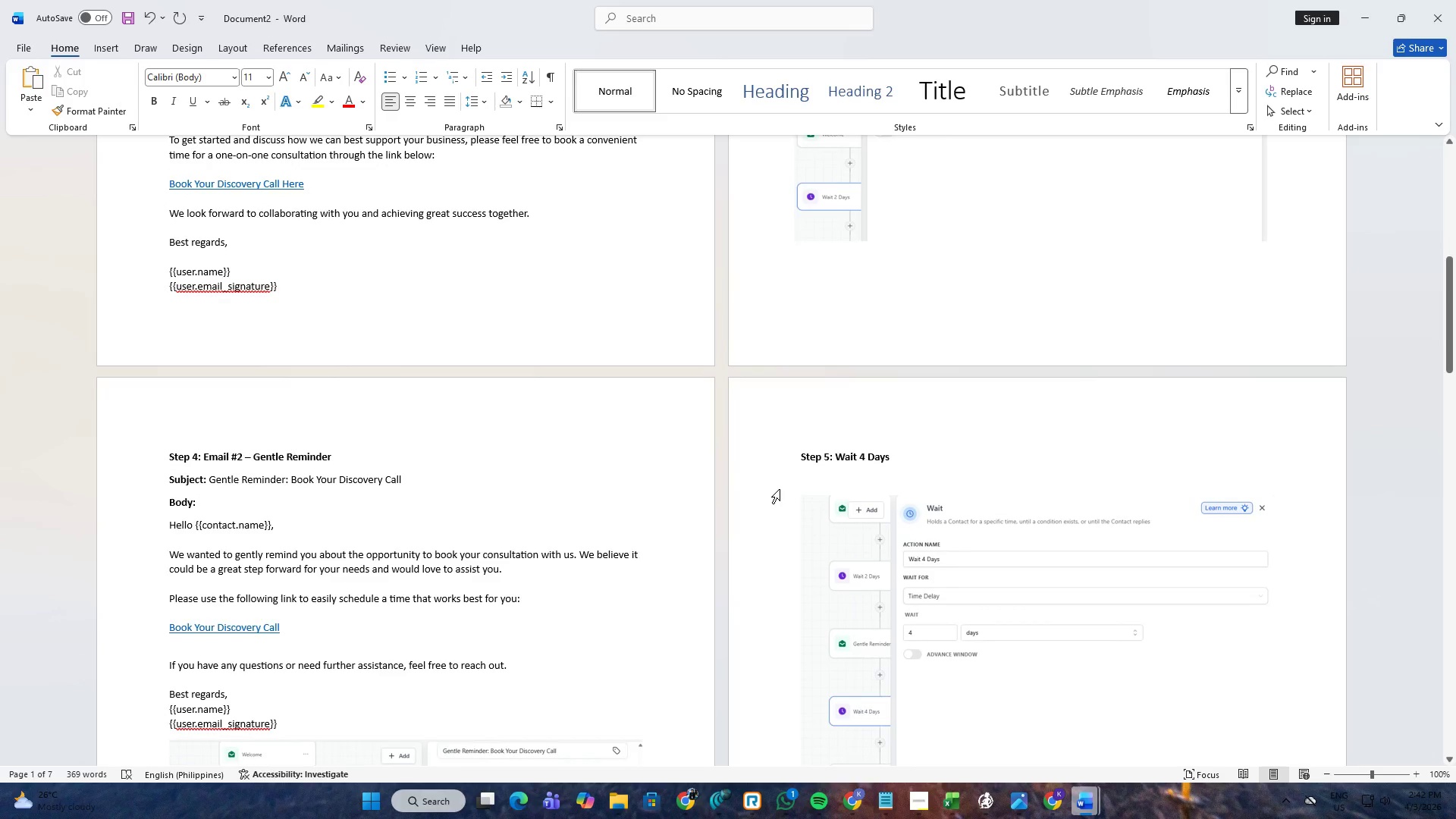 
scroll: coordinate [780, 489], scroll_direction: up, amount: 8.0
 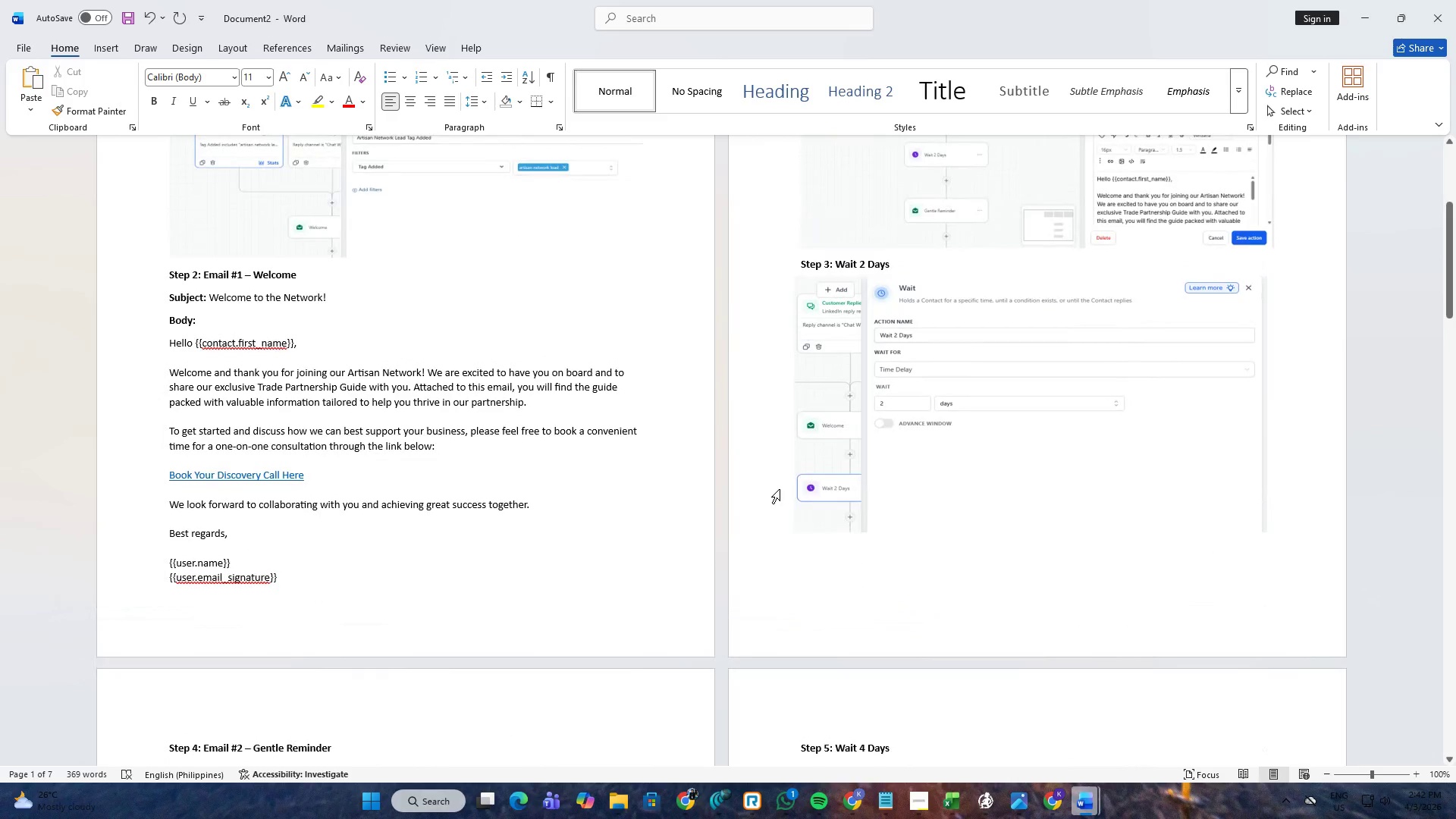 
scroll: coordinate [780, 489], scroll_direction: down, amount: 8.0
 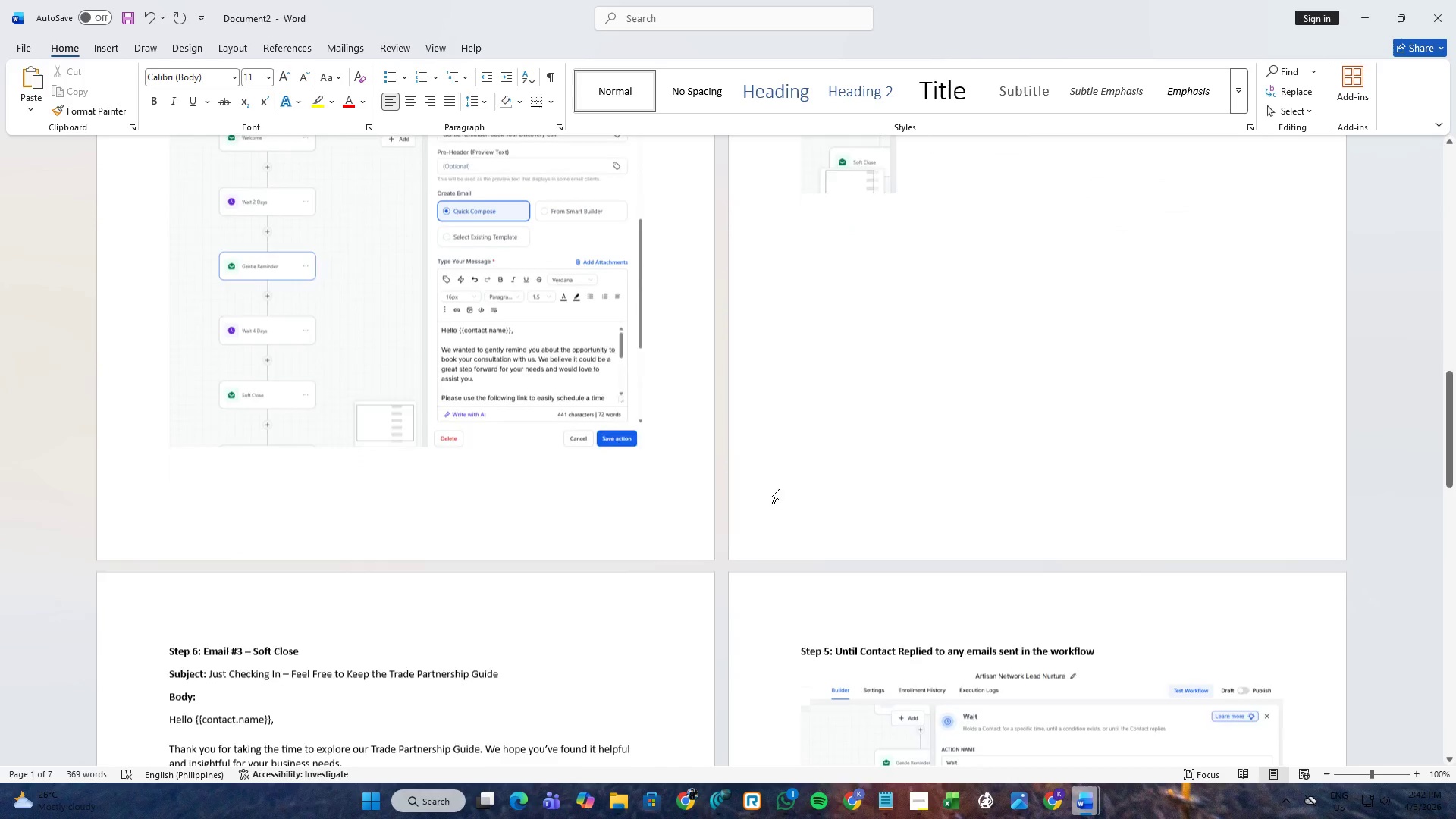 
scroll: coordinate [780, 489], scroll_direction: up, amount: 9.0
 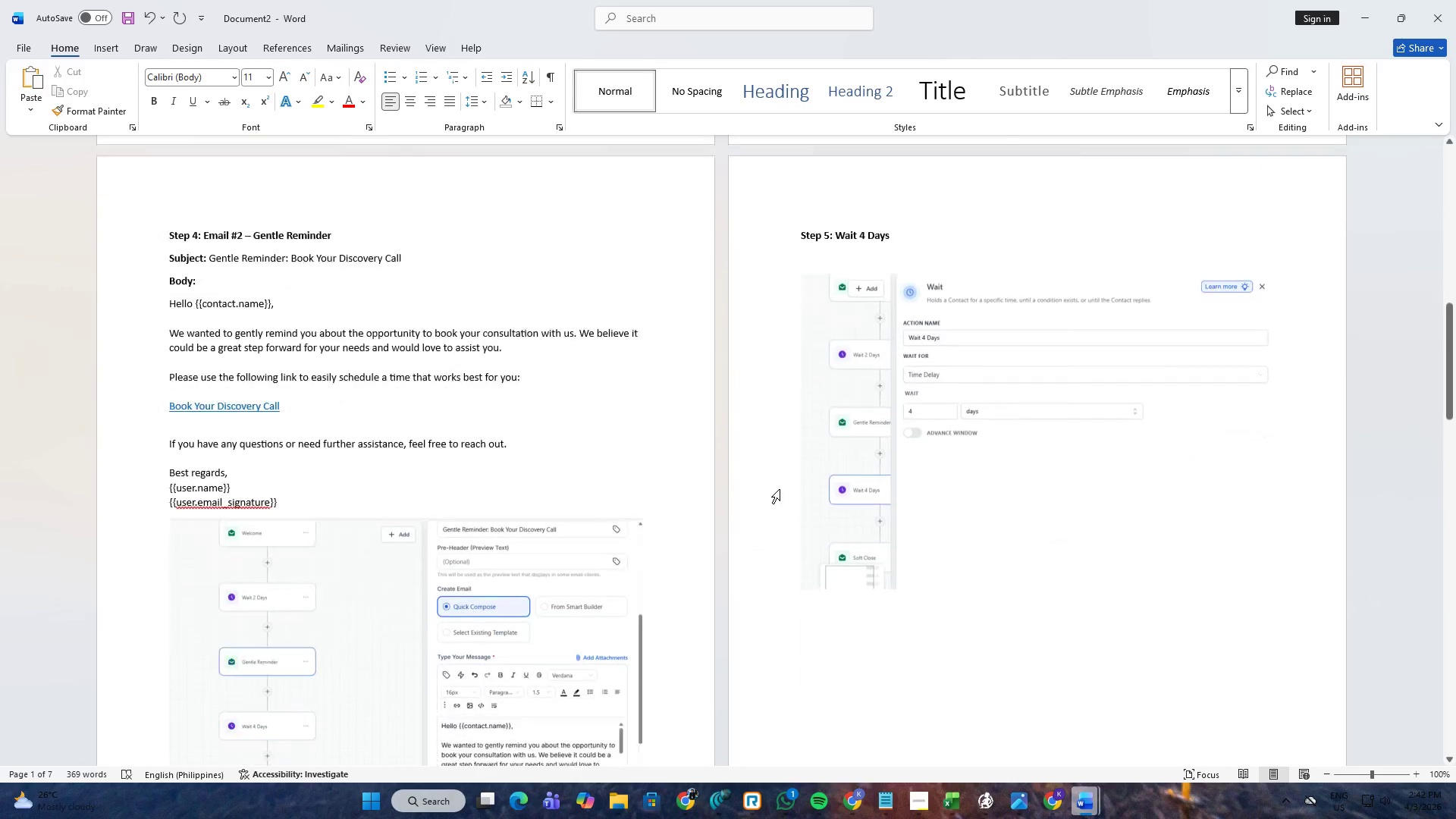 
scroll: coordinate [263, 478], scroll_direction: down, amount: 17.0
 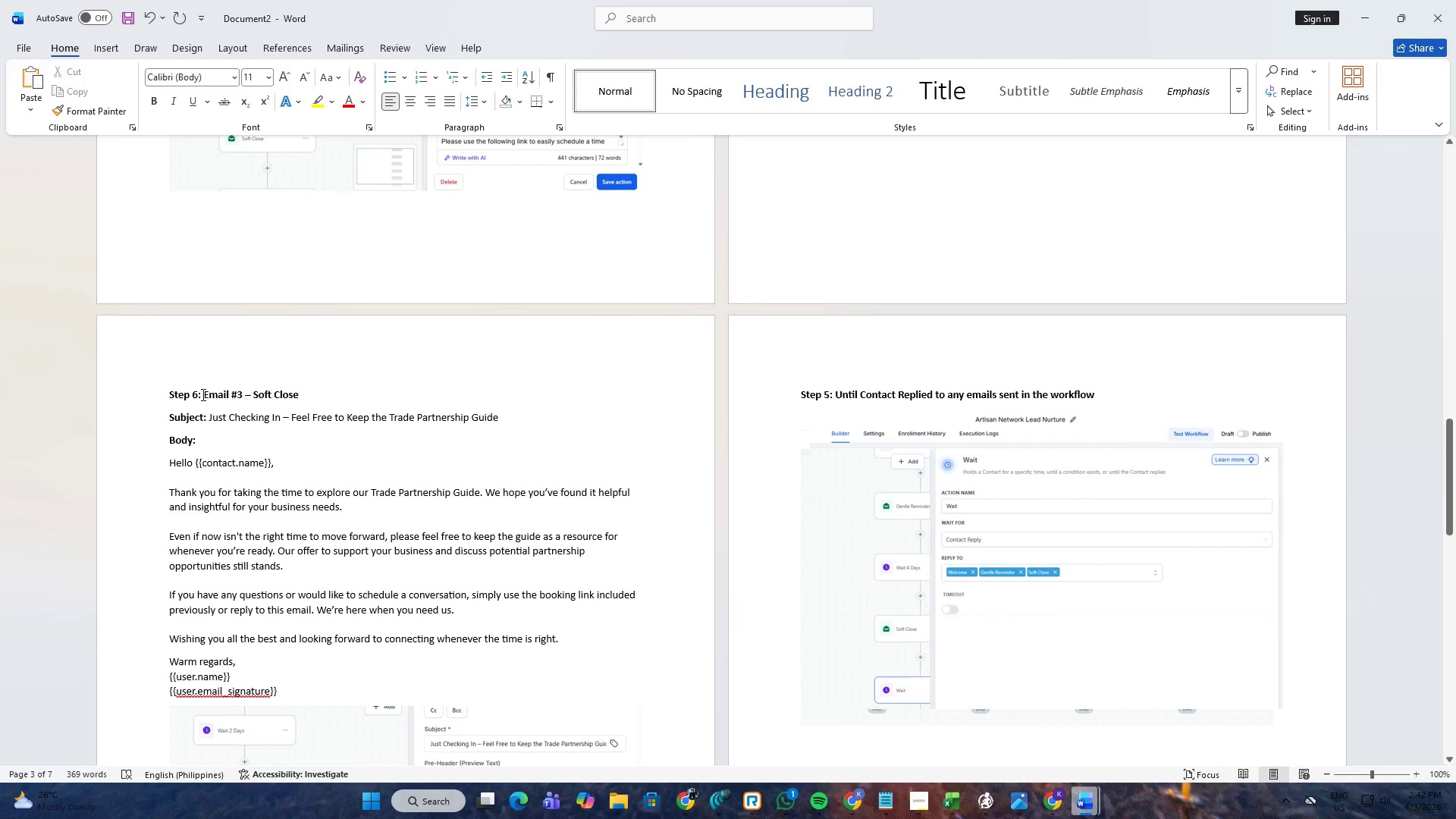 
left_click([197, 394])
 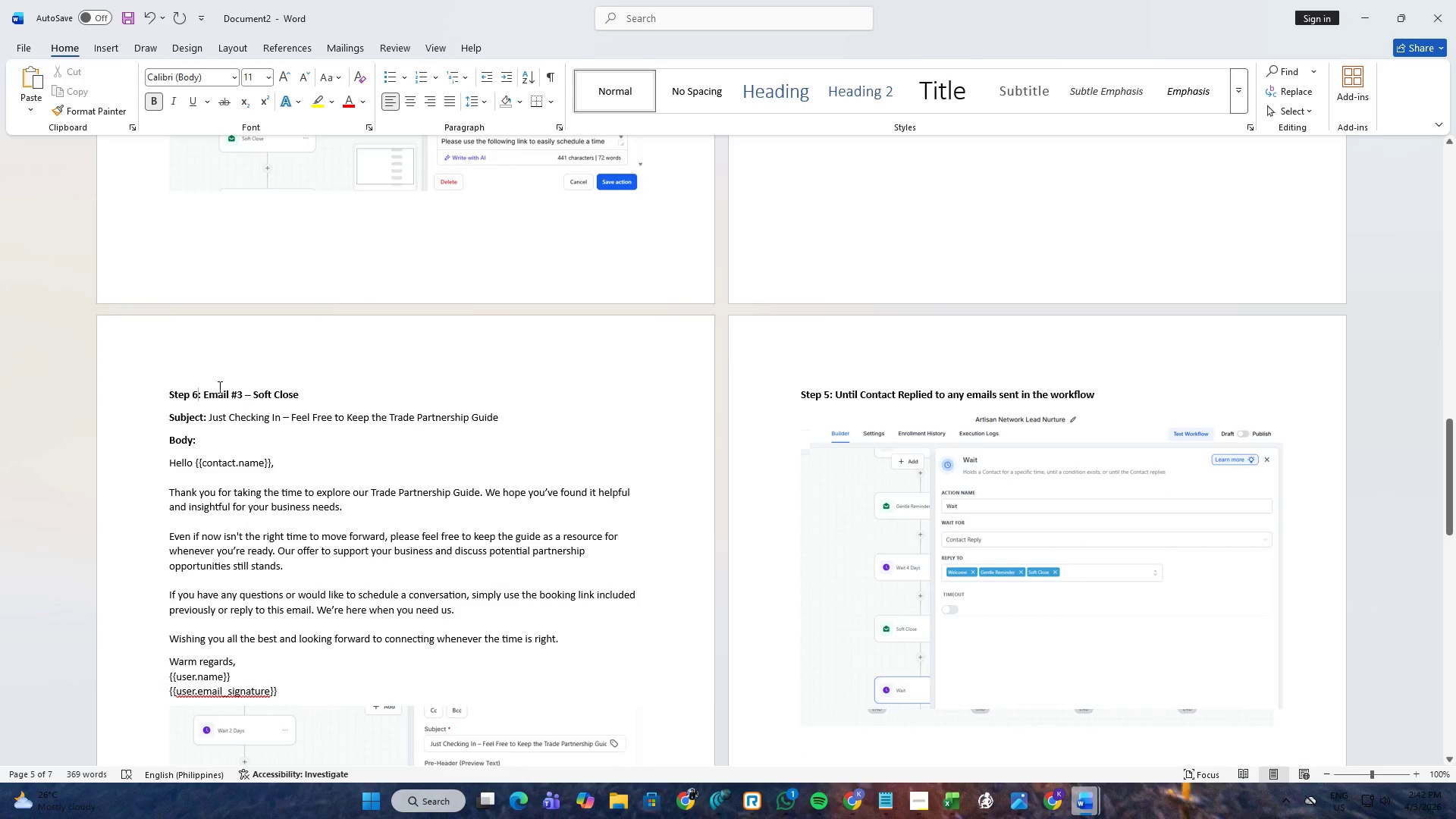 
scroll: coordinate [396, 414], scroll_direction: up, amount: 17.0
 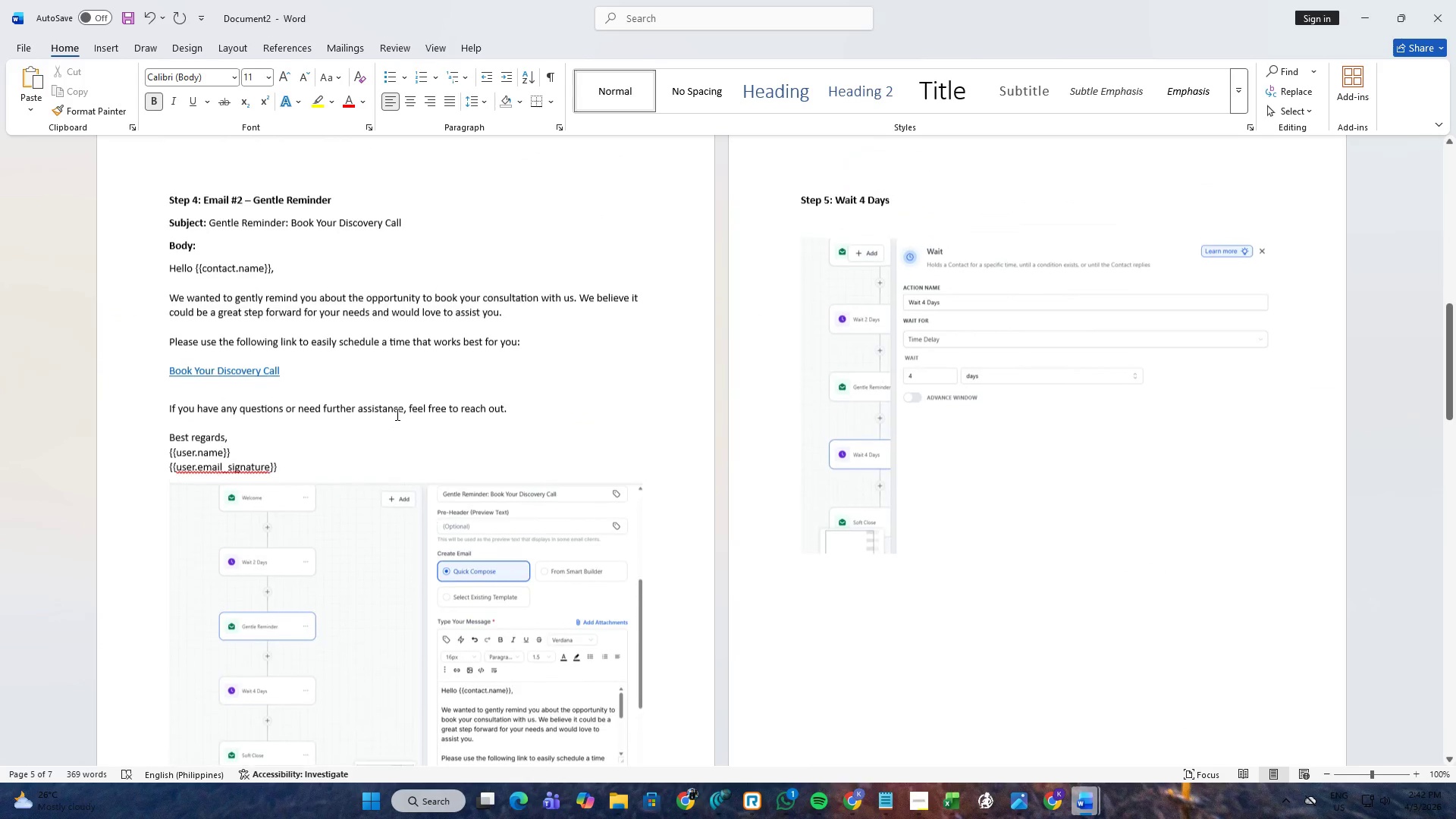 
scroll: coordinate [396, 414], scroll_direction: down, amount: 3.0
 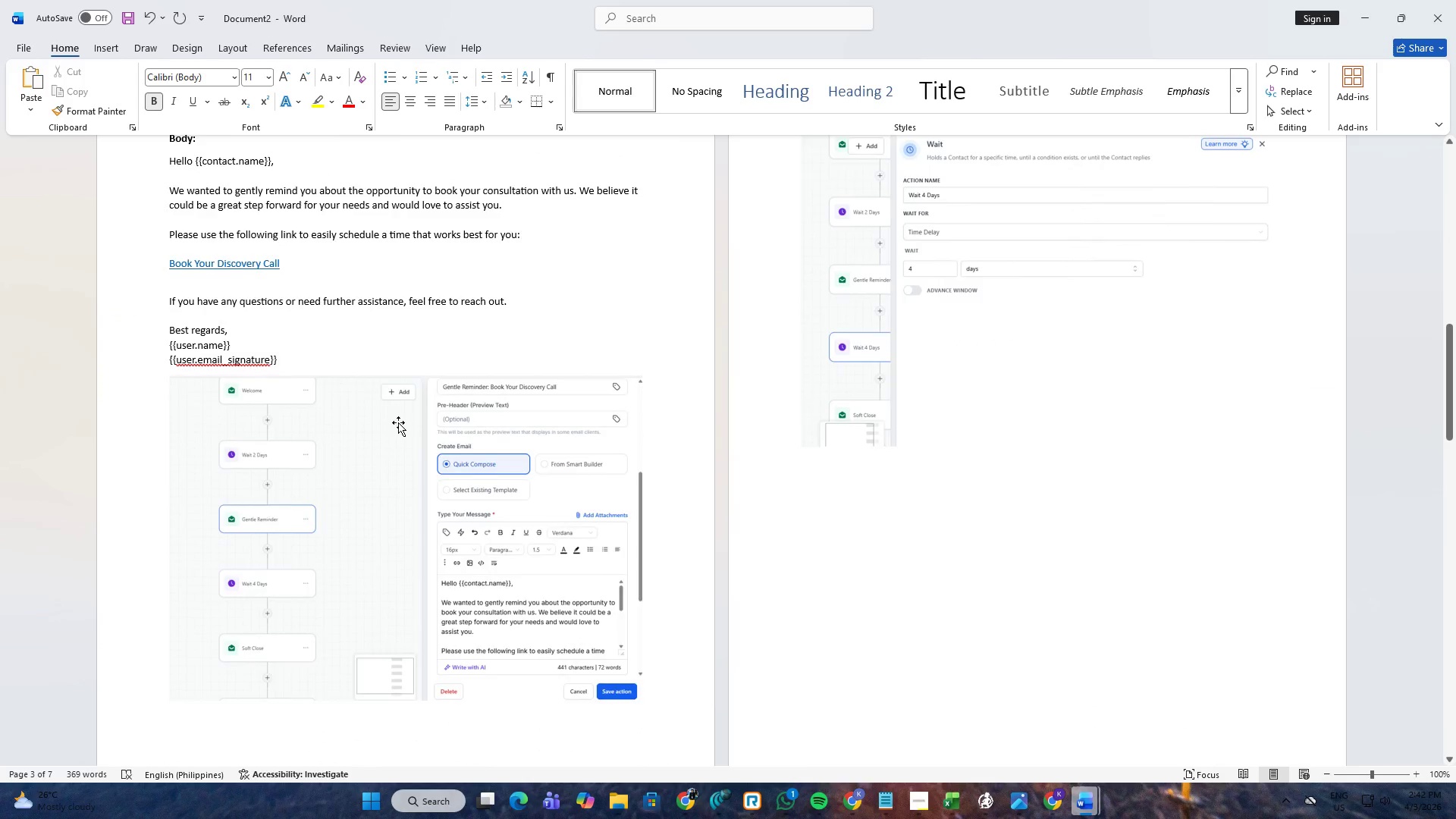 
scroll: coordinate [398, 422], scroll_direction: up, amount: 4.0
 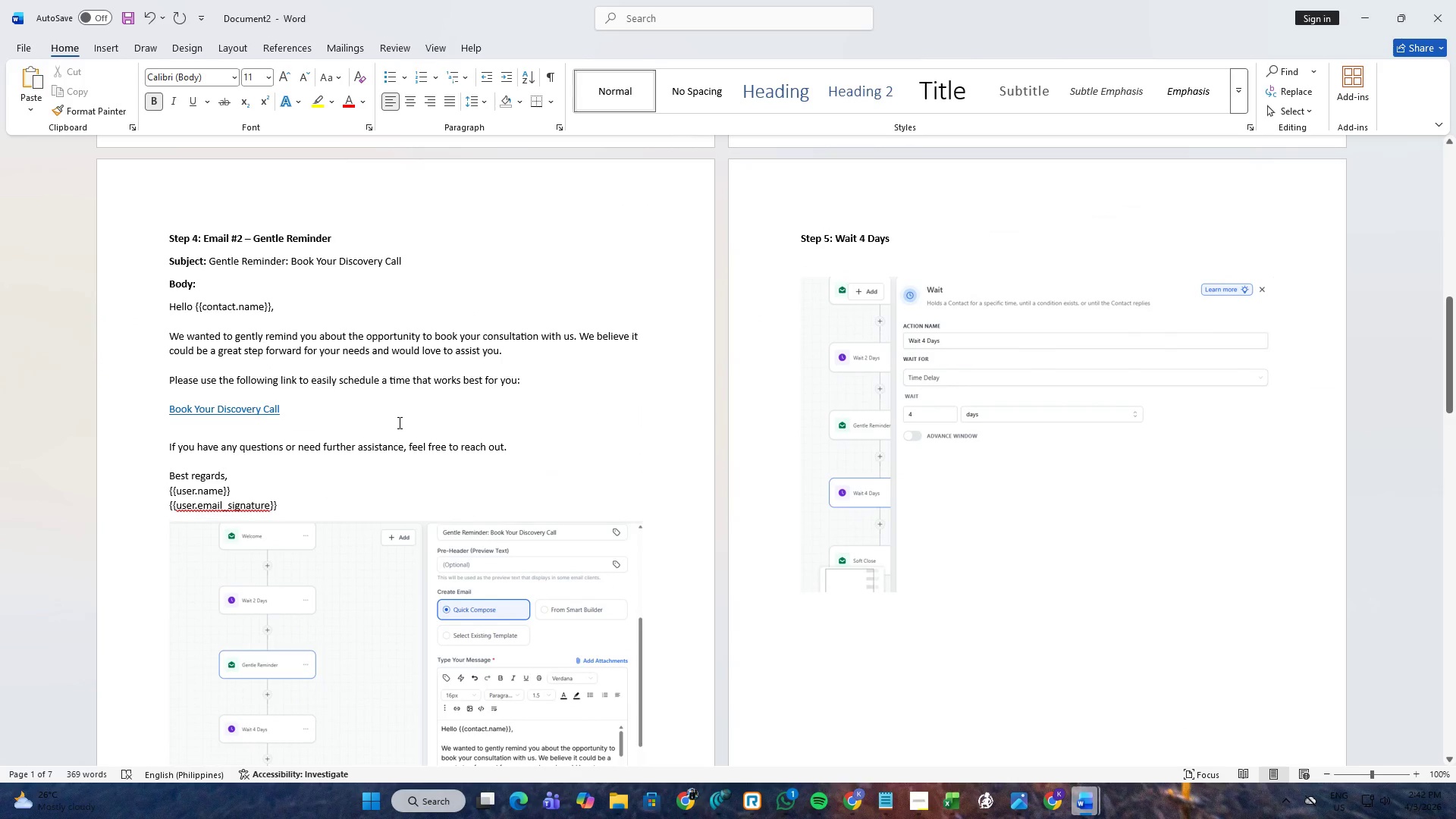 
scroll: coordinate [398, 422], scroll_direction: down, amount: 4.0
 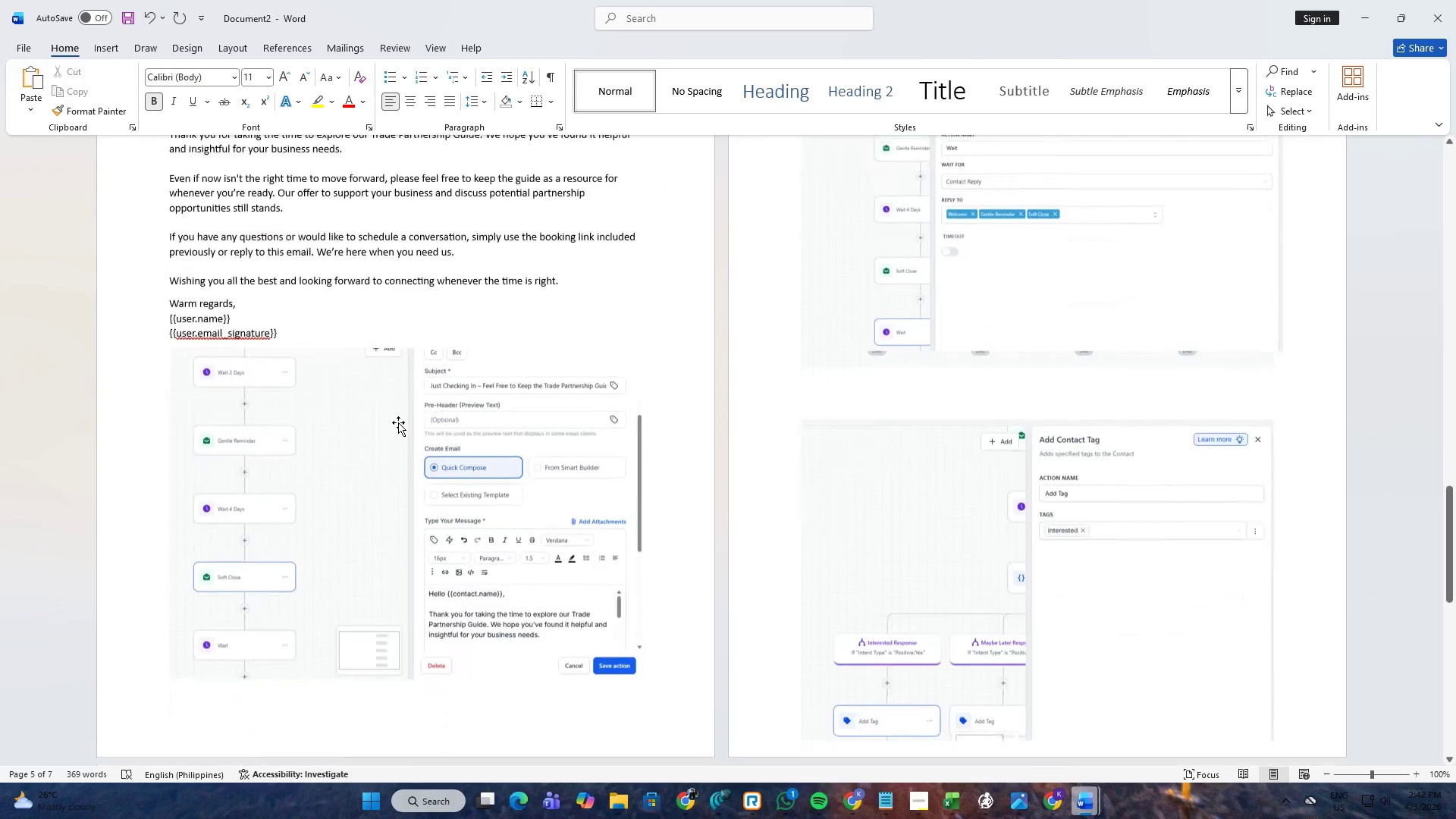 
scroll: coordinate [609, 453], scroll_direction: up, amount: 12.0
 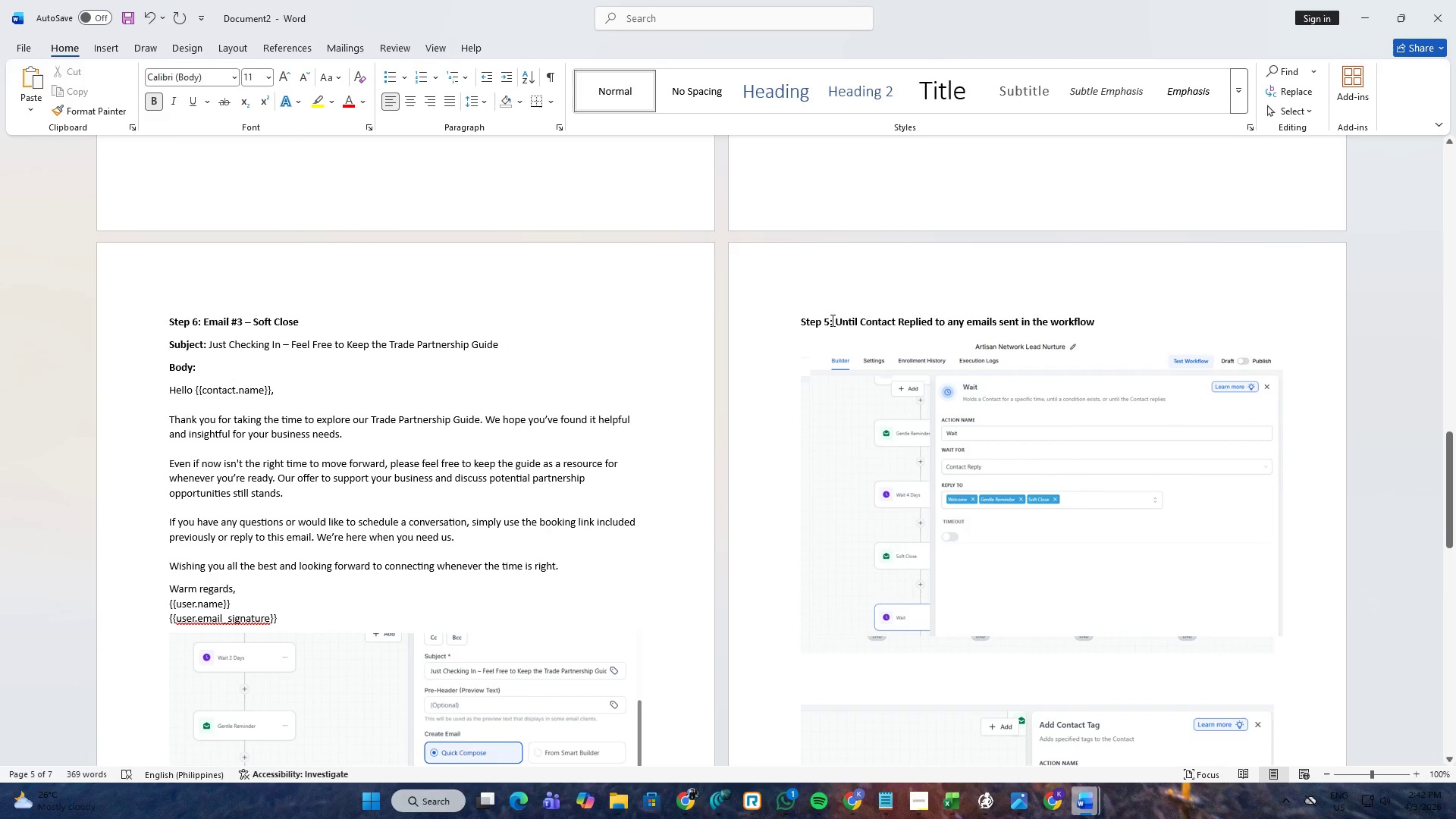 
left_click([829, 322])
 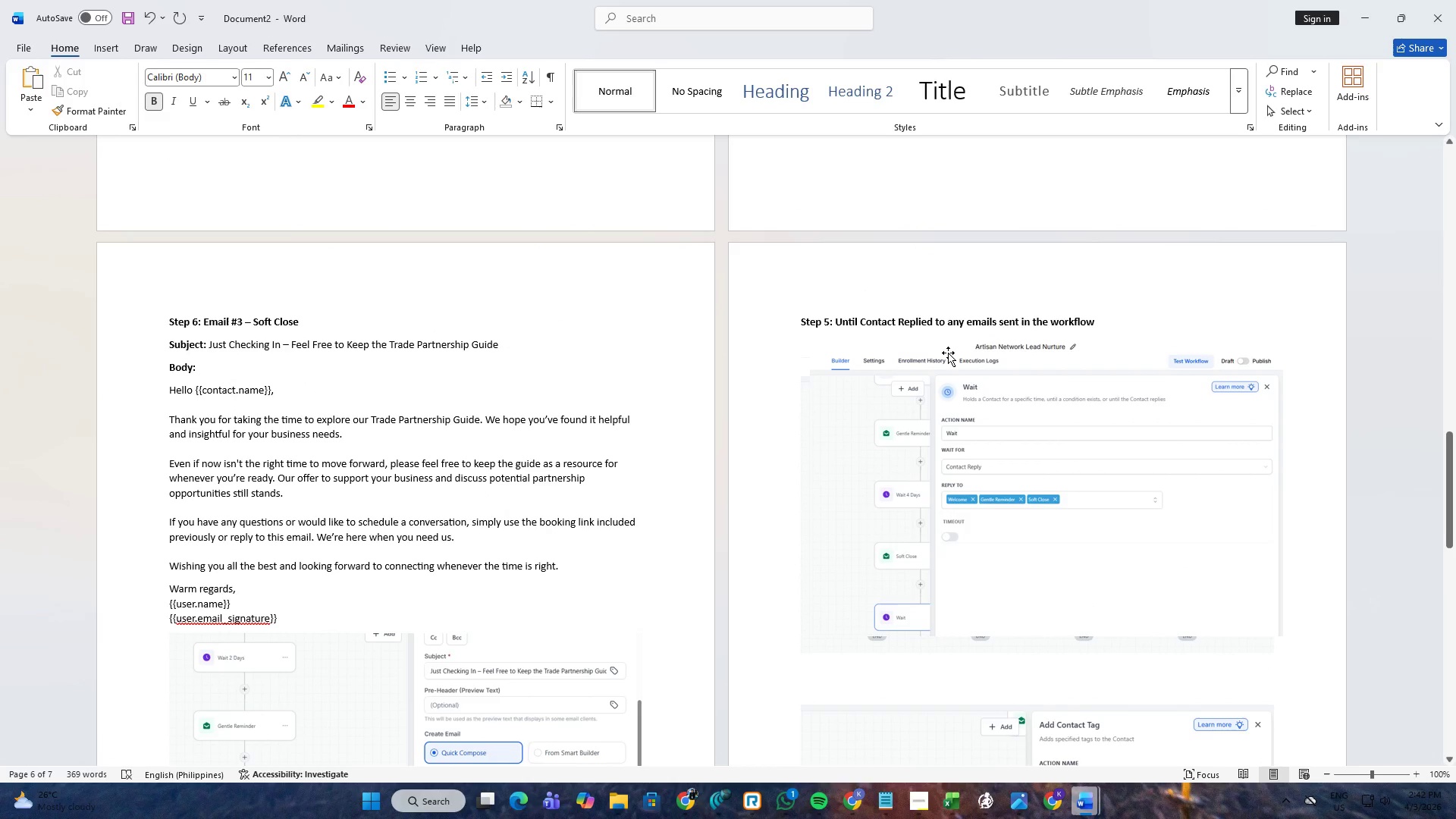 
wait(5.5)
 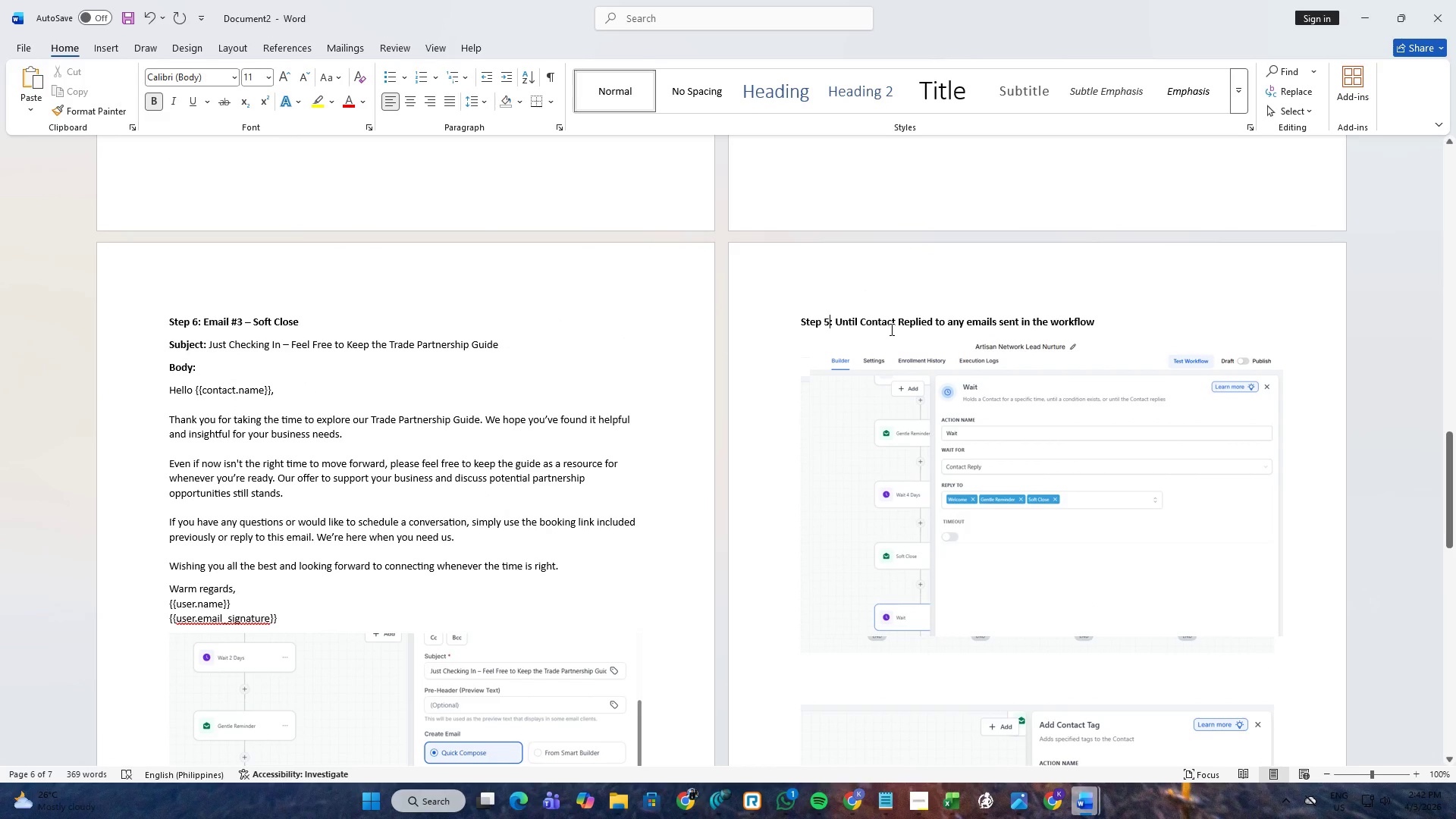 
key(Backspace)
 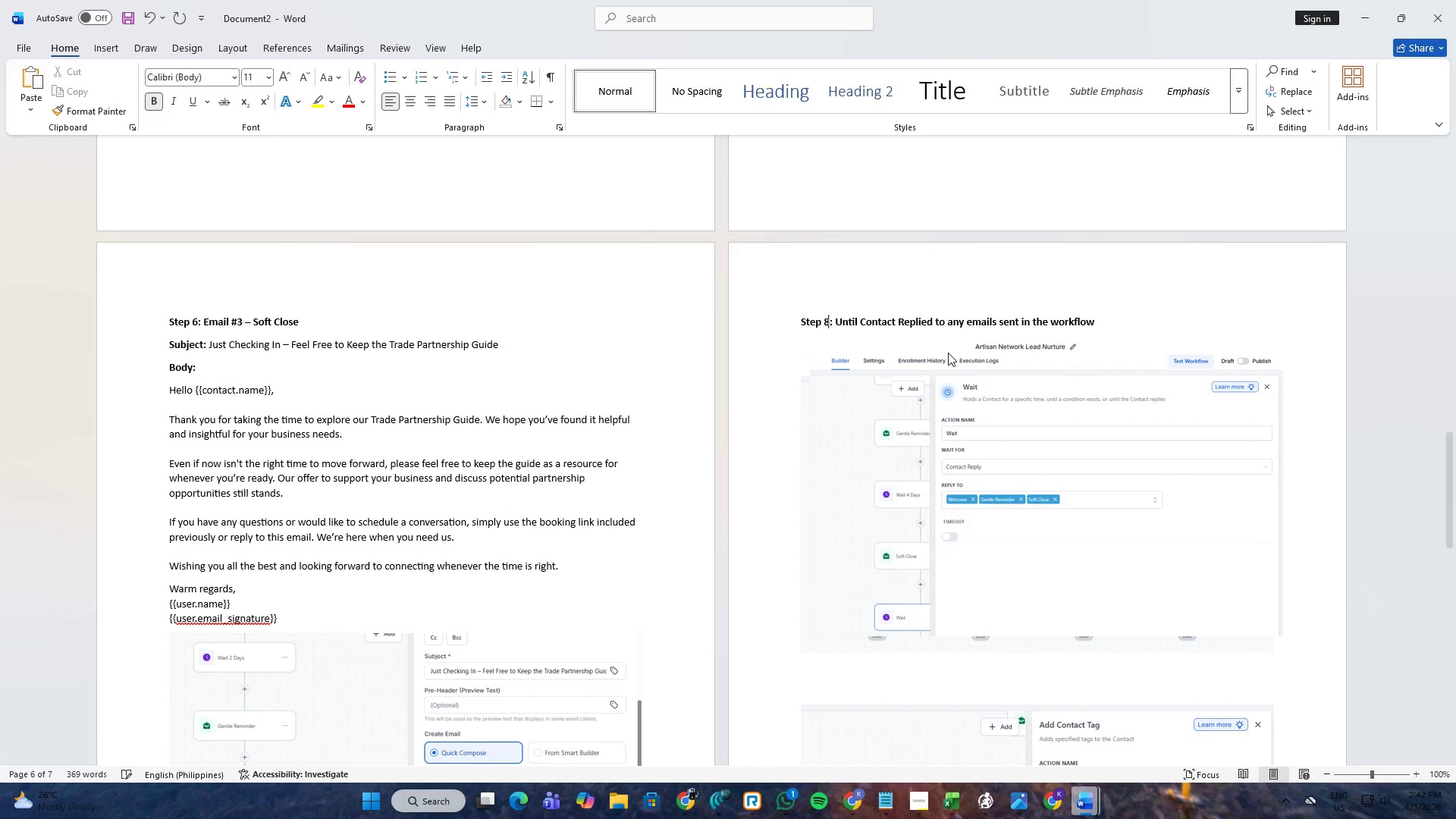 
key(Numpad8)
 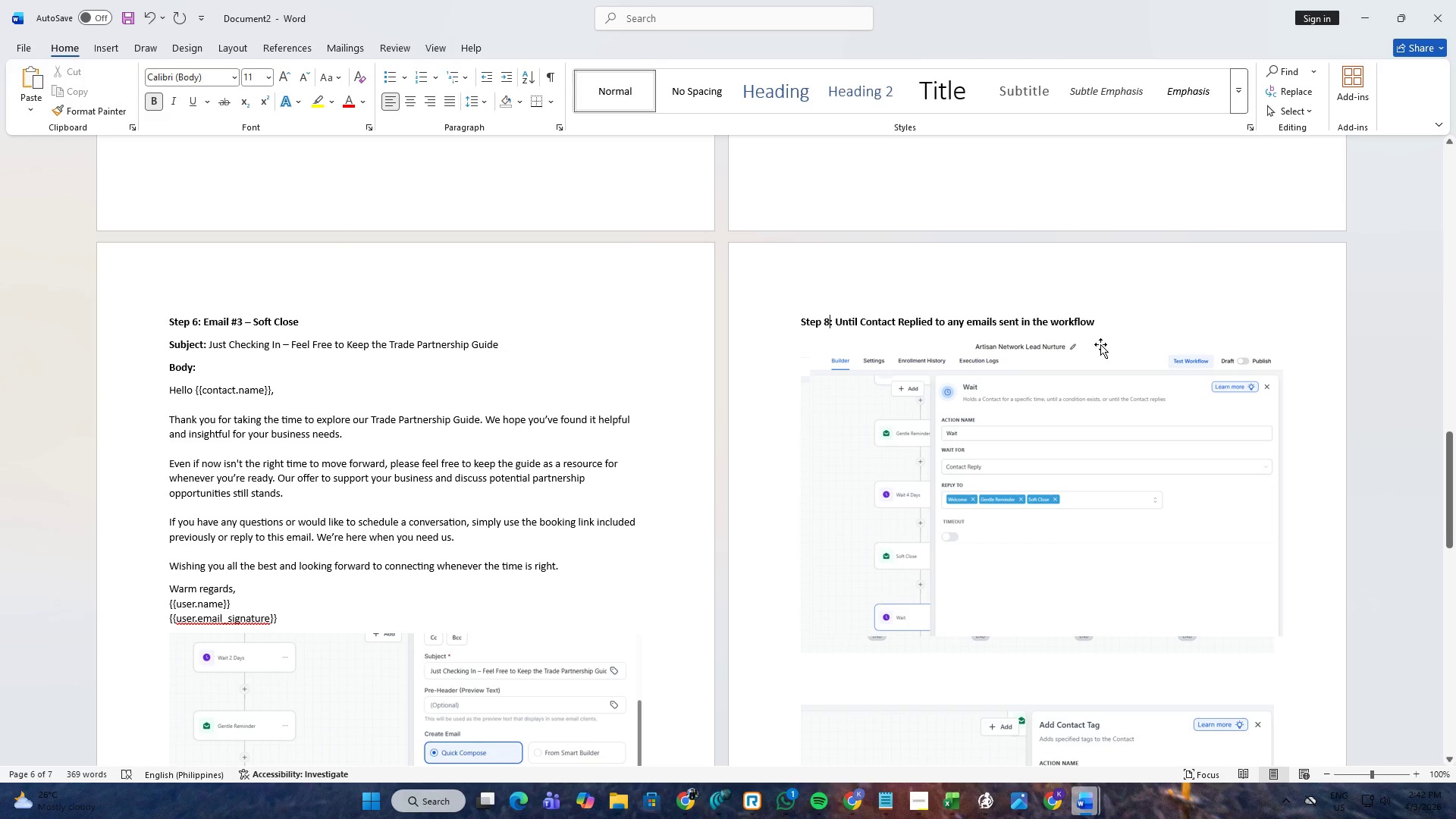 
left_click([1112, 320])
 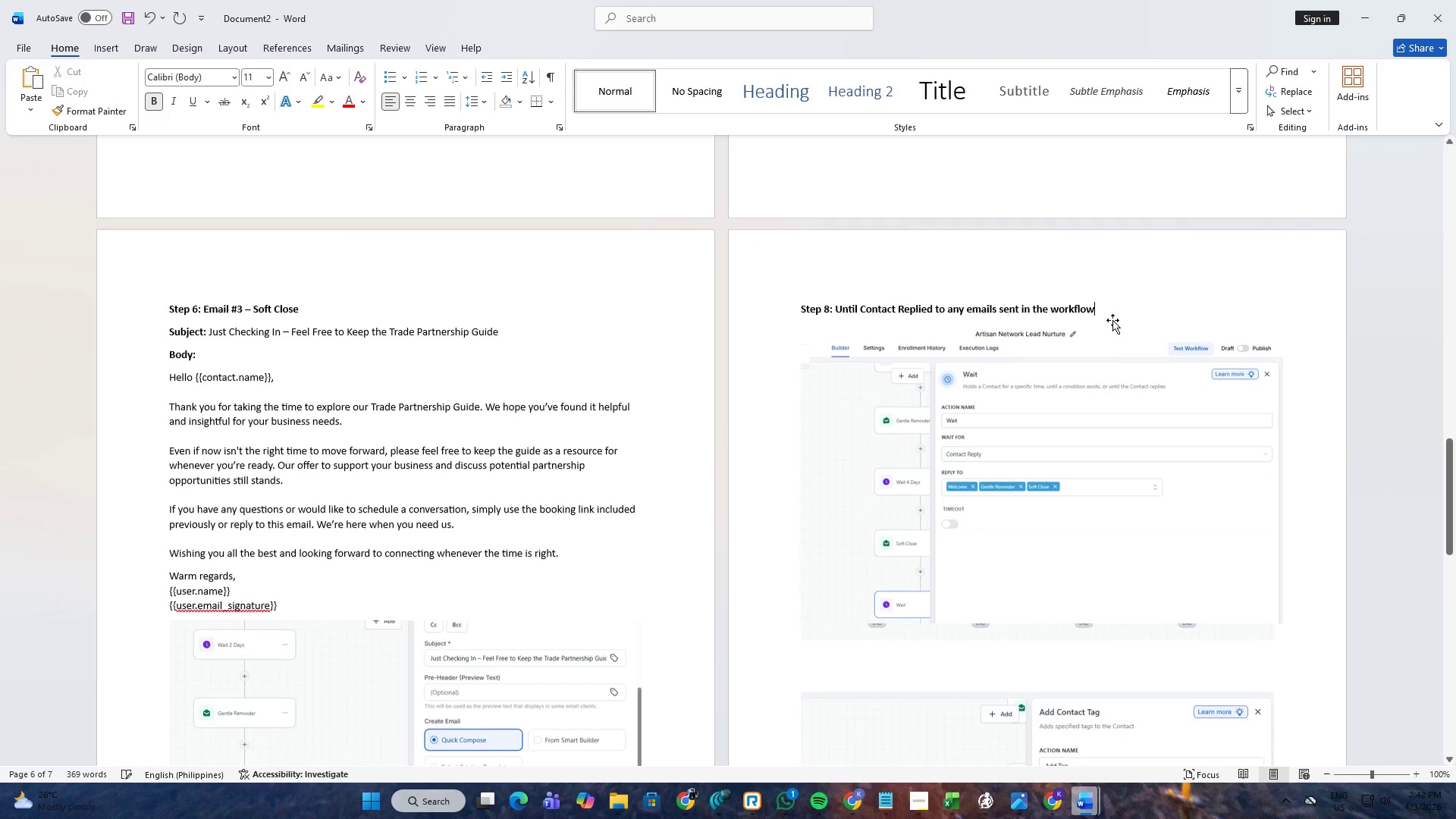 
scroll: coordinate [824, 430], scroll_direction: down, amount: 35.0
 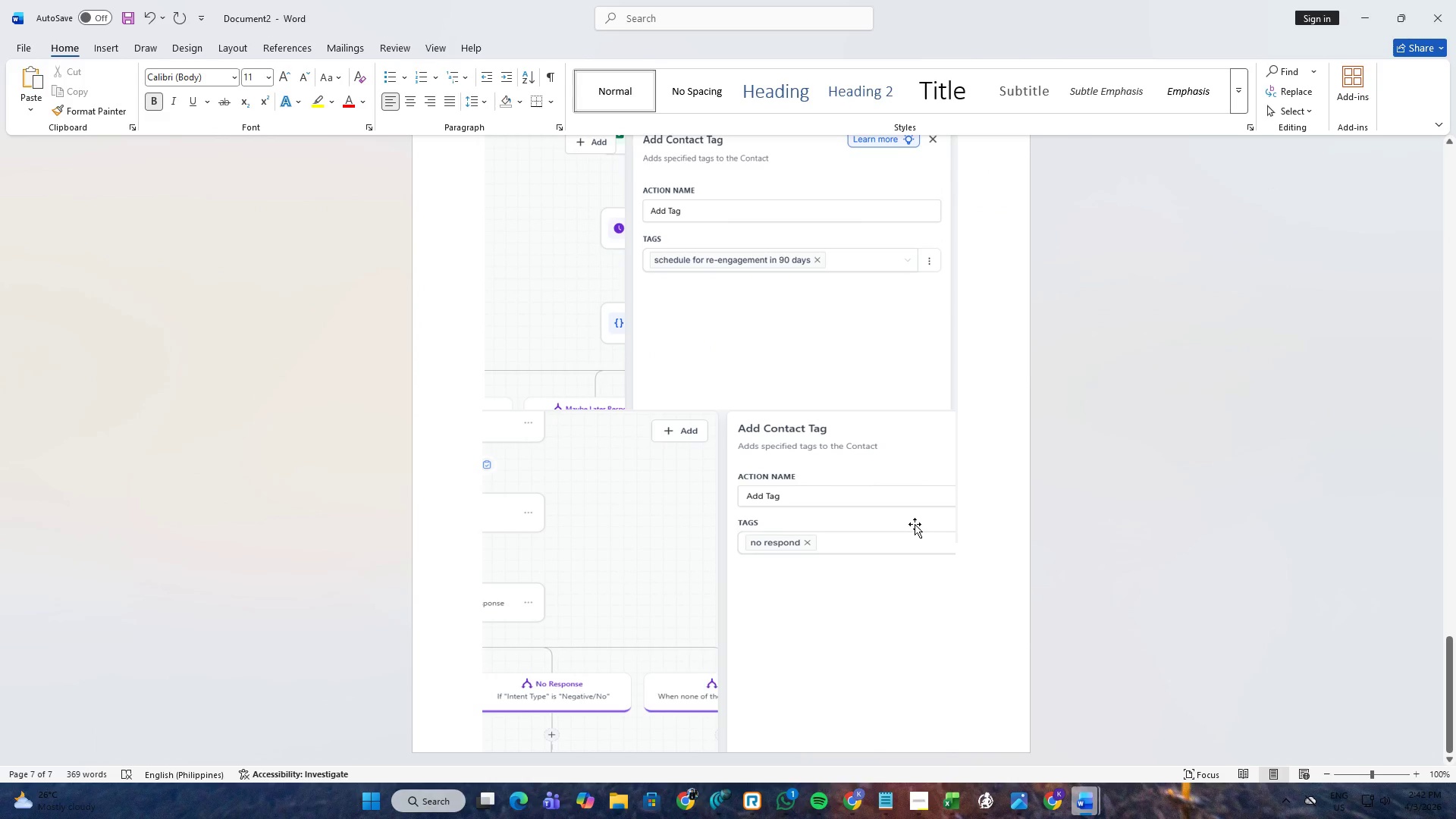 
scroll: coordinate [911, 518], scroll_direction: up, amount: 8.0
 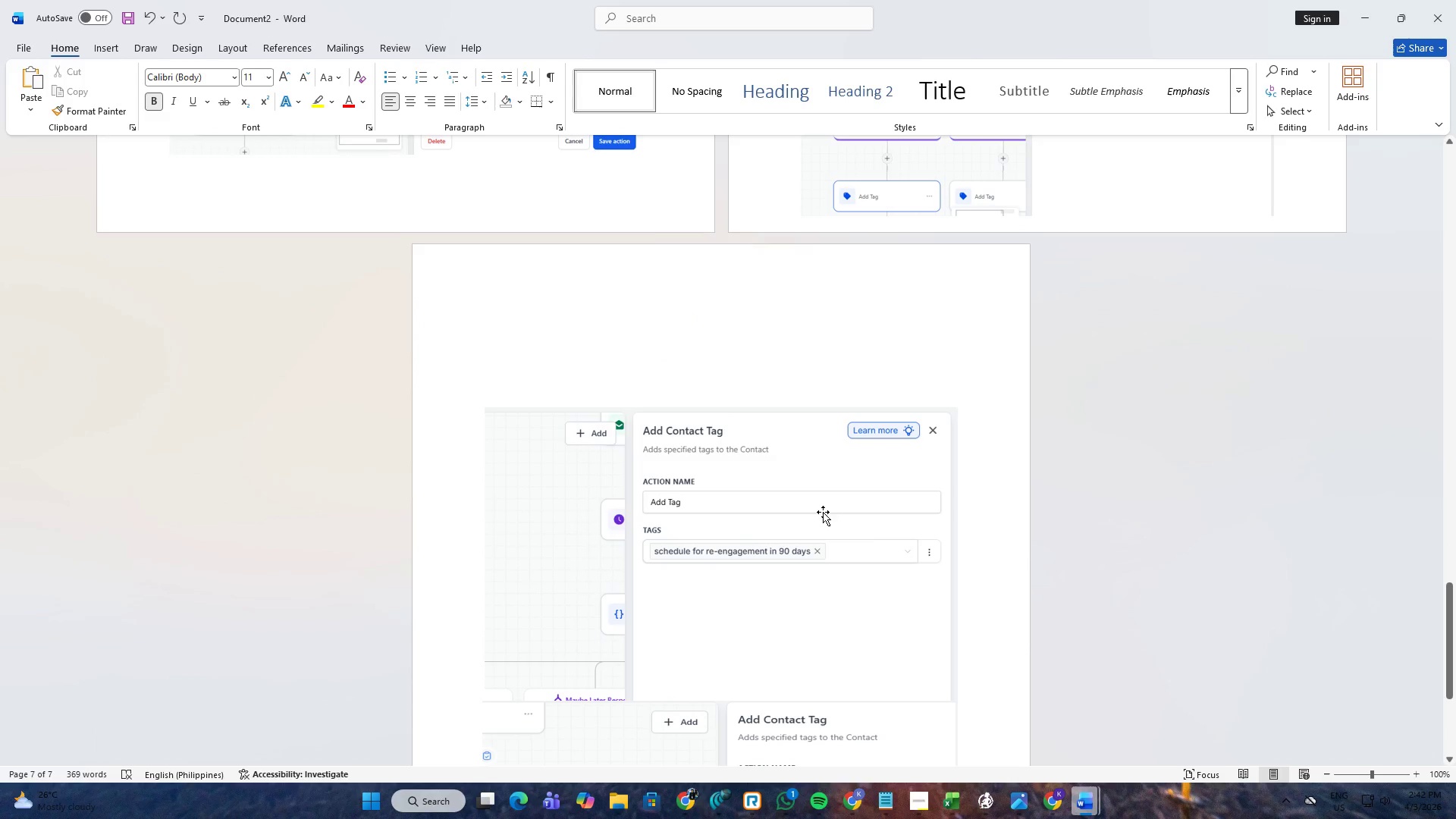 
left_click([823, 512])
 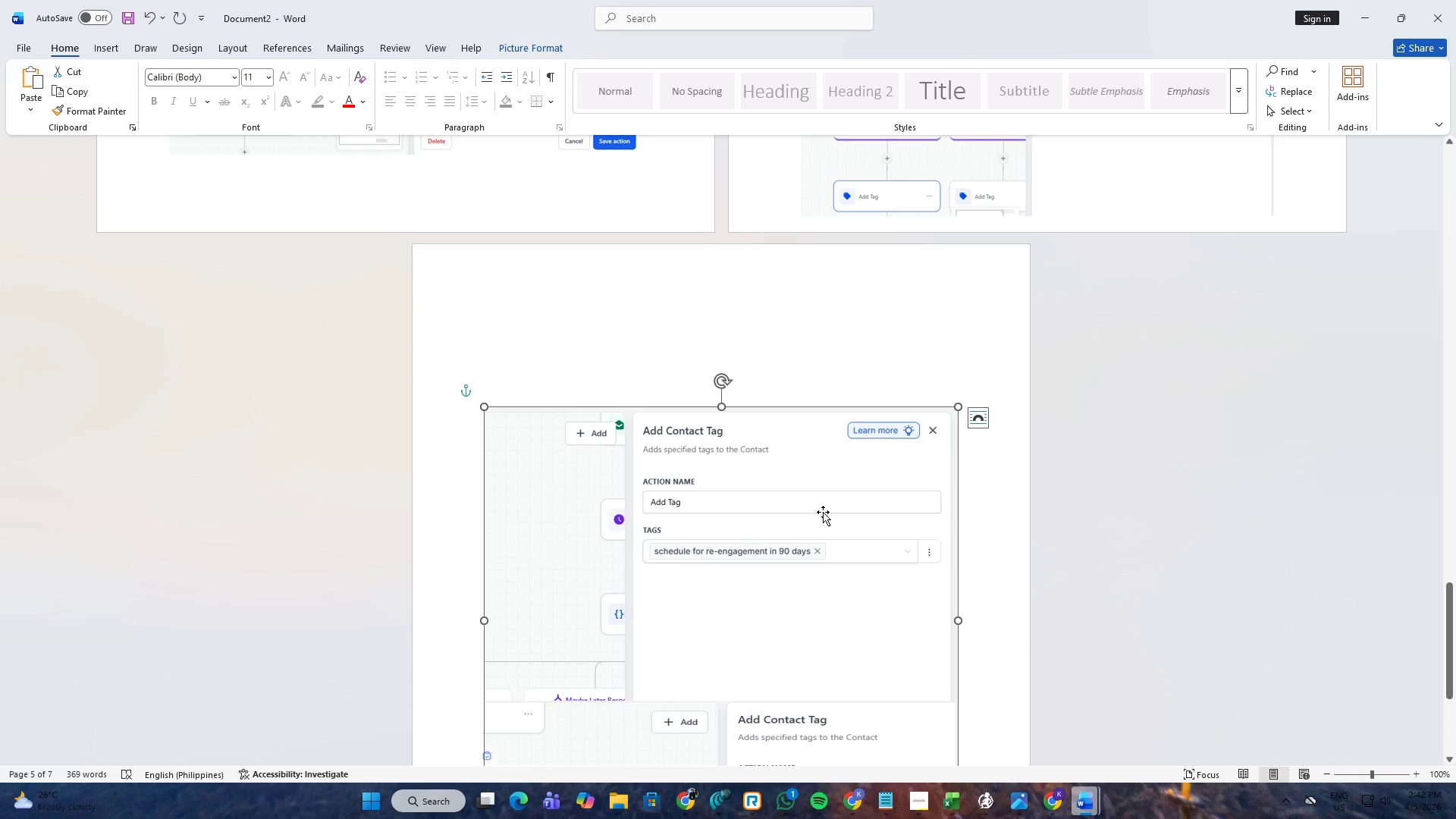 
scroll: coordinate [823, 512], scroll_direction: up, amount: 12.0
 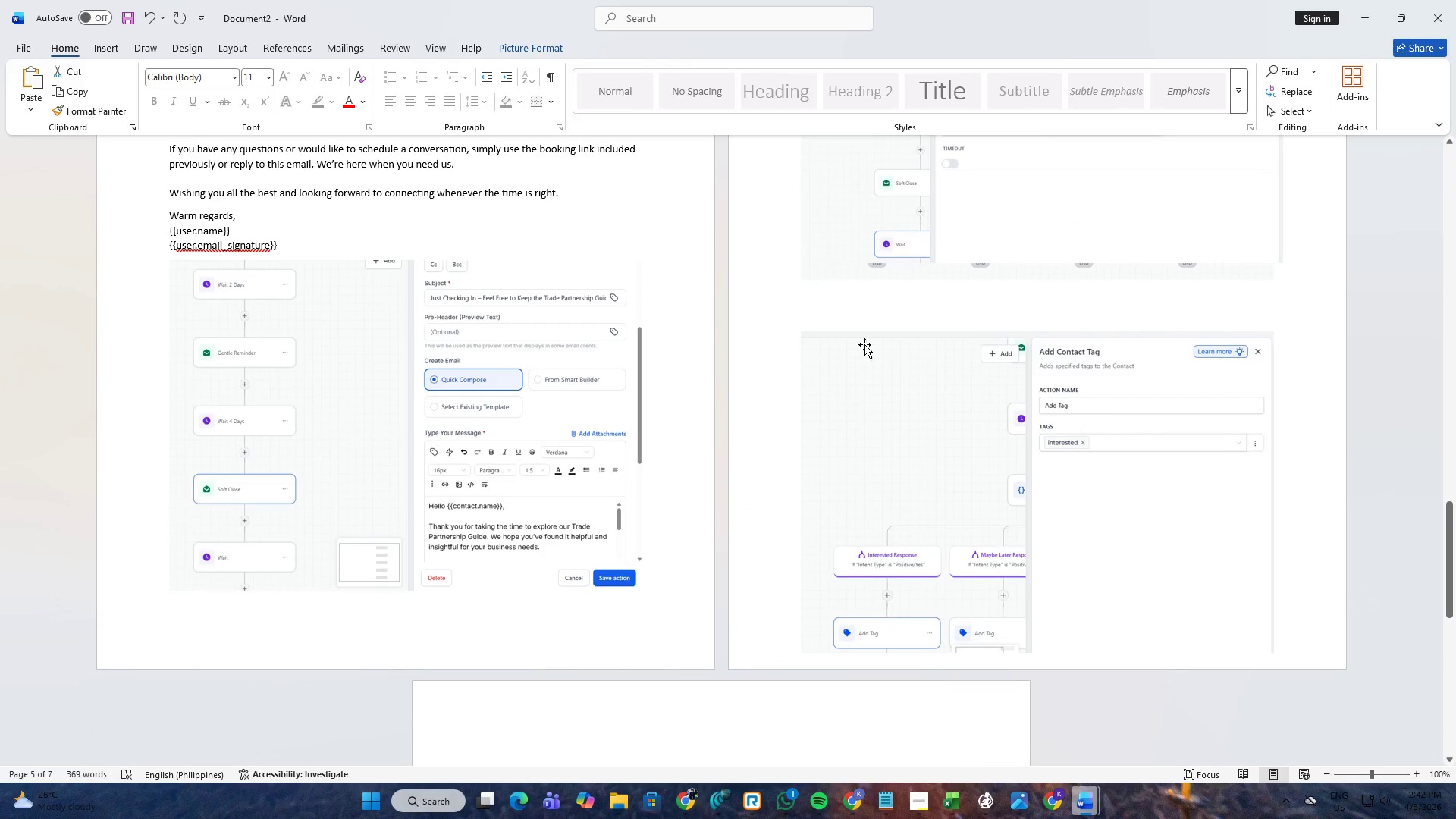 
left_click([872, 309])
 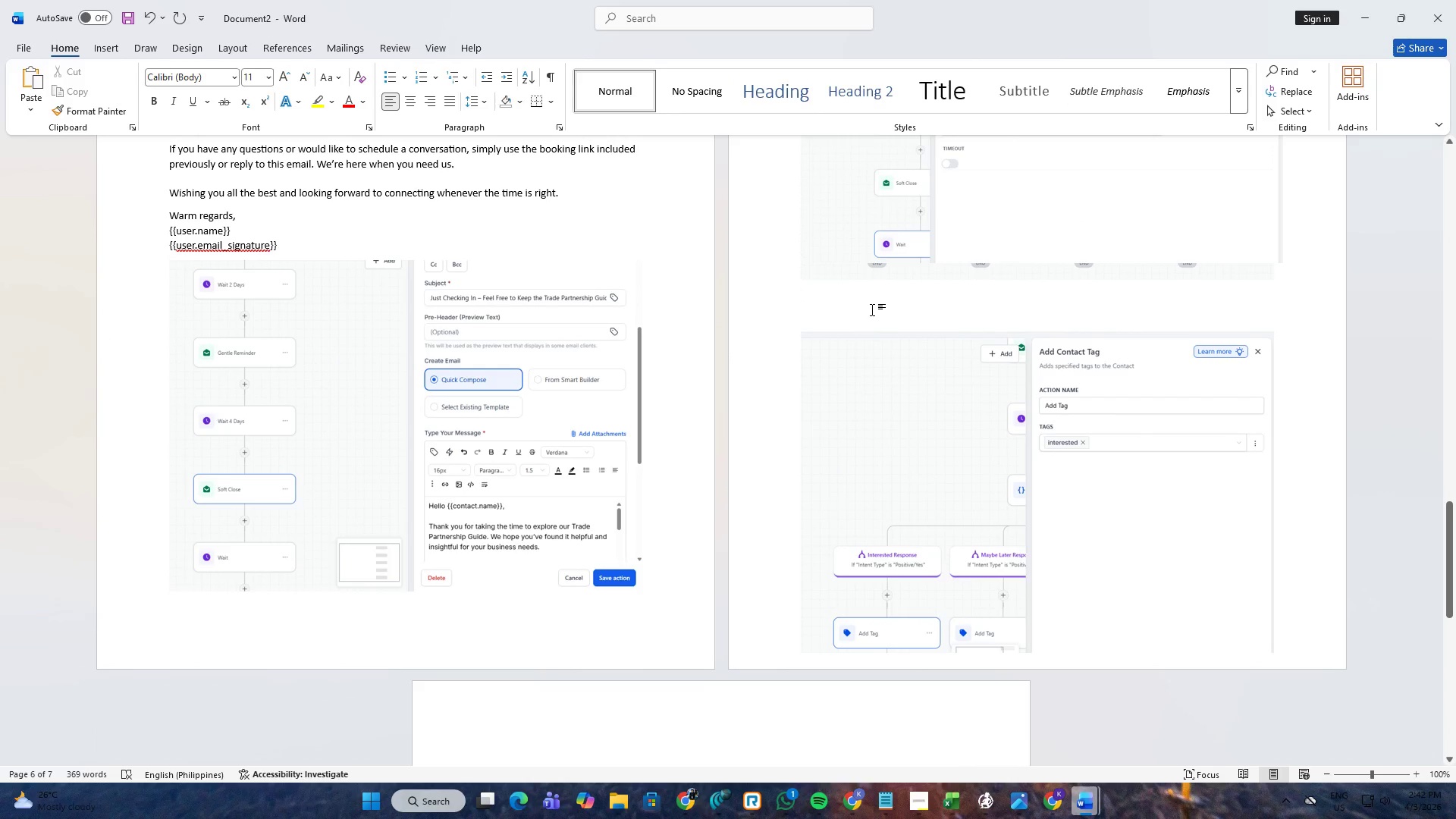 
key(Backspace)
 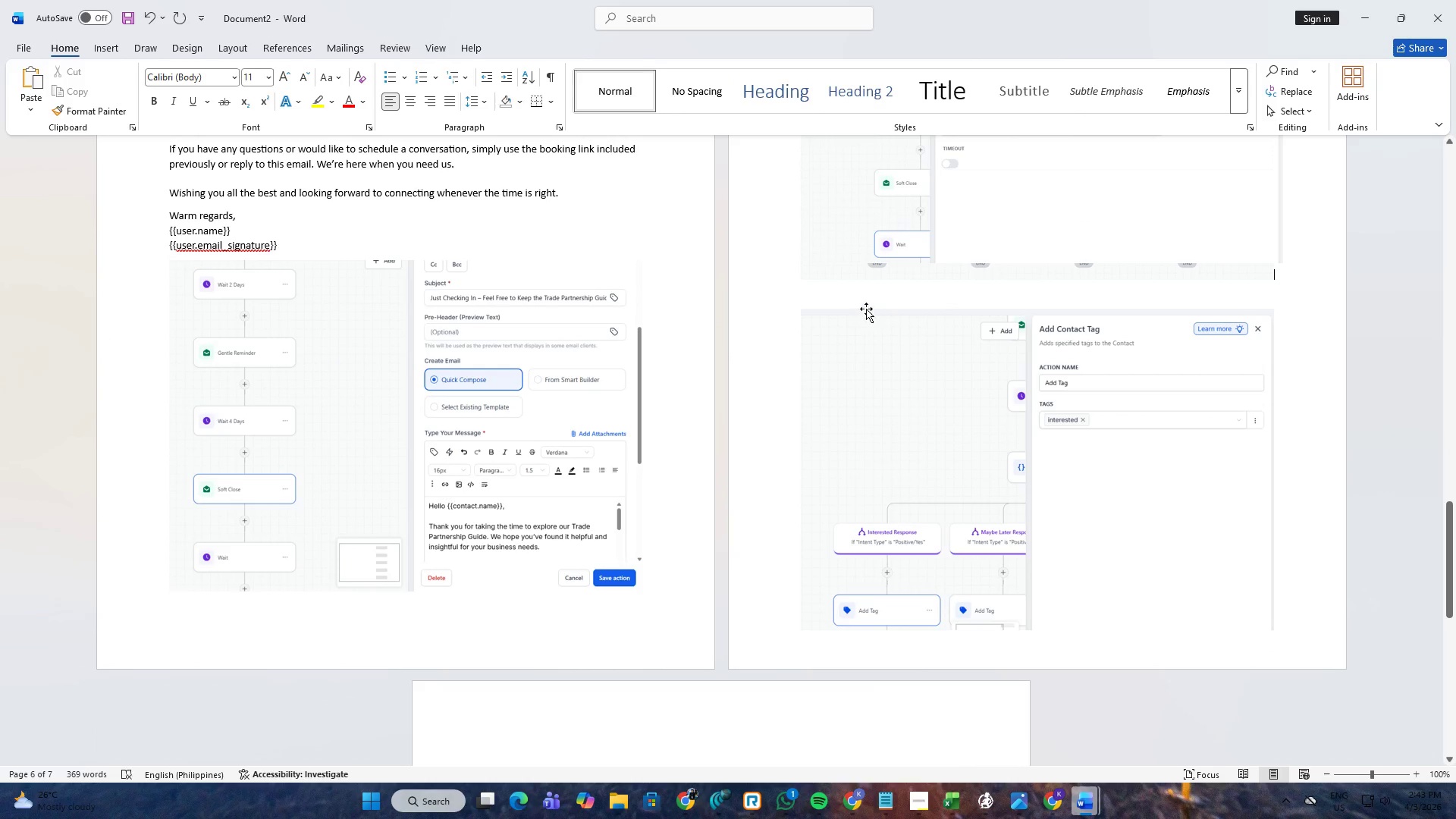 
left_click([867, 301])
 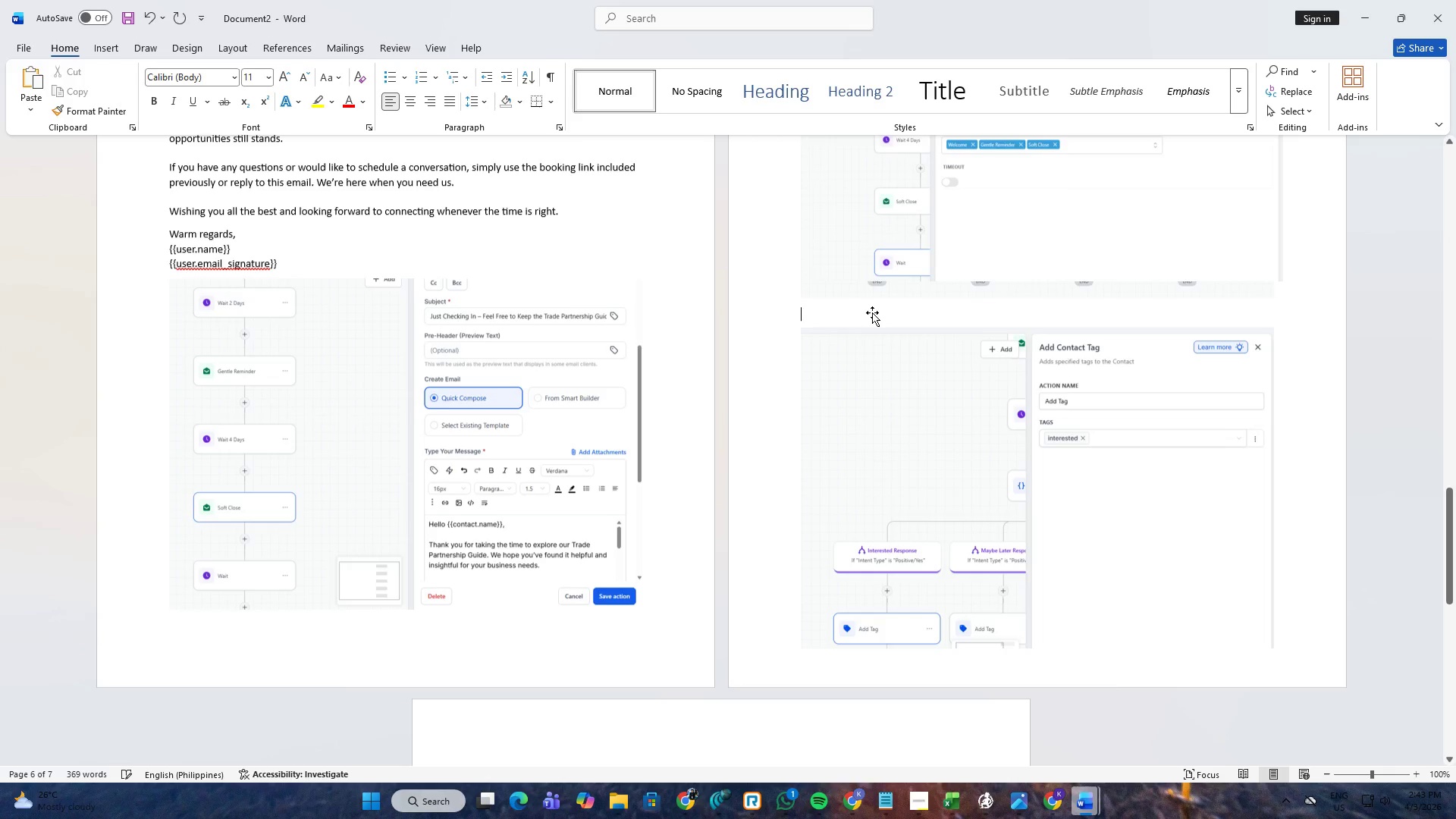 
scroll: coordinate [871, 338], scroll_direction: up, amount: 5.0
 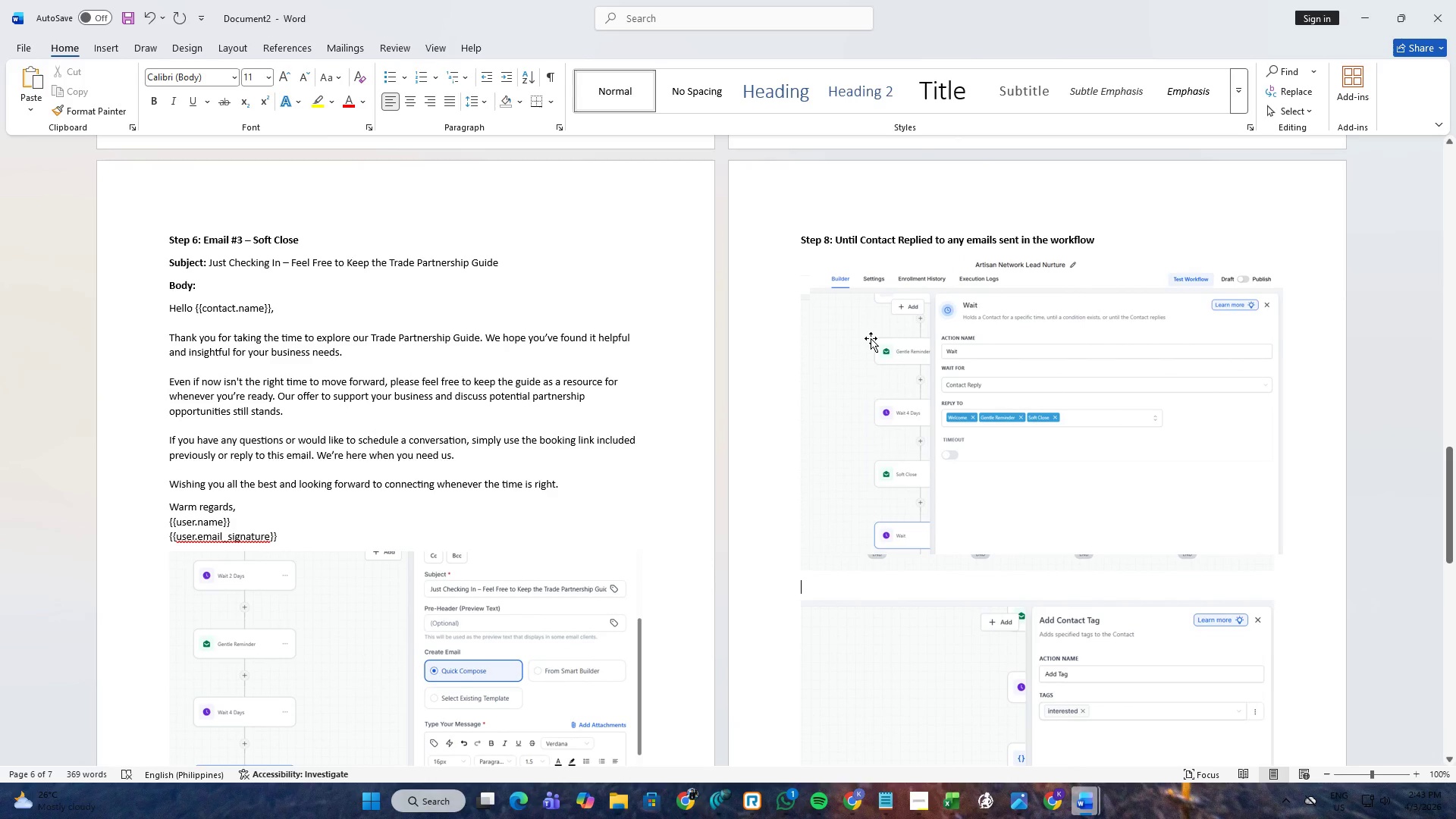 
scroll: coordinate [866, 359], scroll_direction: down, amount: 21.0
 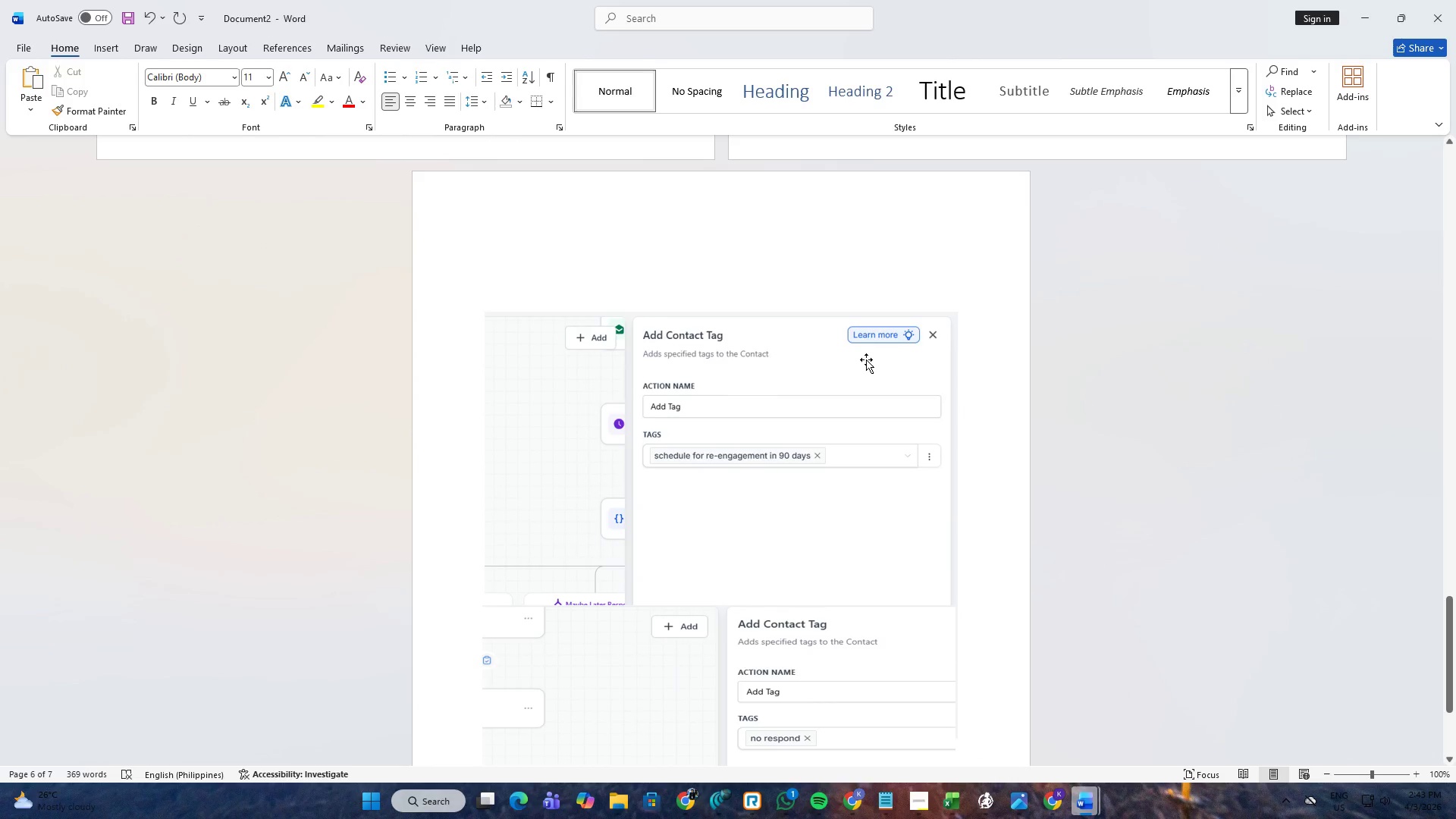 
scroll: coordinate [866, 359], scroll_direction: up, amount: 14.0
 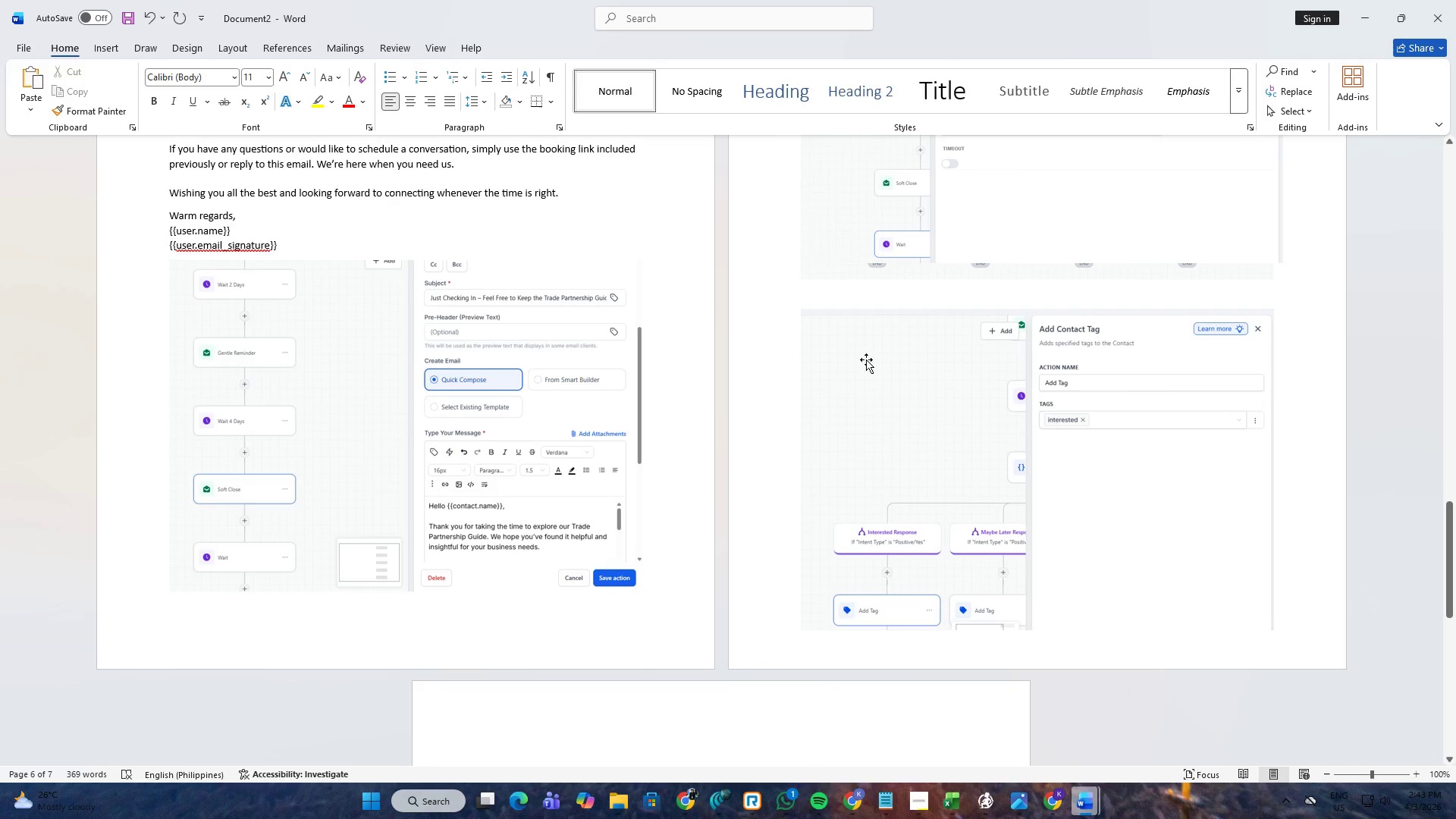 
left_click([869, 375])
 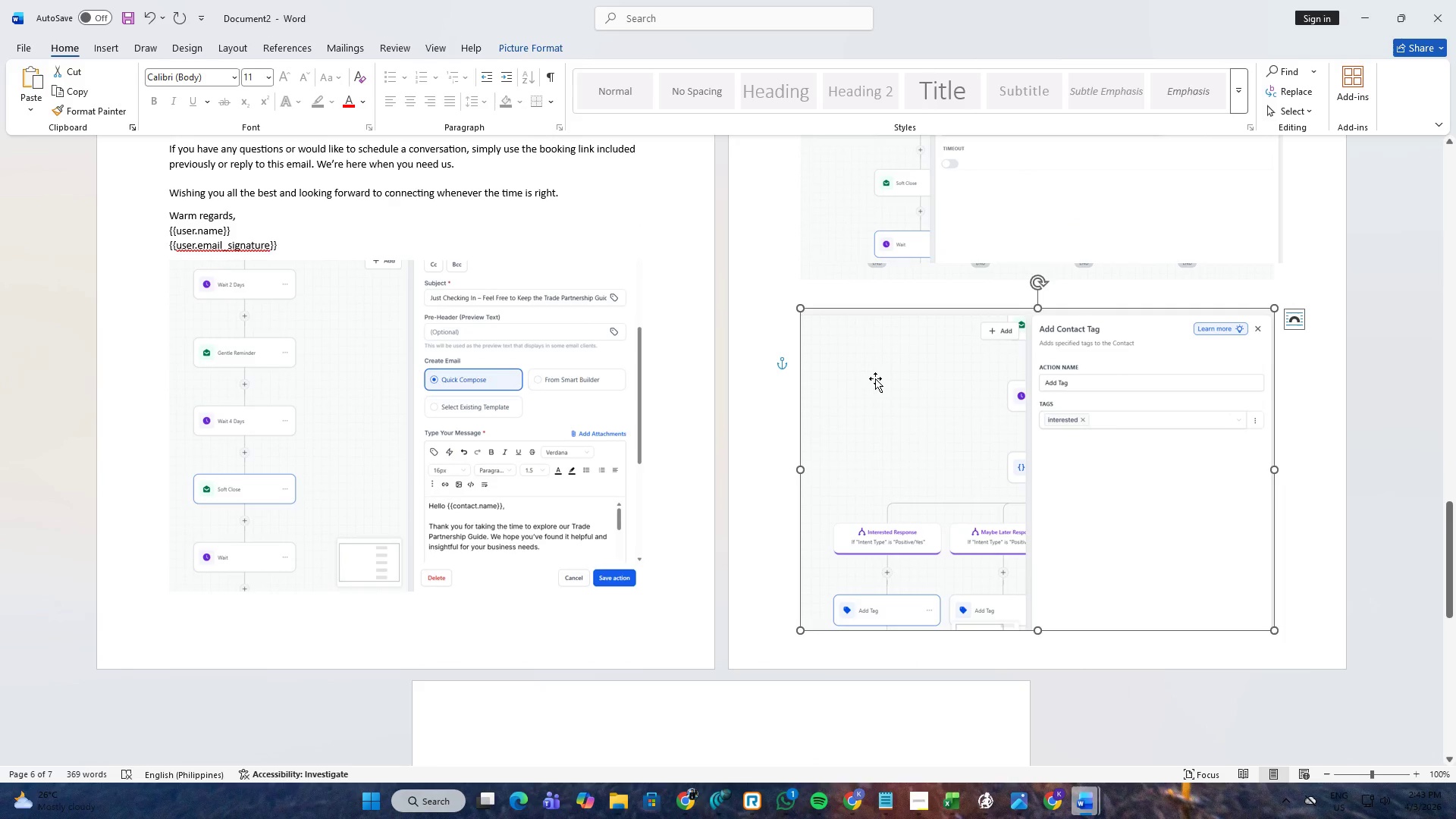 
left_click_drag(start_coordinate=[876, 378], to_coordinate=[871, 383])
 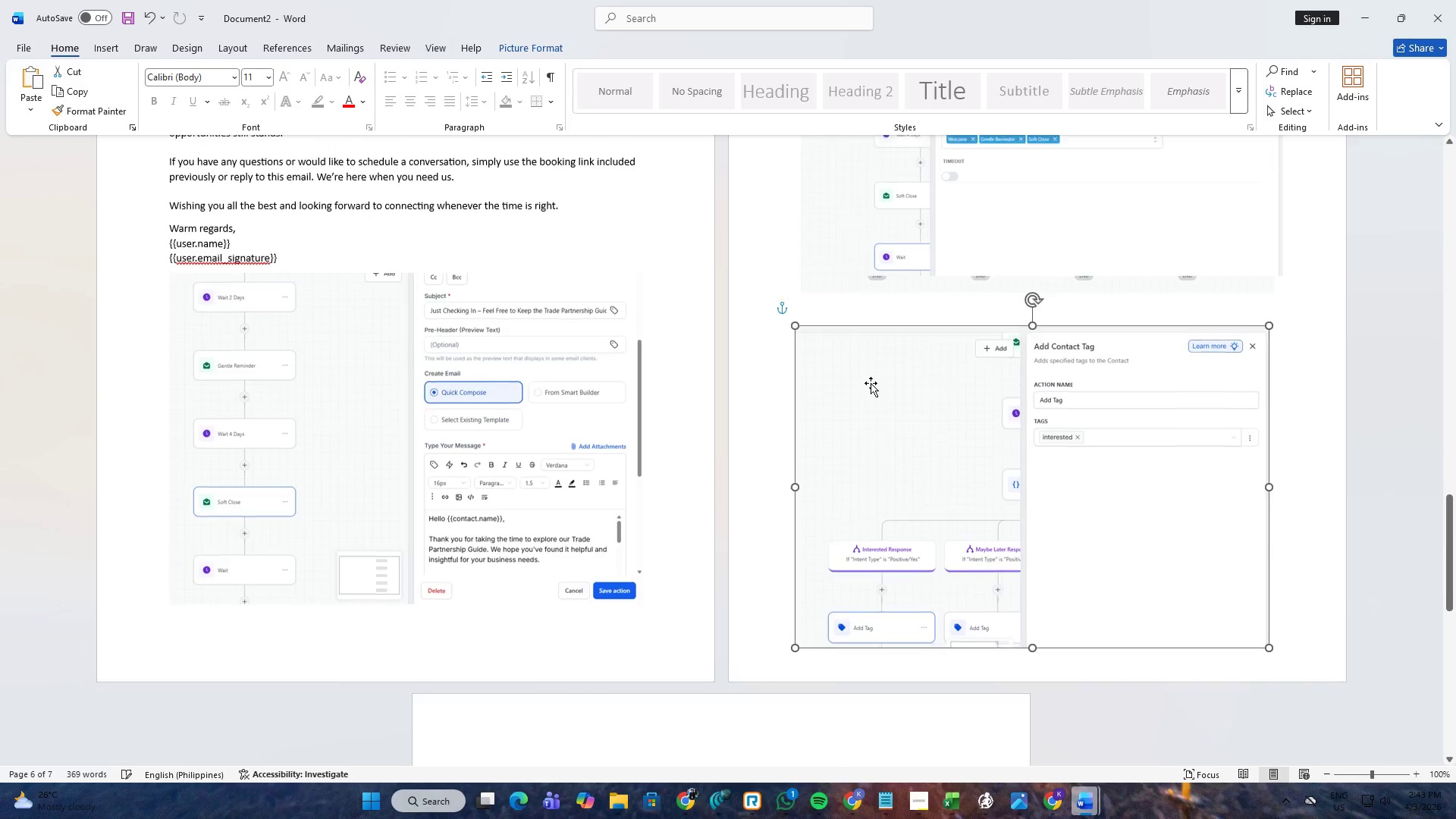 
scroll: coordinate [871, 383], scroll_direction: up, amount: 11.0
 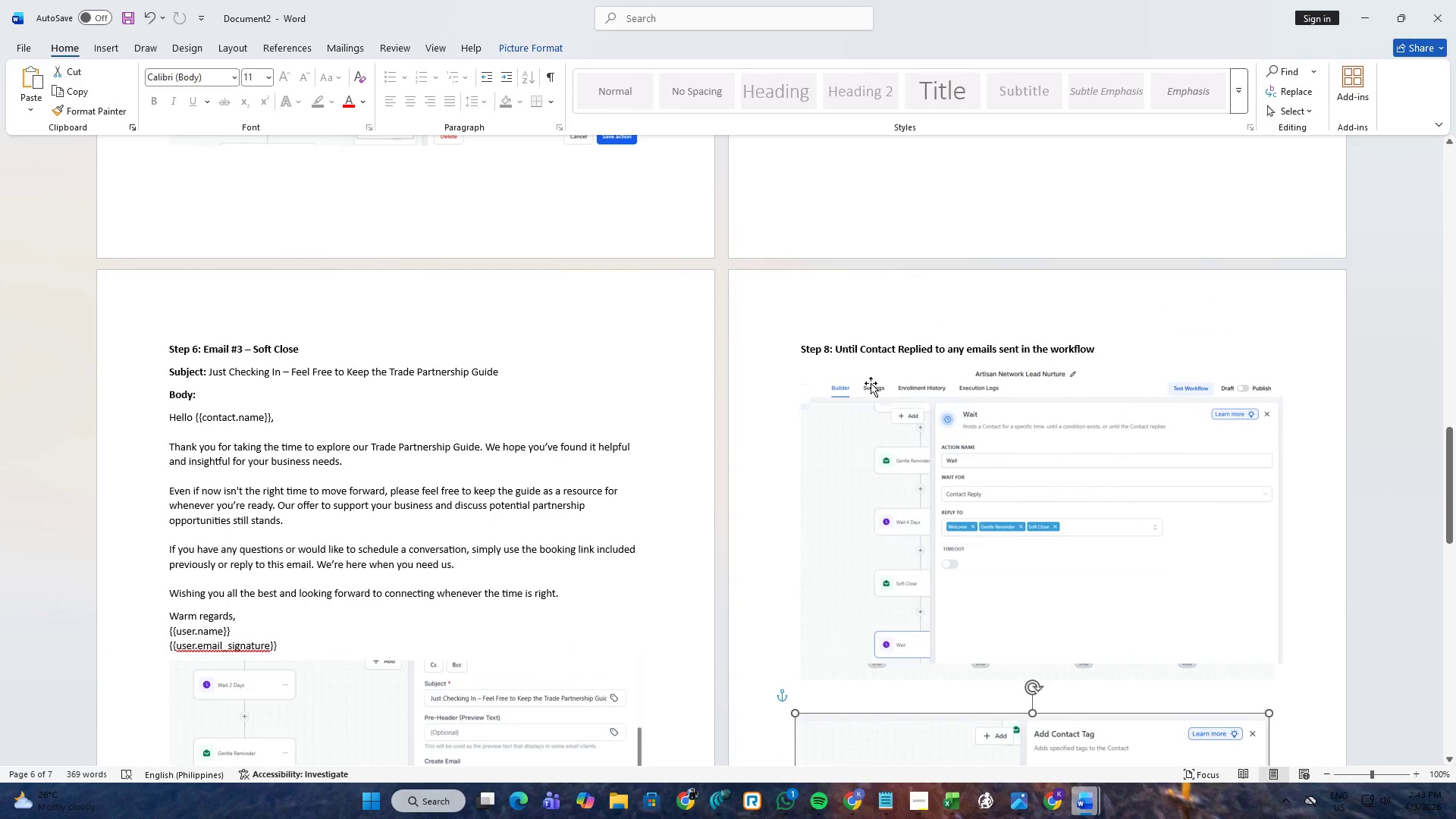 
scroll: coordinate [870, 390], scroll_direction: down, amount: 4.0
 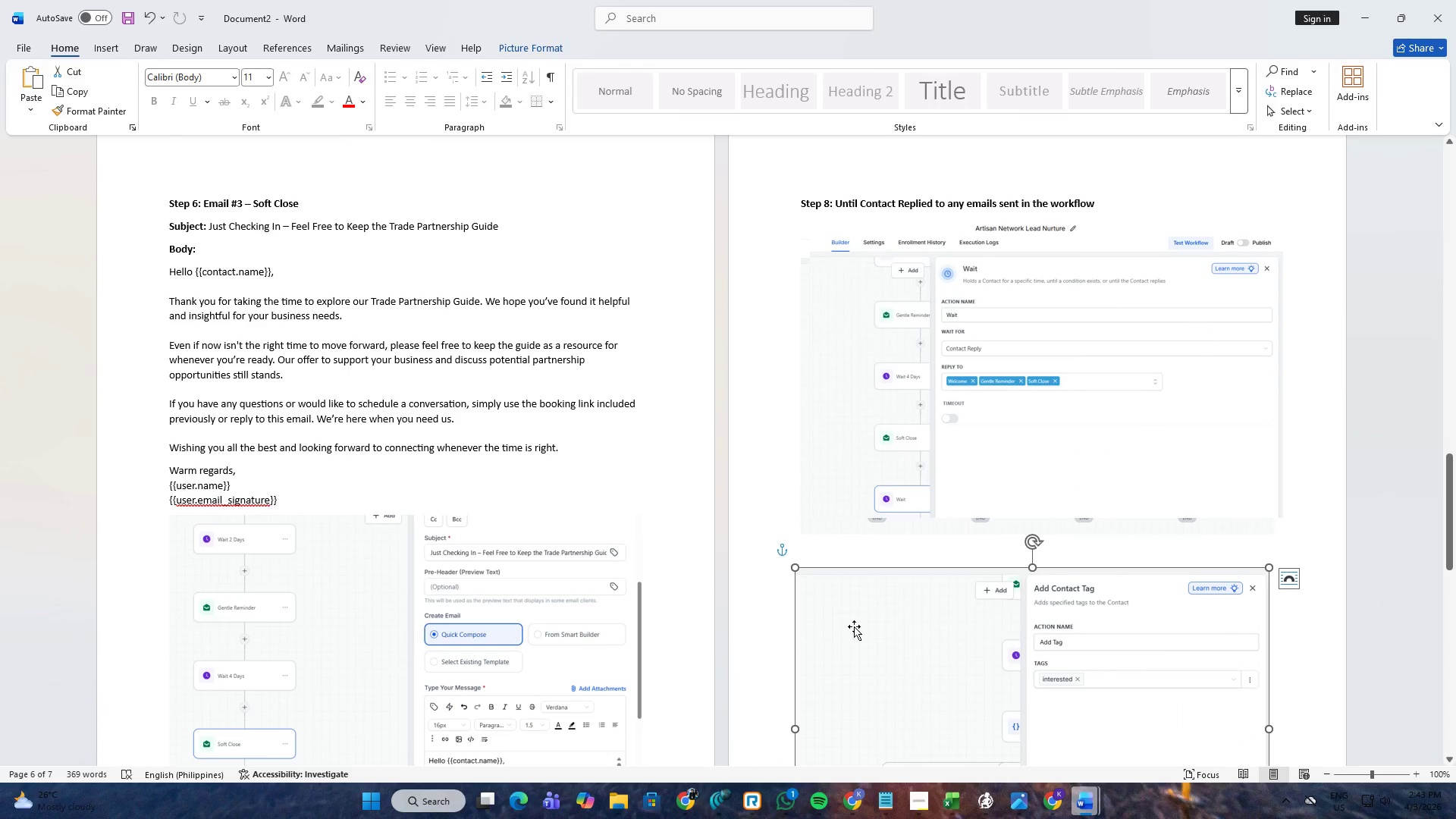 
left_click_drag(start_coordinate=[854, 628], to_coordinate=[861, 630])
 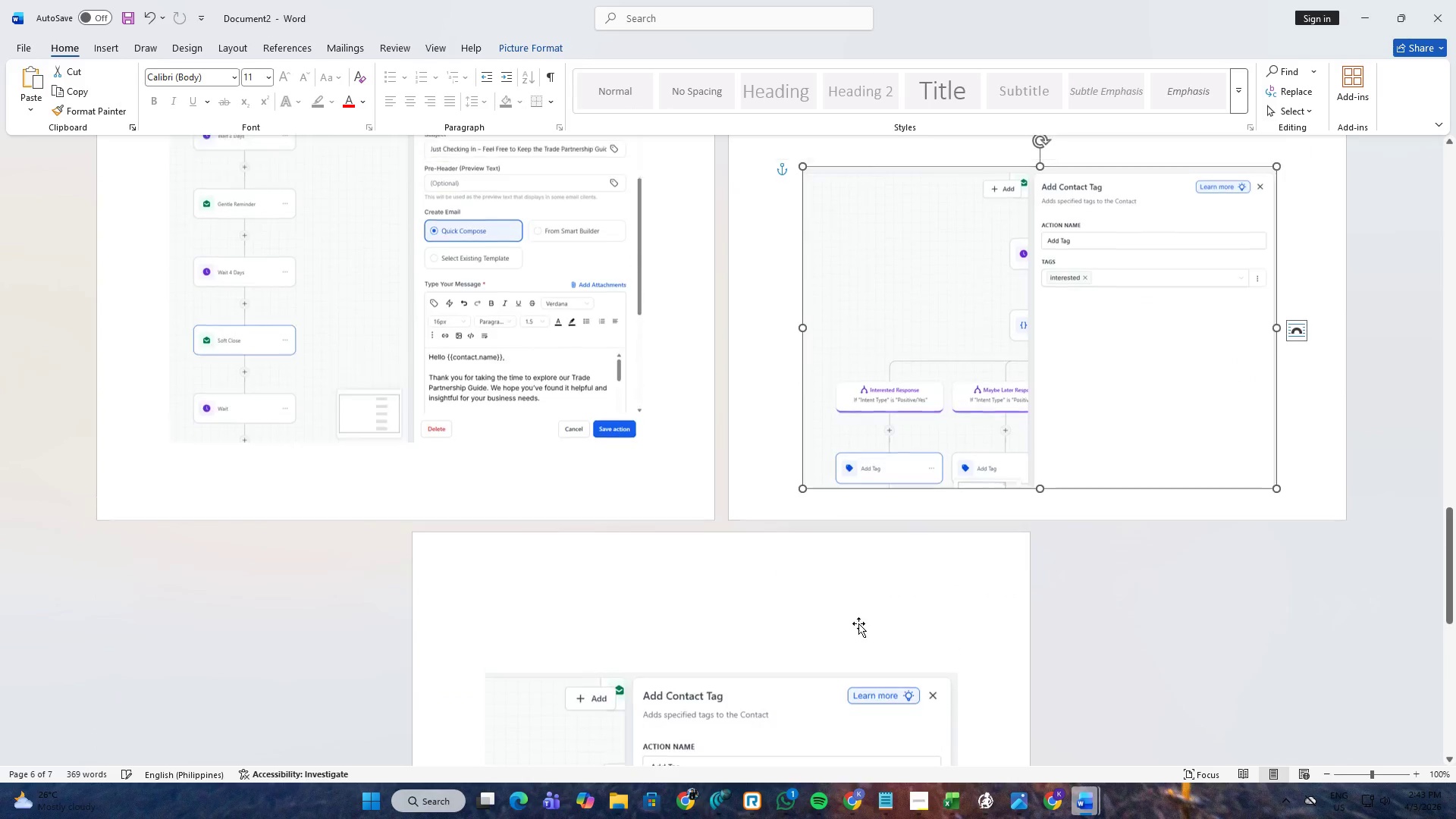 
scroll: coordinate [871, 556], scroll_direction: up, amount: 39.0
 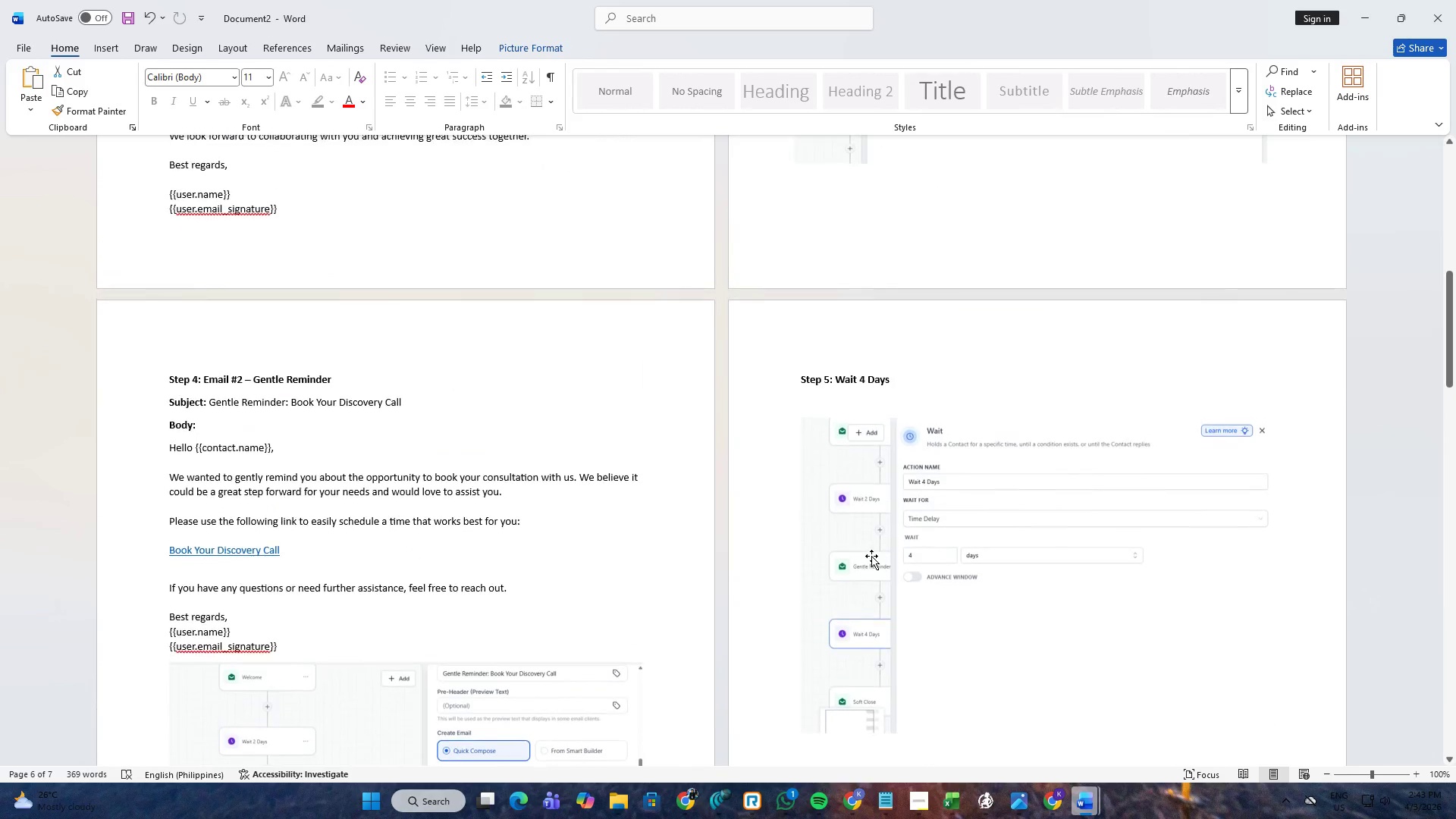 
left_click([899, 499])
 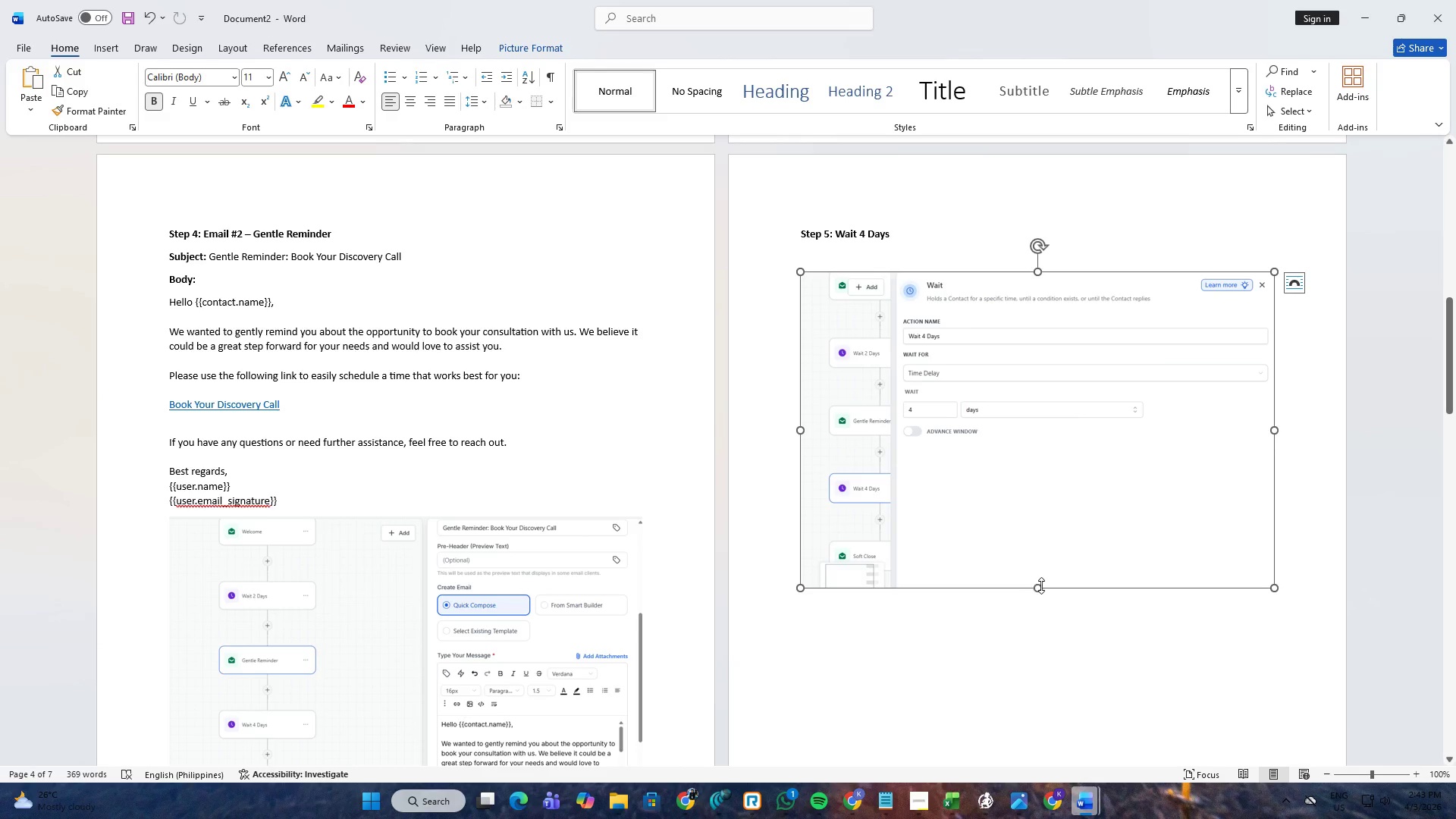 
scroll: coordinate [871, 556], scroll_direction: down, amount: 4.0
 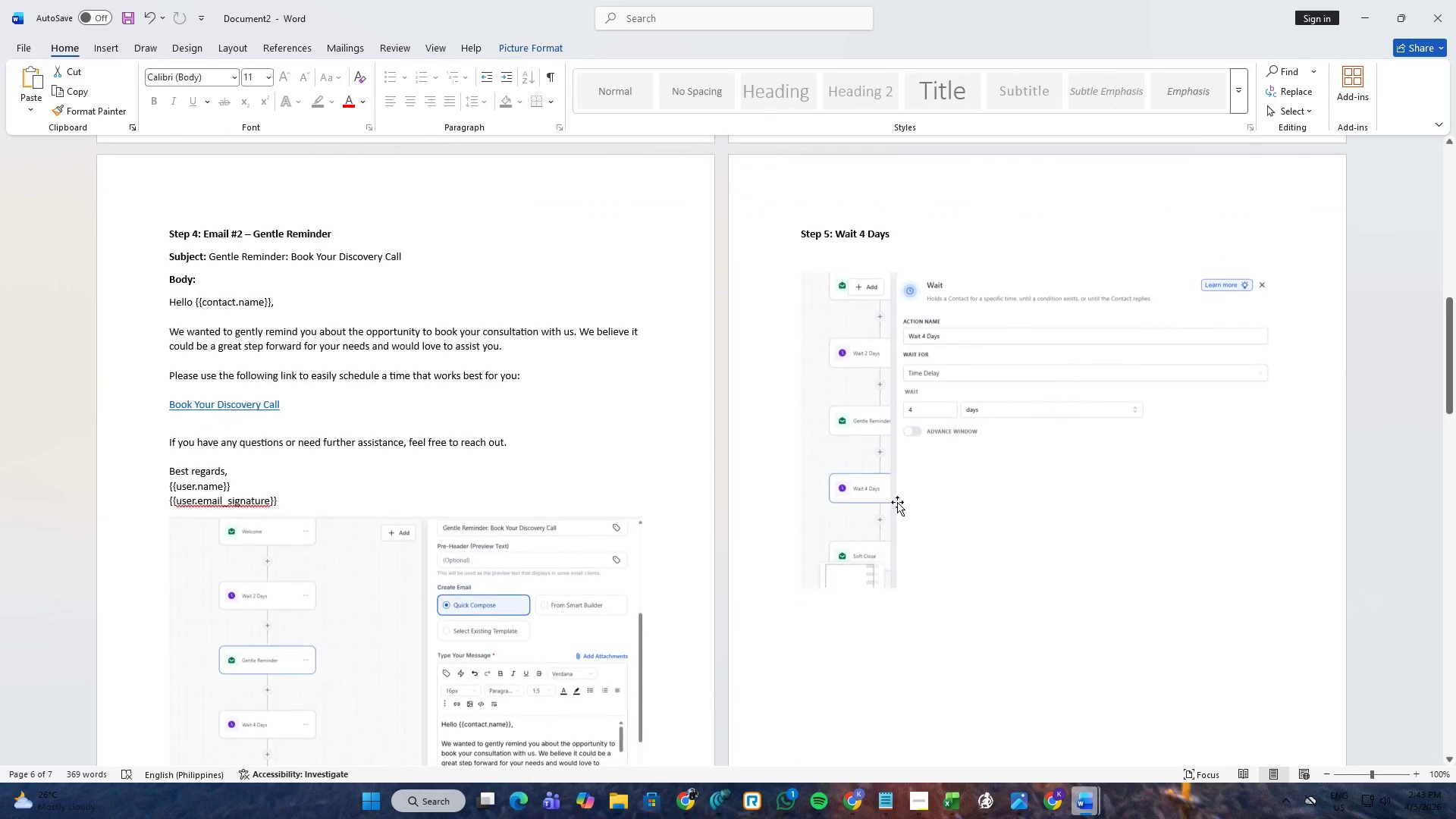 
left_click_drag(start_coordinate=[1041, 585], to_coordinate=[1036, 542])
 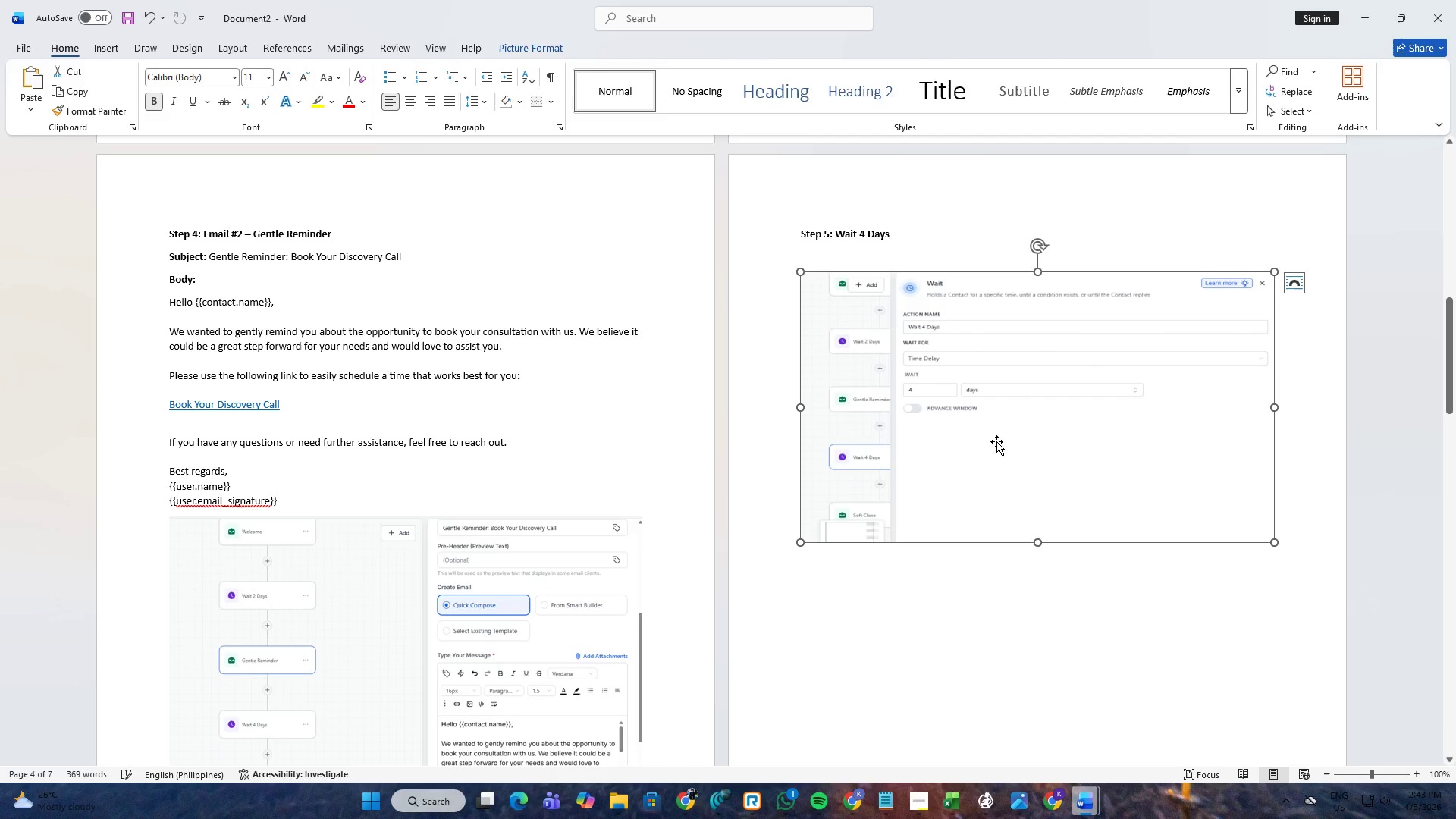 
left_click_drag(start_coordinate=[996, 441], to_coordinate=[992, 421])
 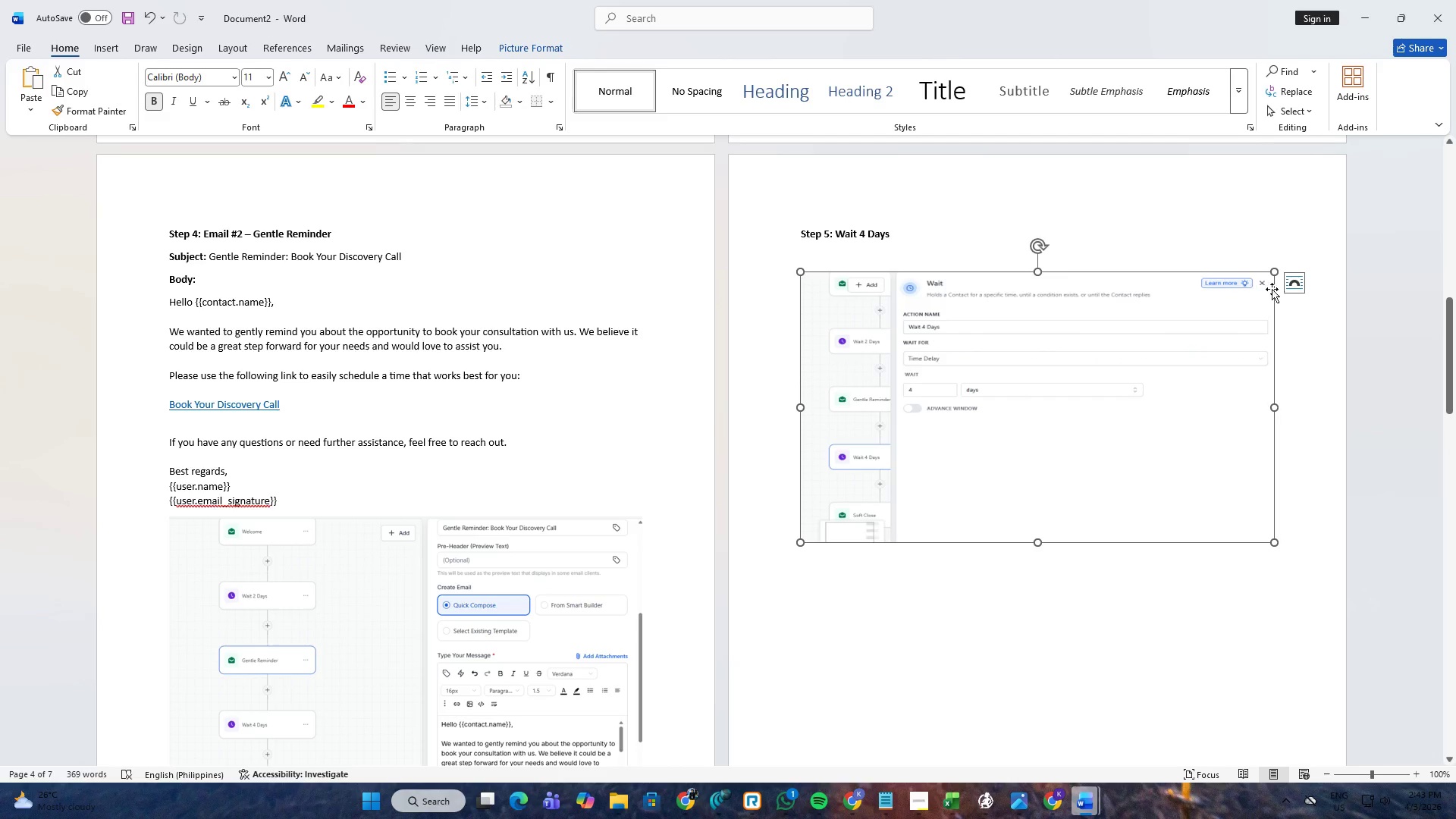 
left_click([1285, 282])
 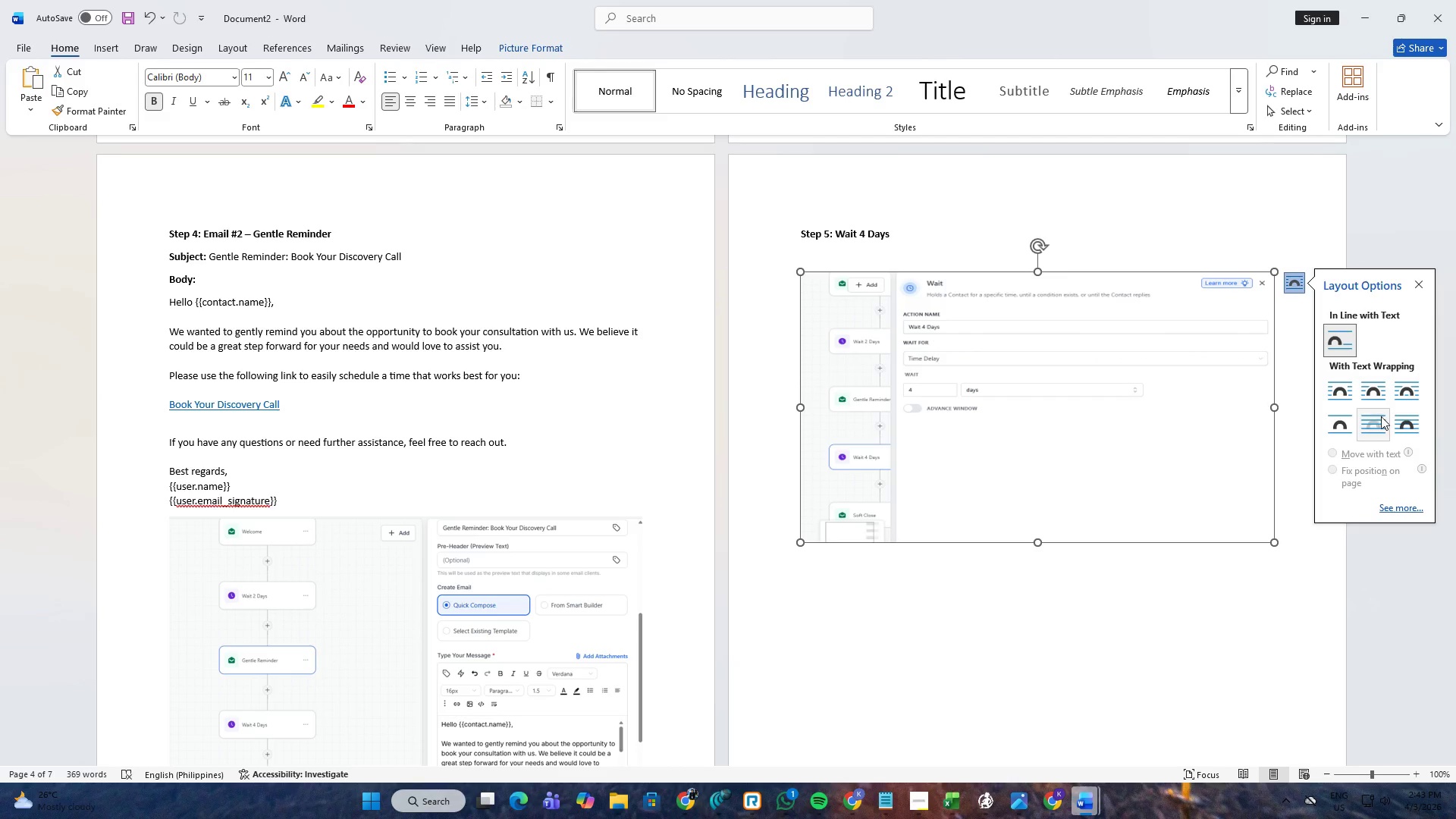 
left_click([1392, 417])
 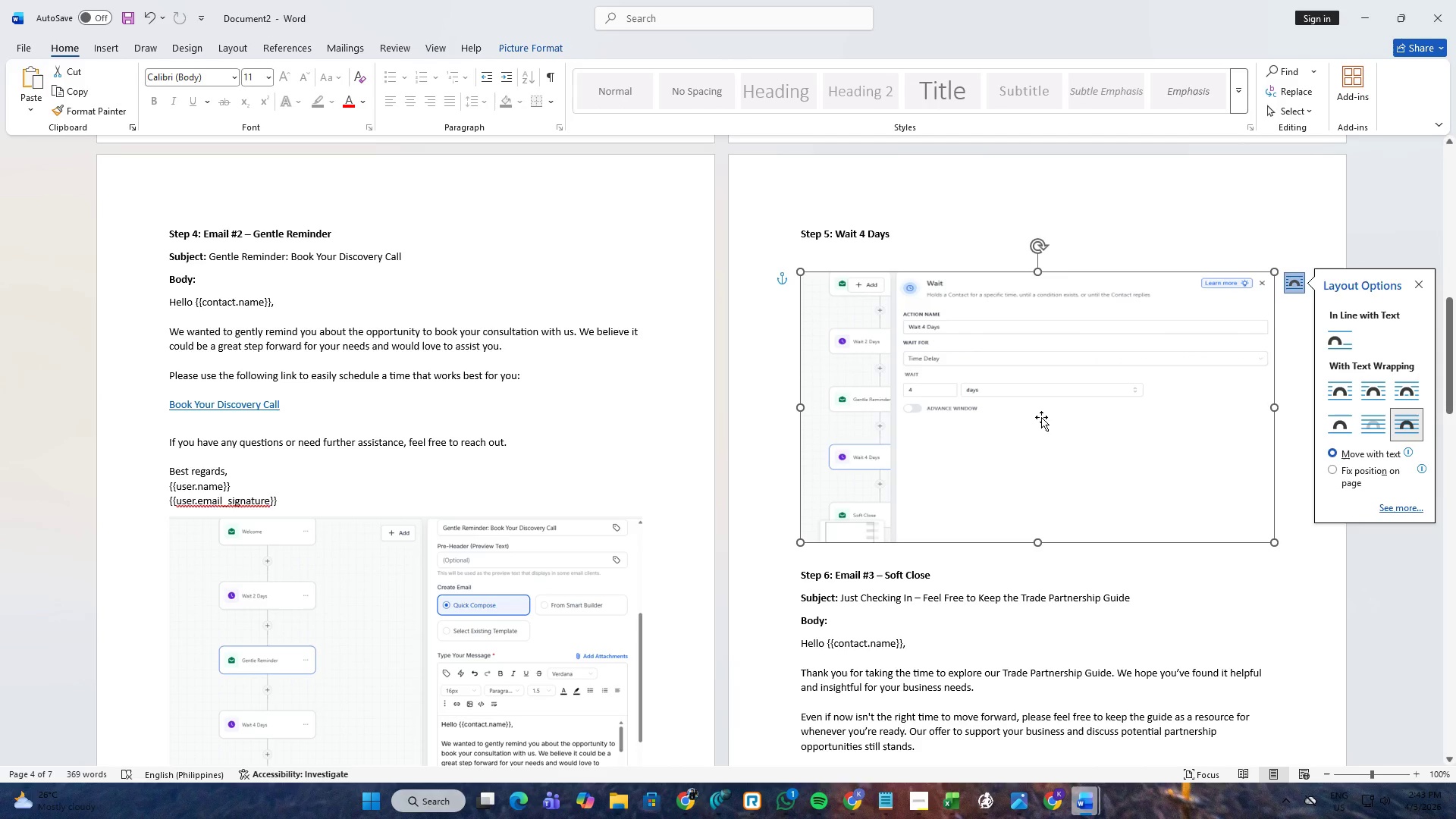 
left_click_drag(start_coordinate=[1041, 416], to_coordinate=[1037, 394])
 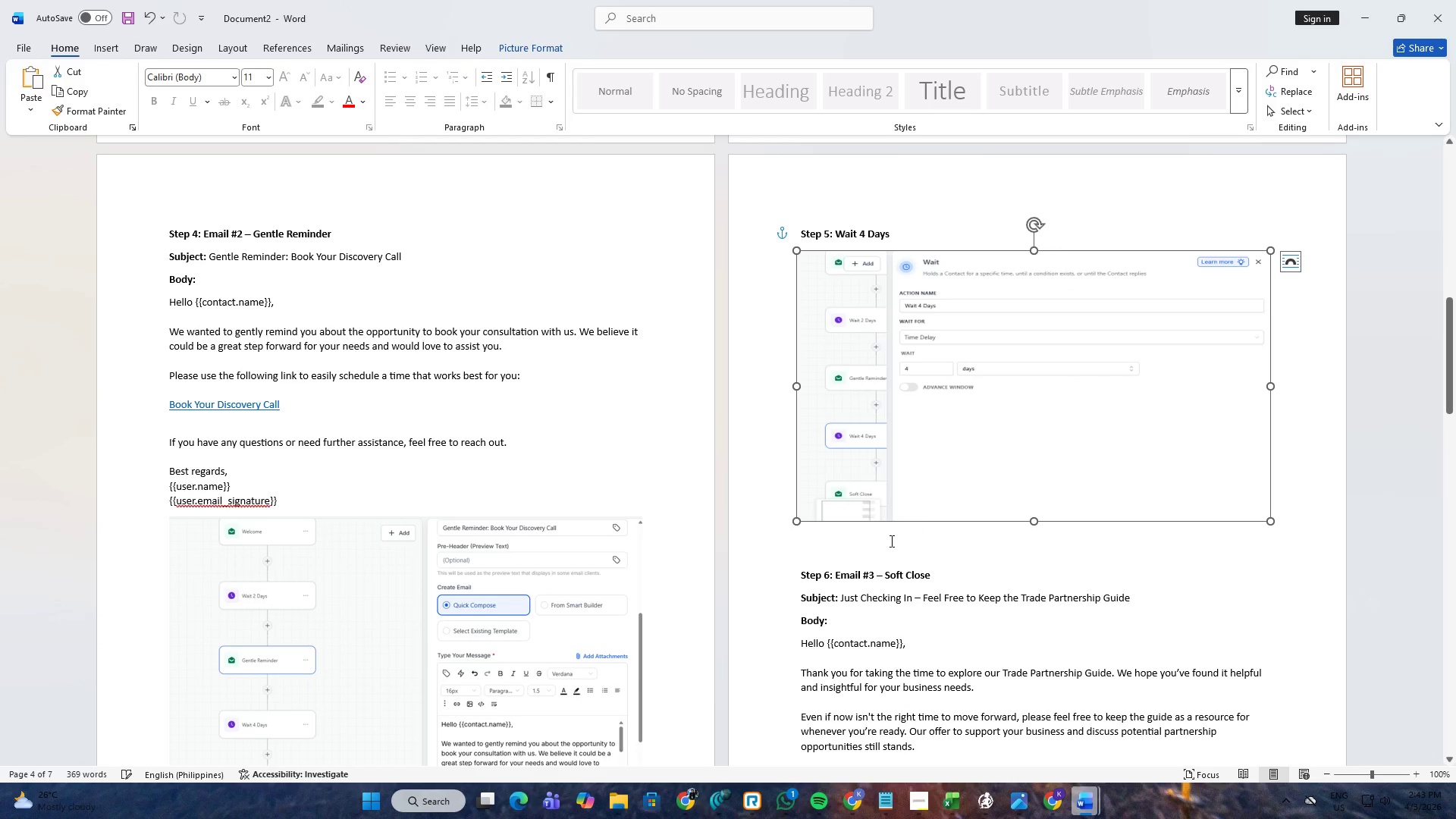 
left_click([874, 554])
 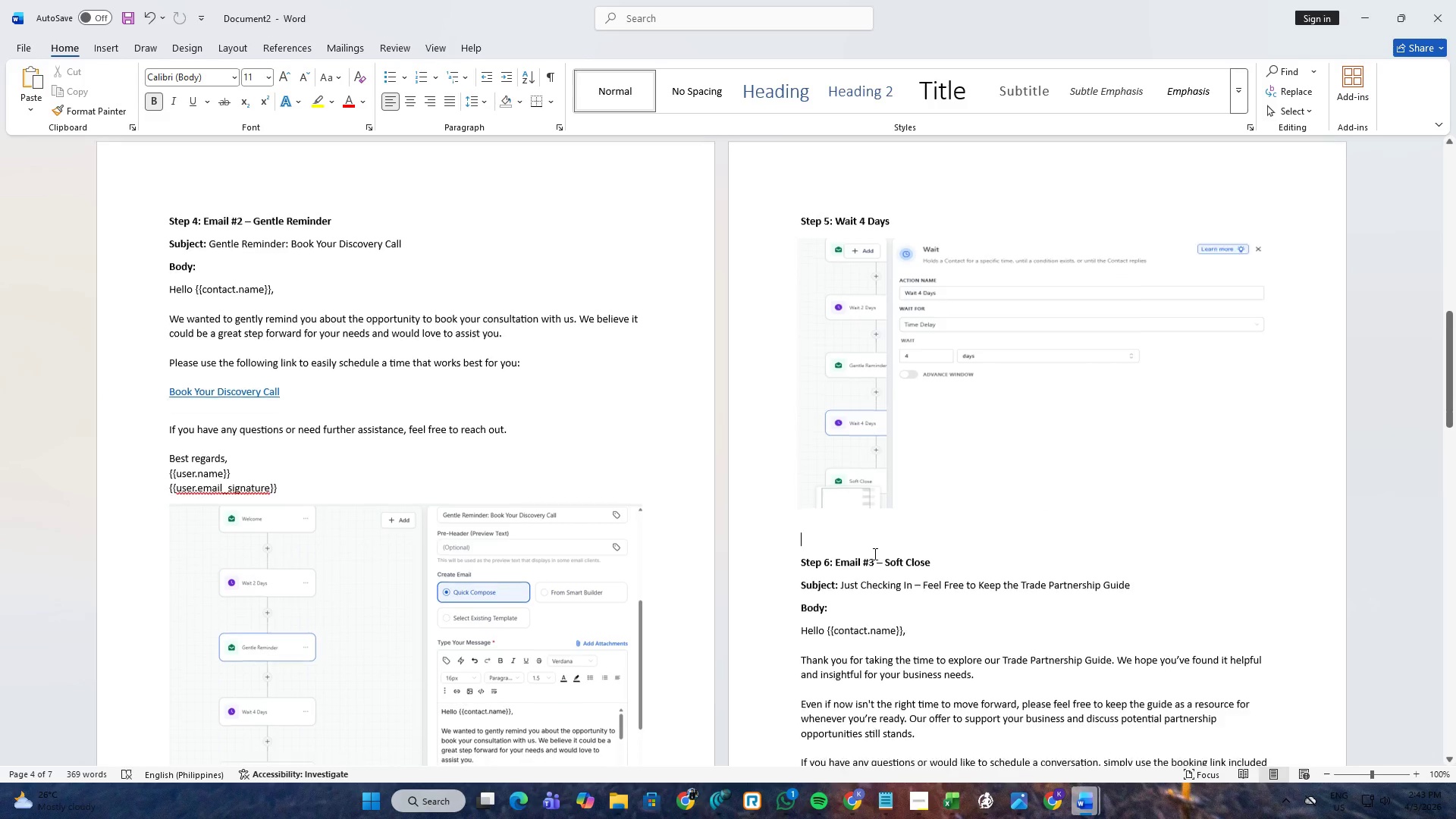 
scroll: coordinate [526, 519], scroll_direction: down, amount: 29.0
 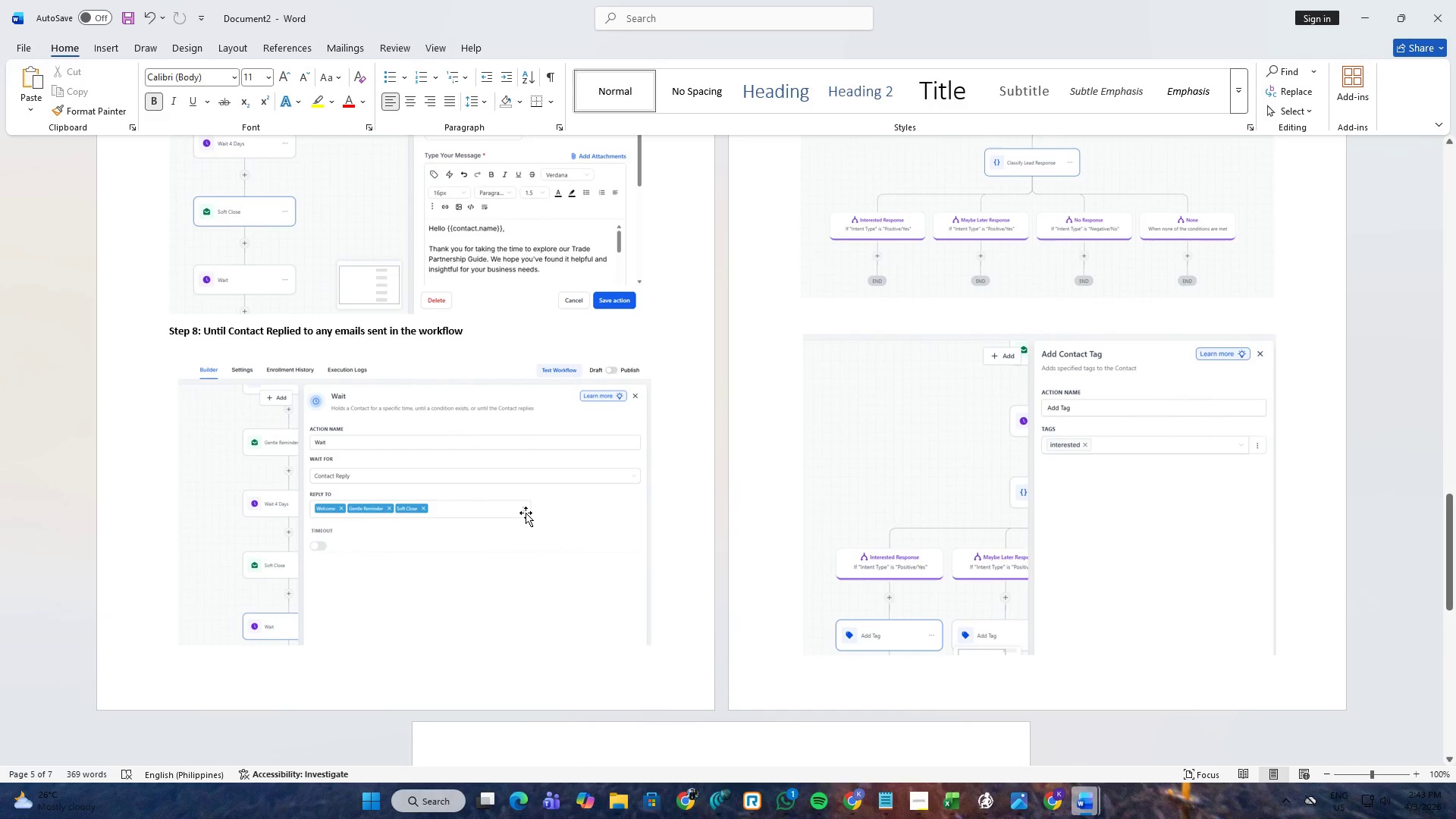 
scroll: coordinate [526, 513], scroll_direction: up, amount: 4.0
 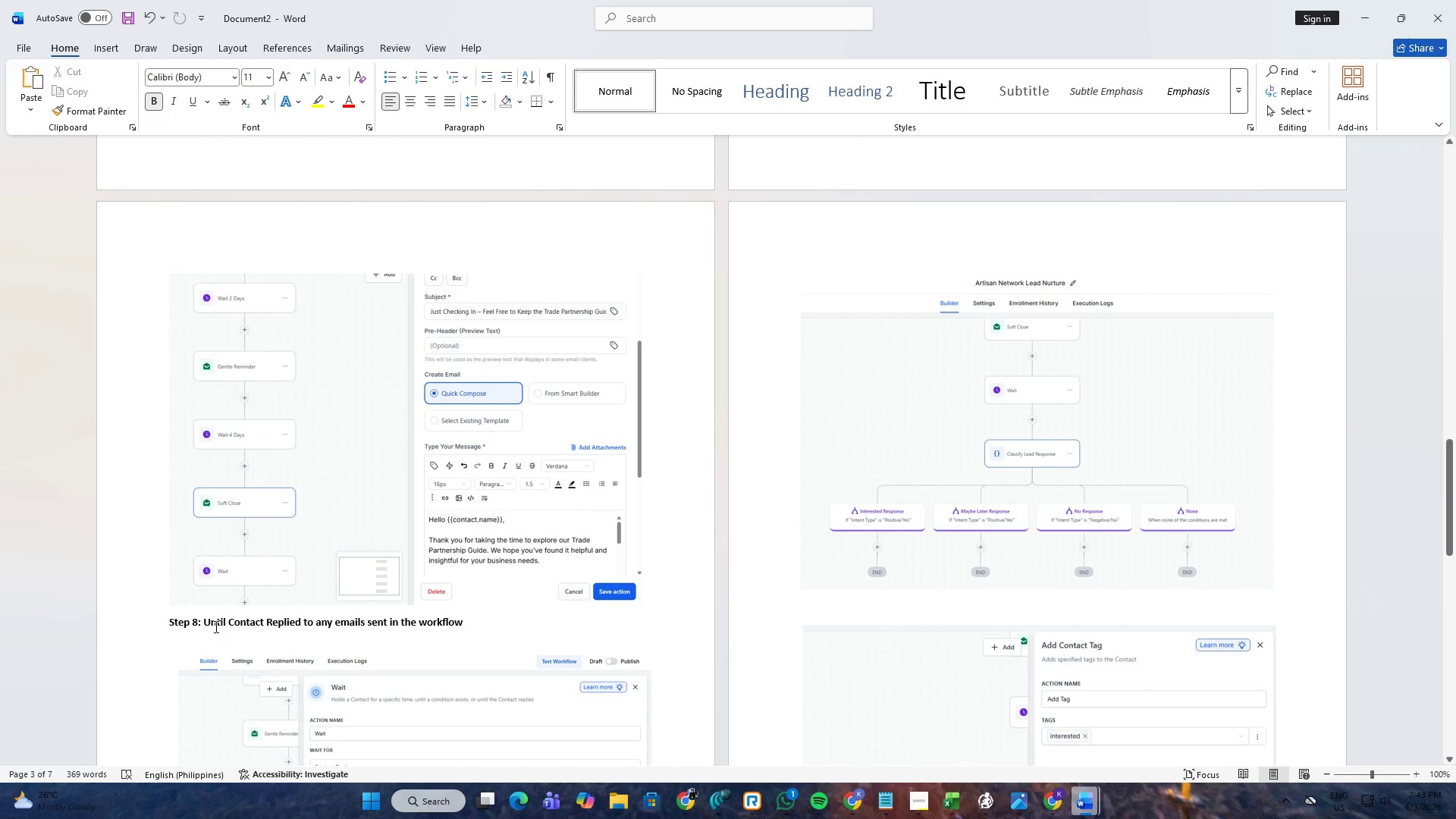 
left_click([204, 620])
 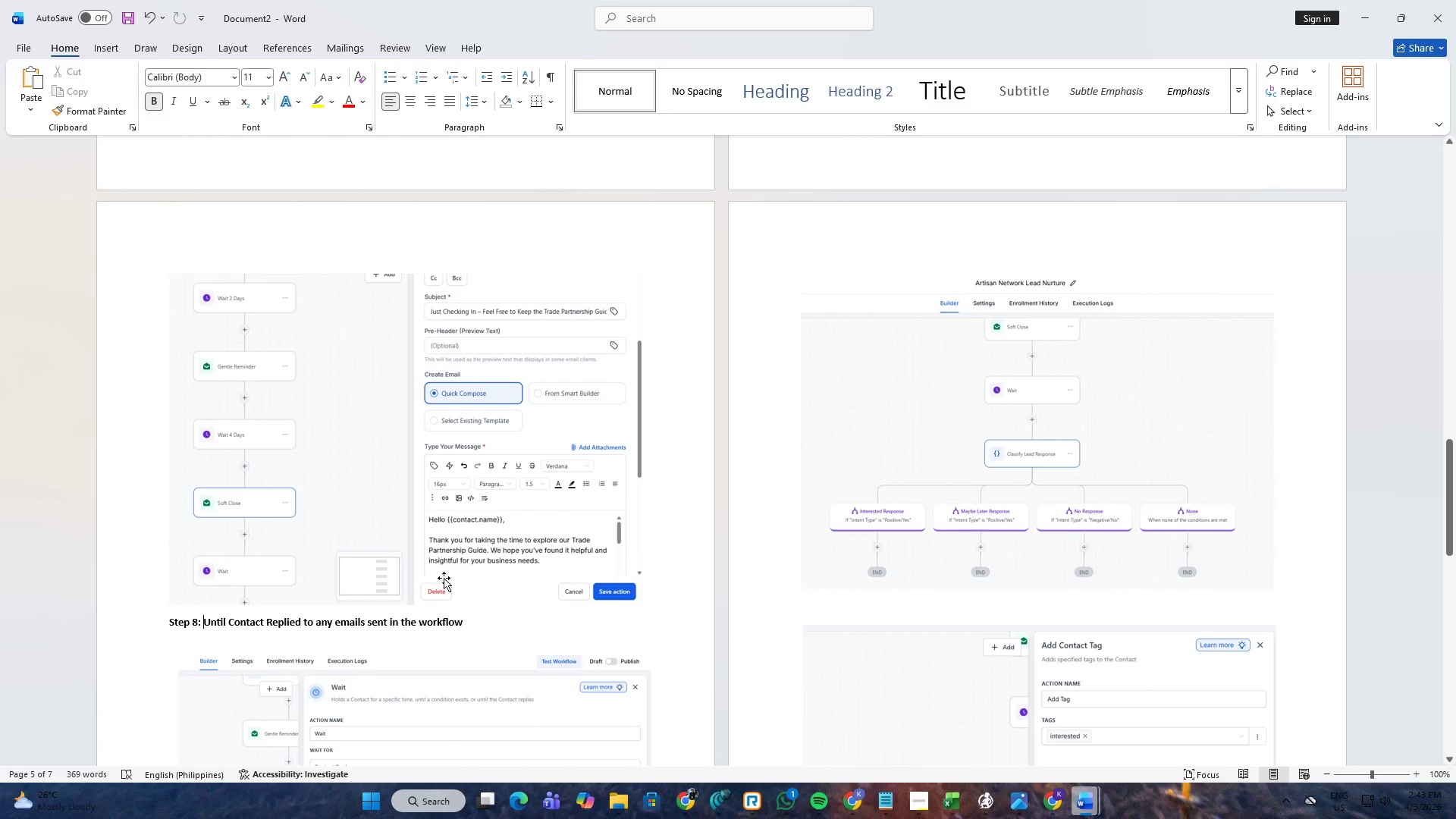 
type(Wat)
key(Backspace)
type(it )
 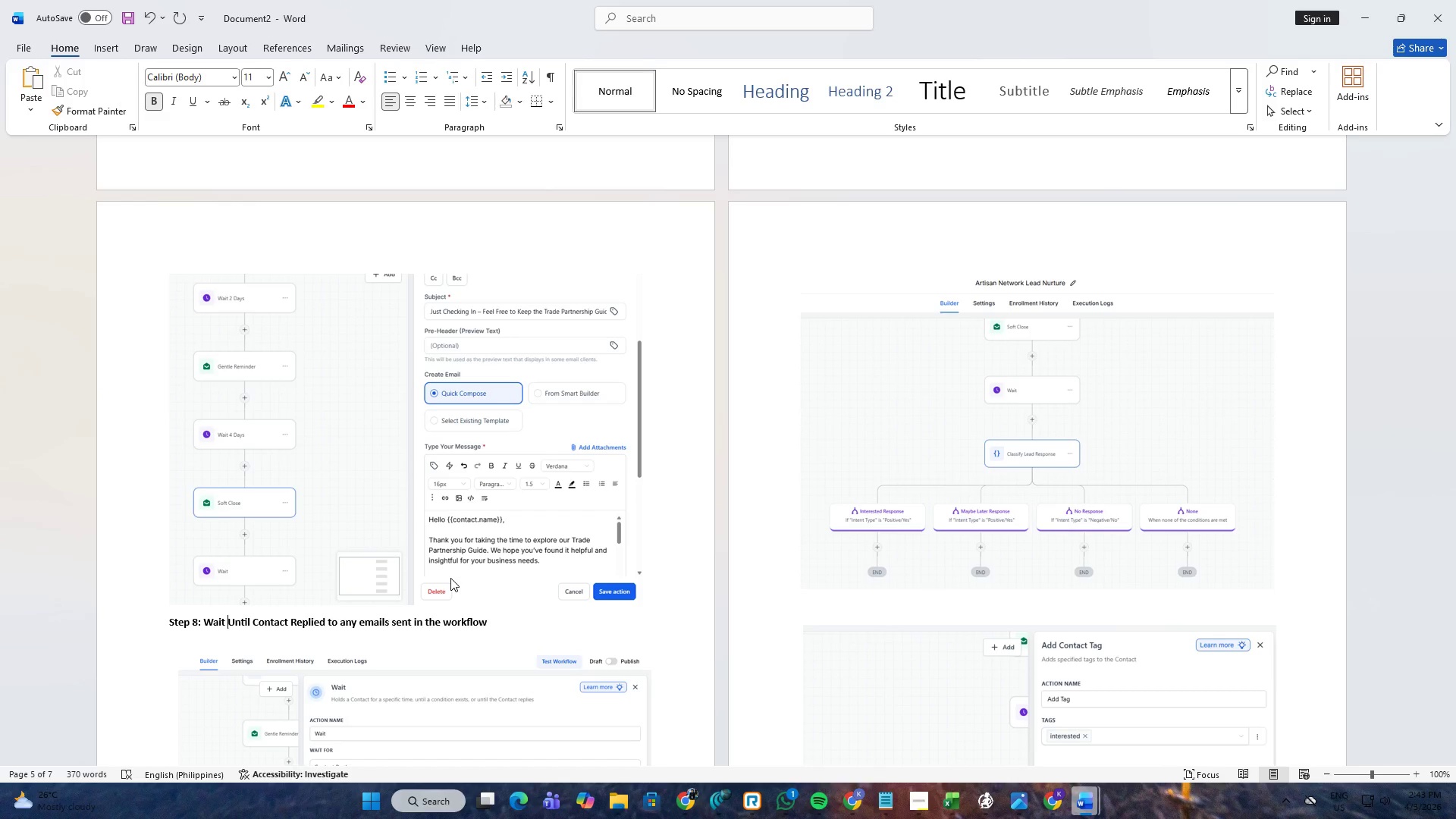 
key(ArrowRight)
 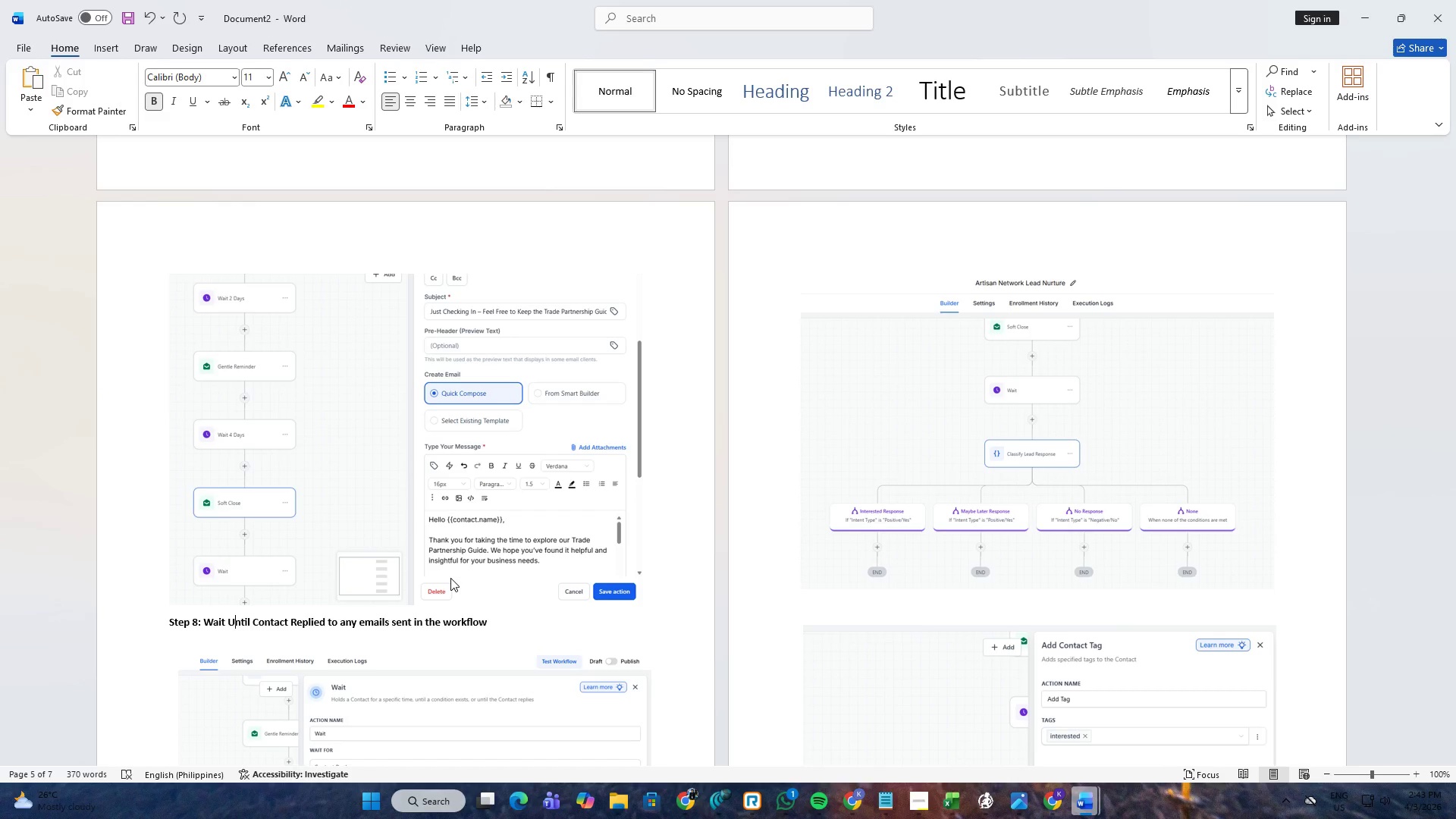 
key(Backspace)
 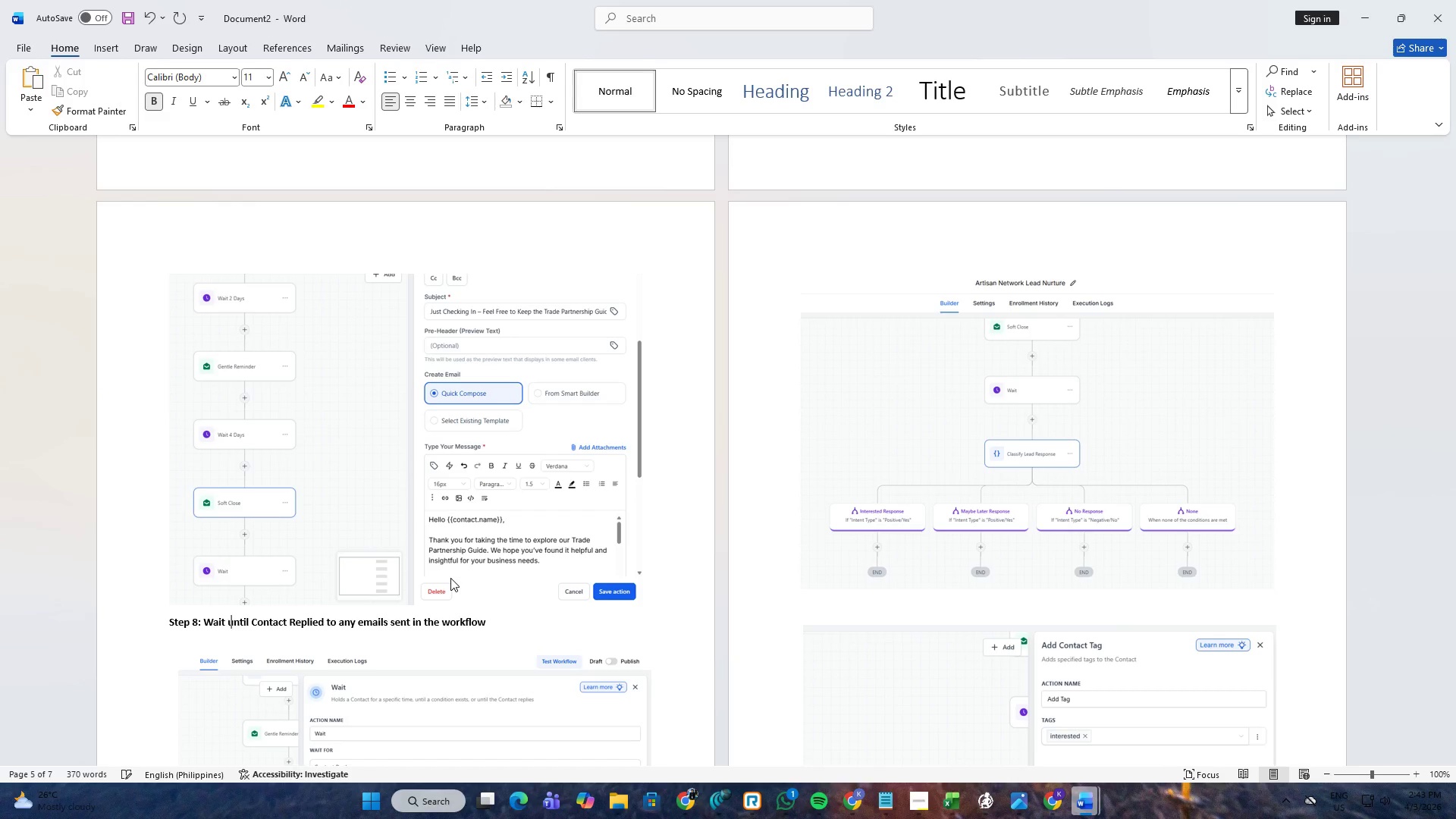 
key(U)
 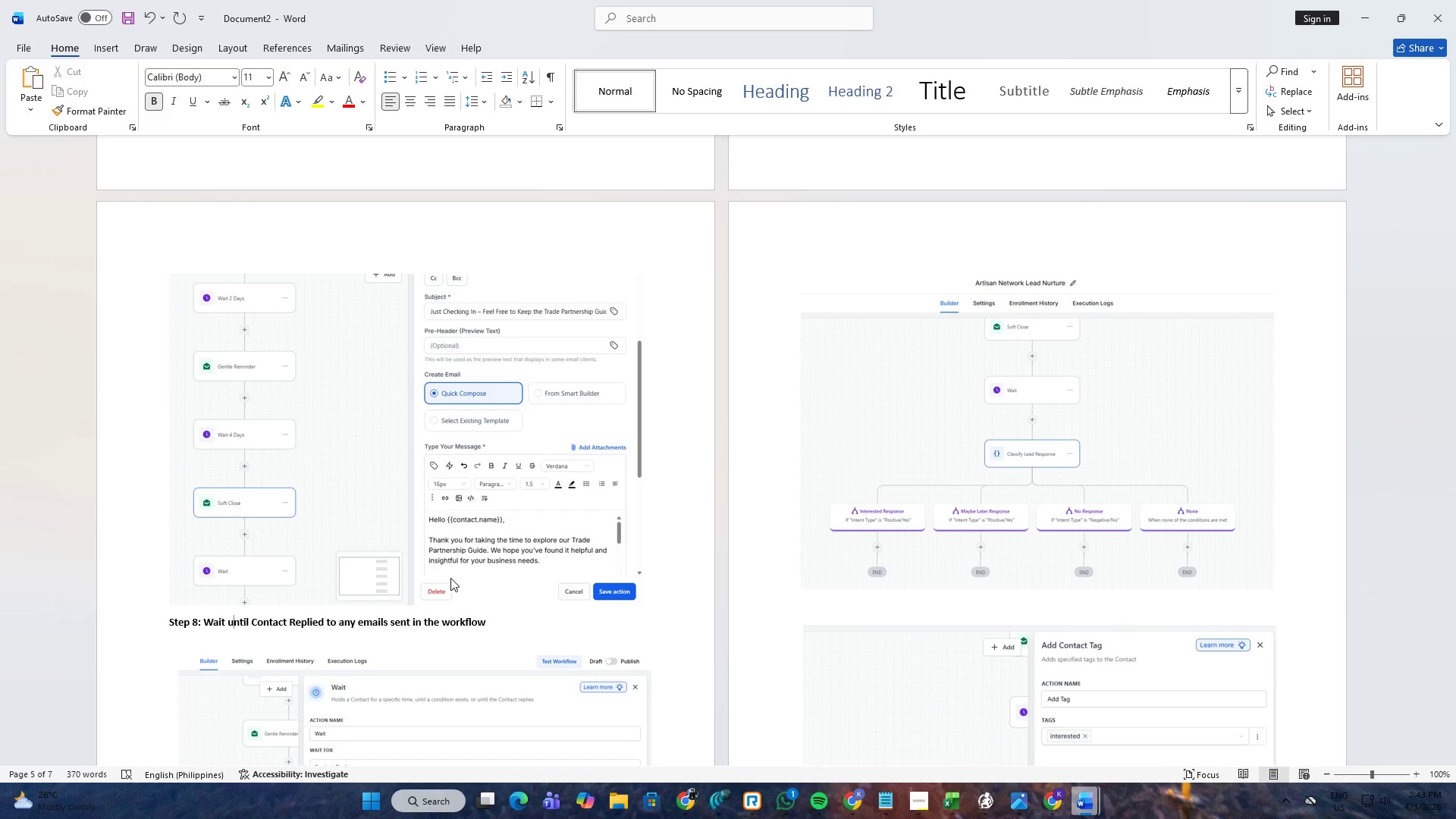 
scroll: coordinate [435, 601], scroll_direction: down, amount: 8.0
 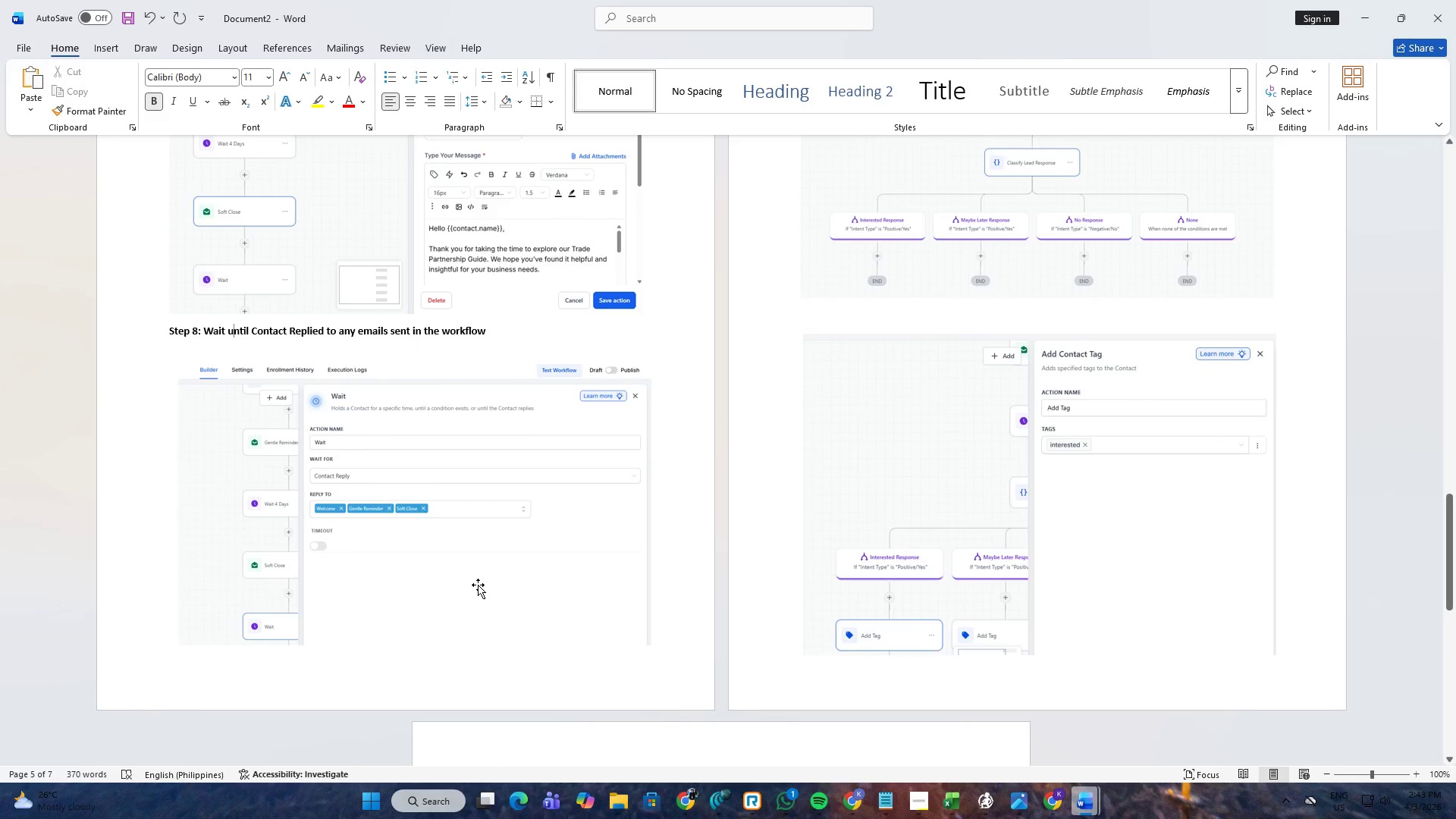 
scroll: coordinate [612, 529], scroll_direction: up, amount: 8.0
 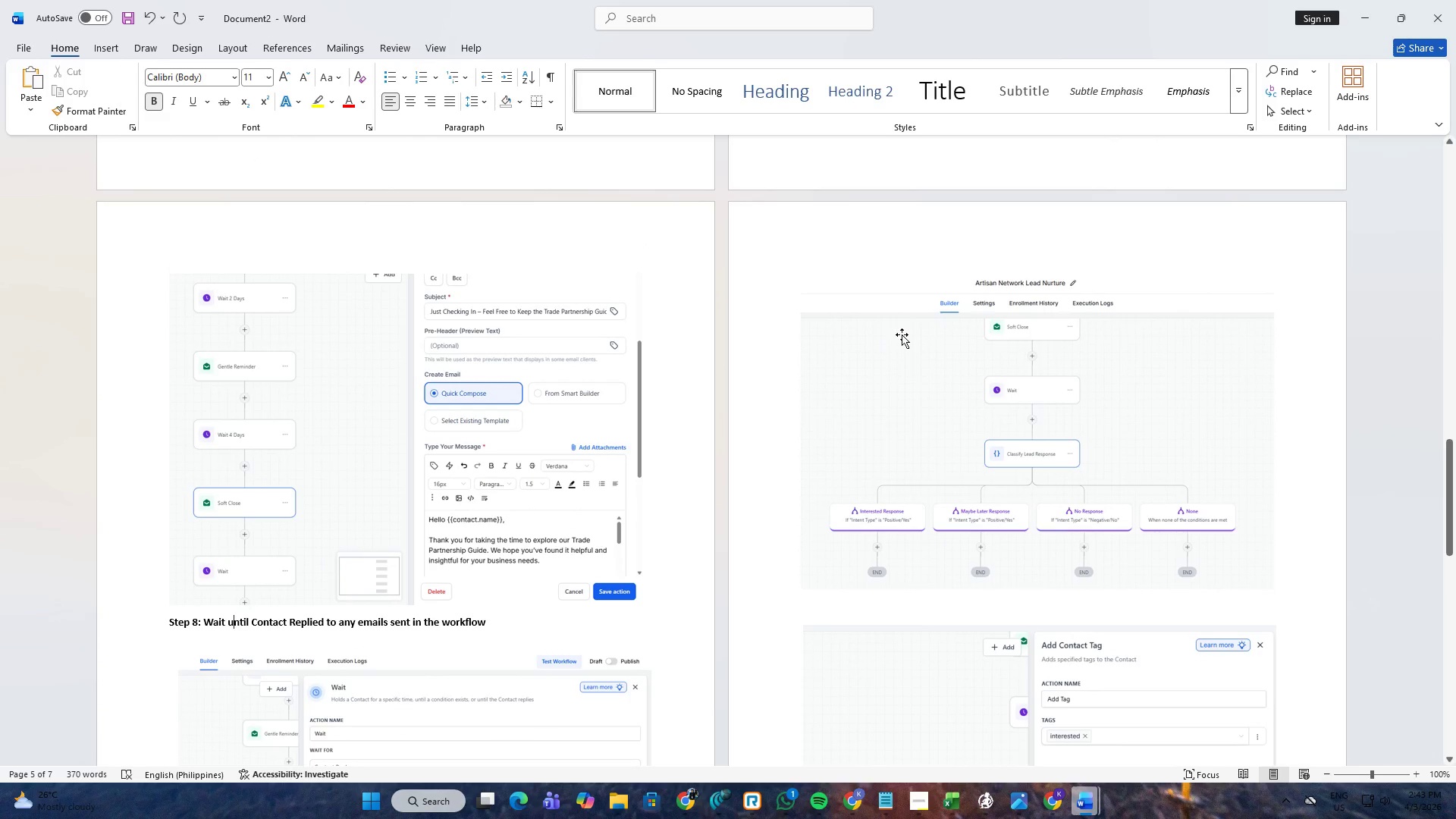 
scroll: coordinate [905, 382], scroll_direction: down, amount: 4.0
 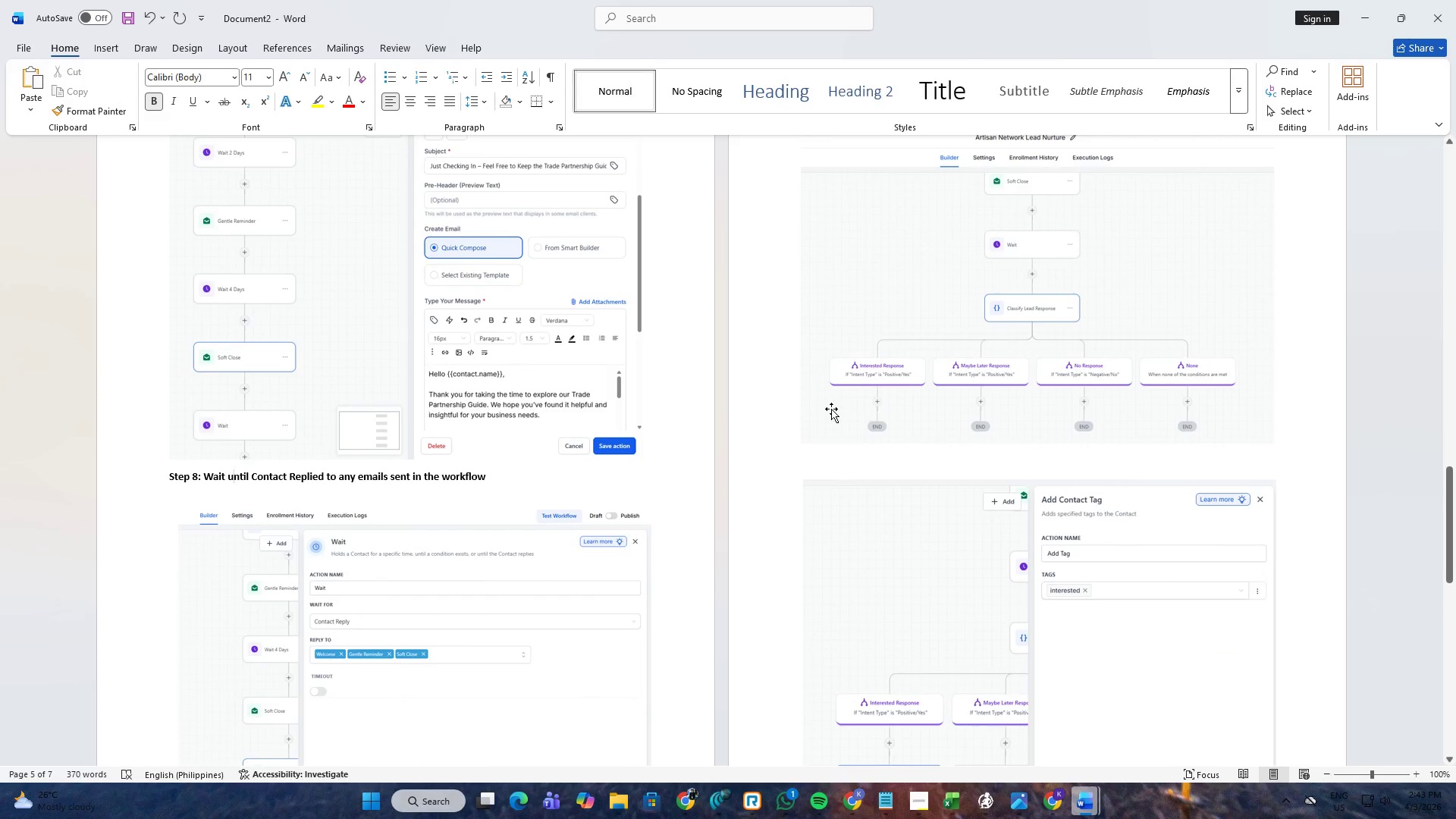 
scroll: coordinate [595, 389], scroll_direction: up, amount: 7.0
 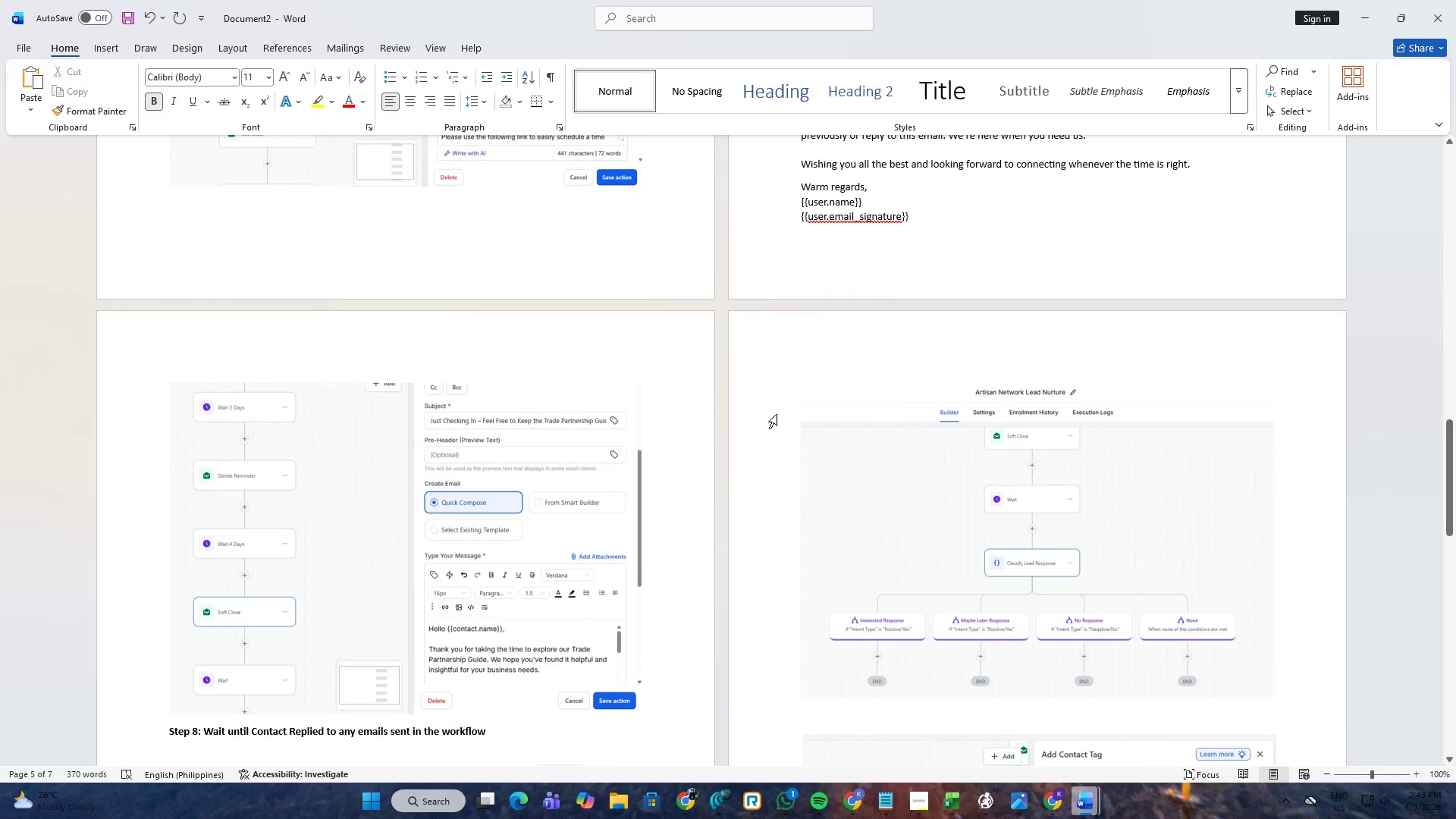 
scroll: coordinate [1017, 320], scroll_direction: down, amount: 8.0
 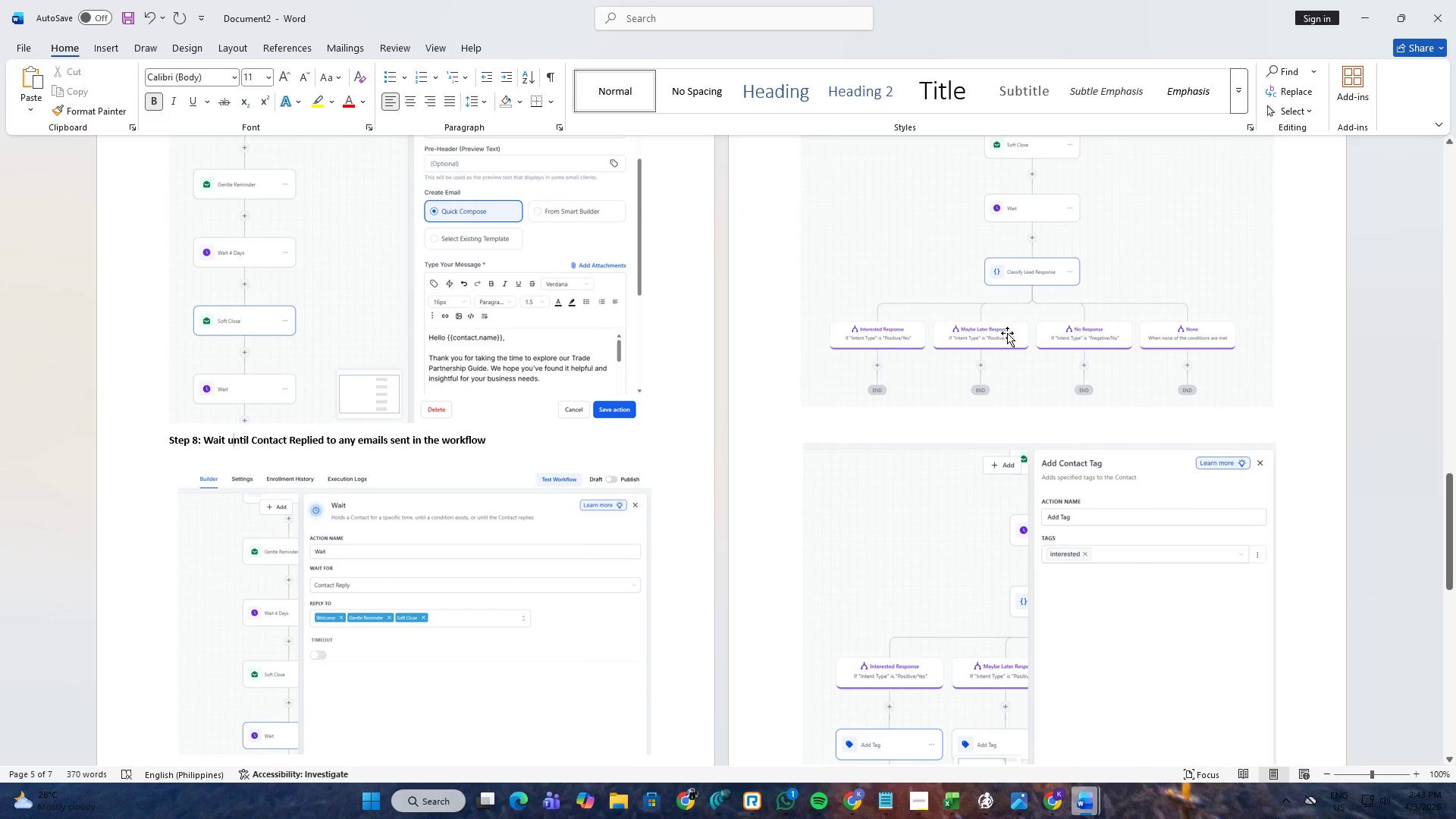 
scroll: coordinate [989, 337], scroll_direction: up, amount: 20.0
 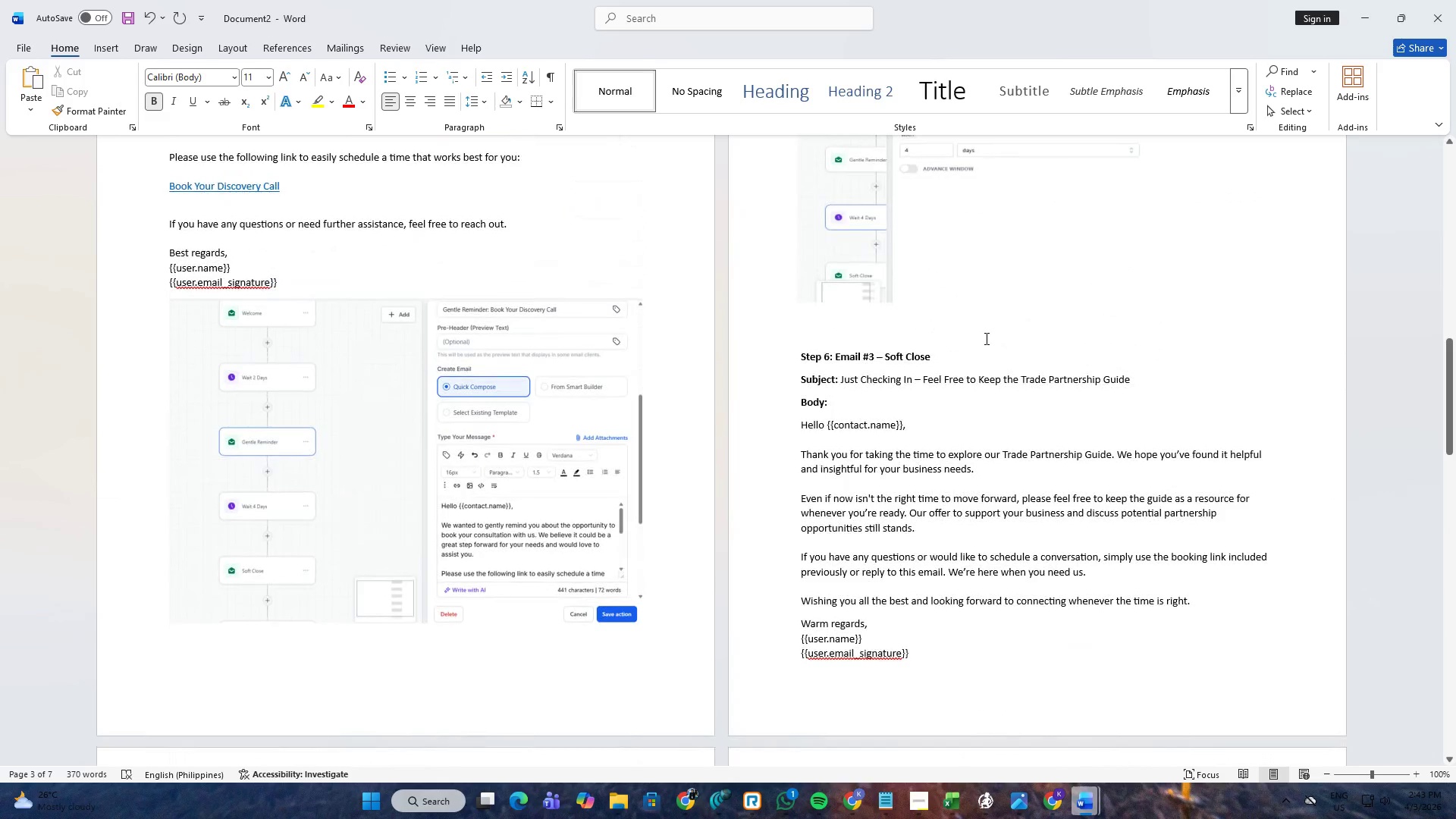 
key(Alt+AltLeft)
 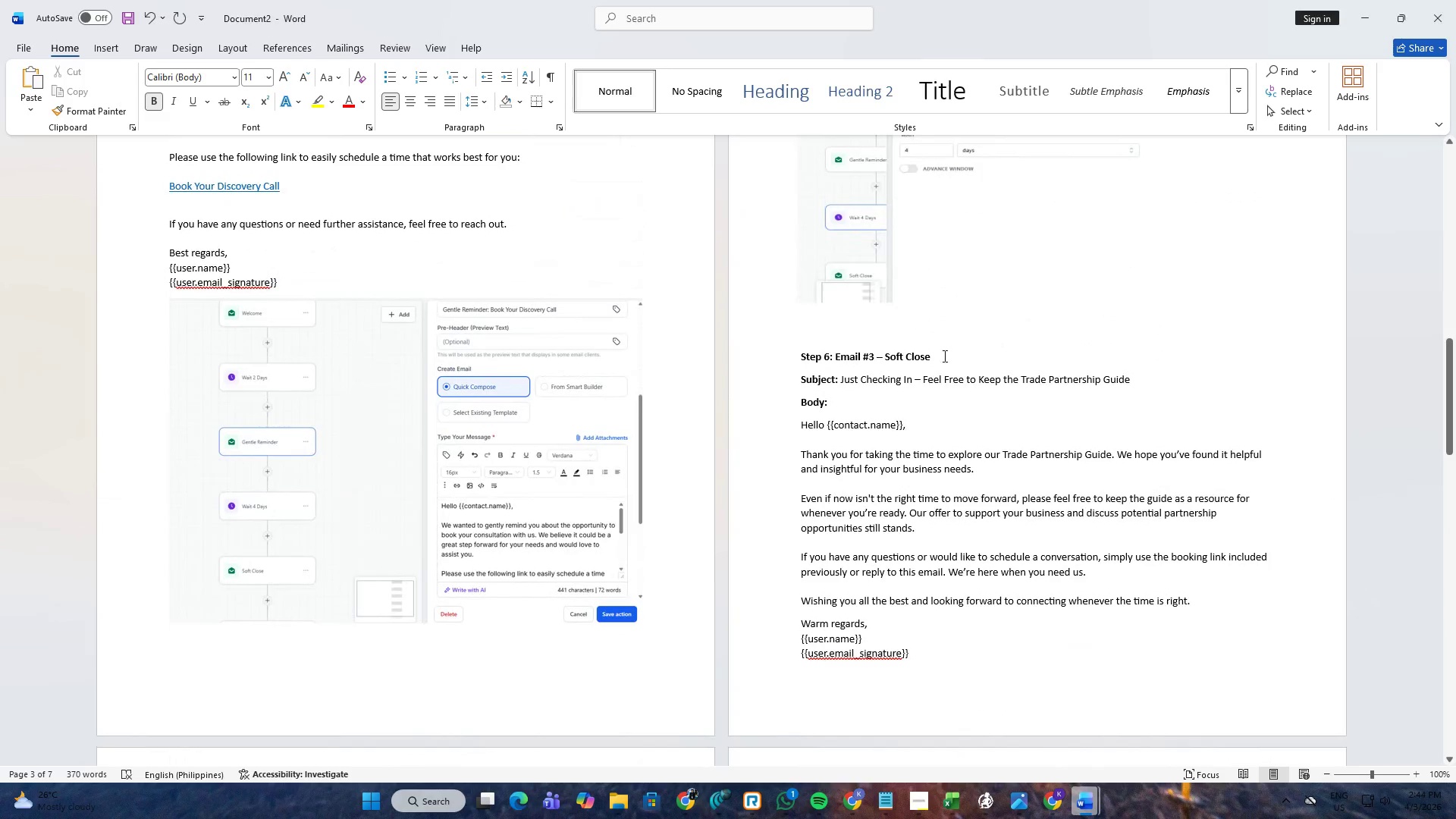 
key(Alt+Tab)
 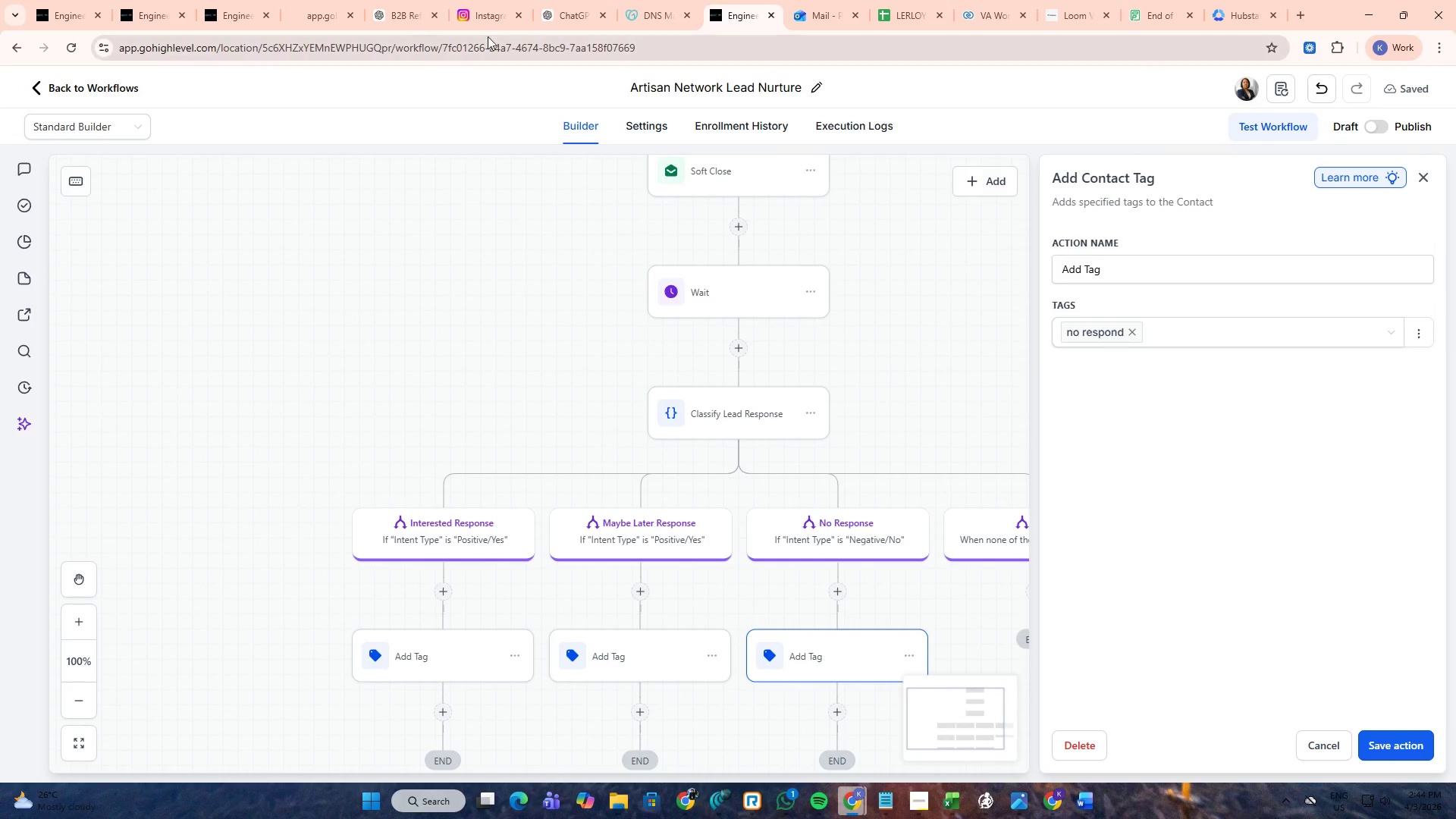 
left_click([428, 0])
 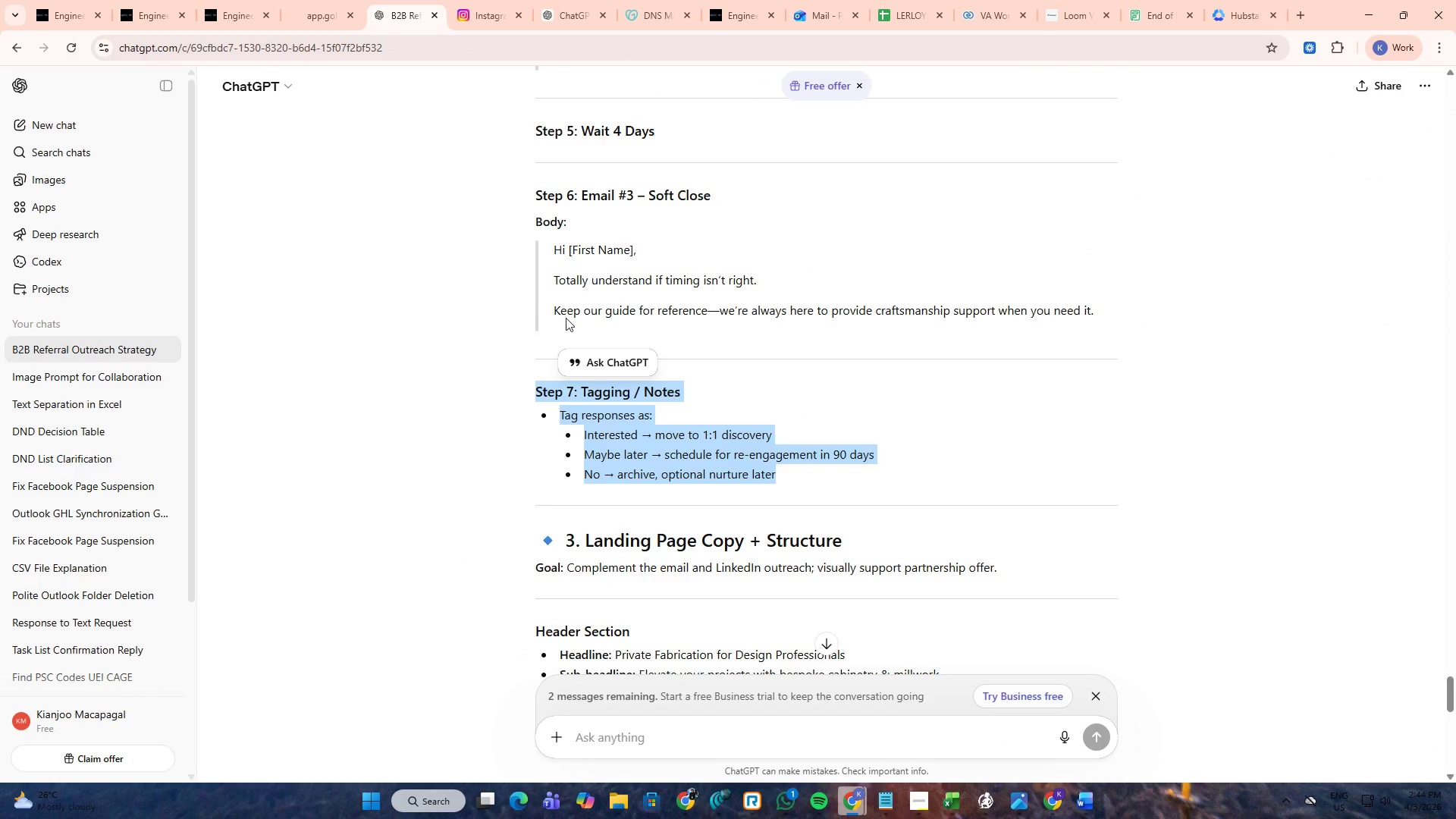 
key(Control+ControlLeft)
 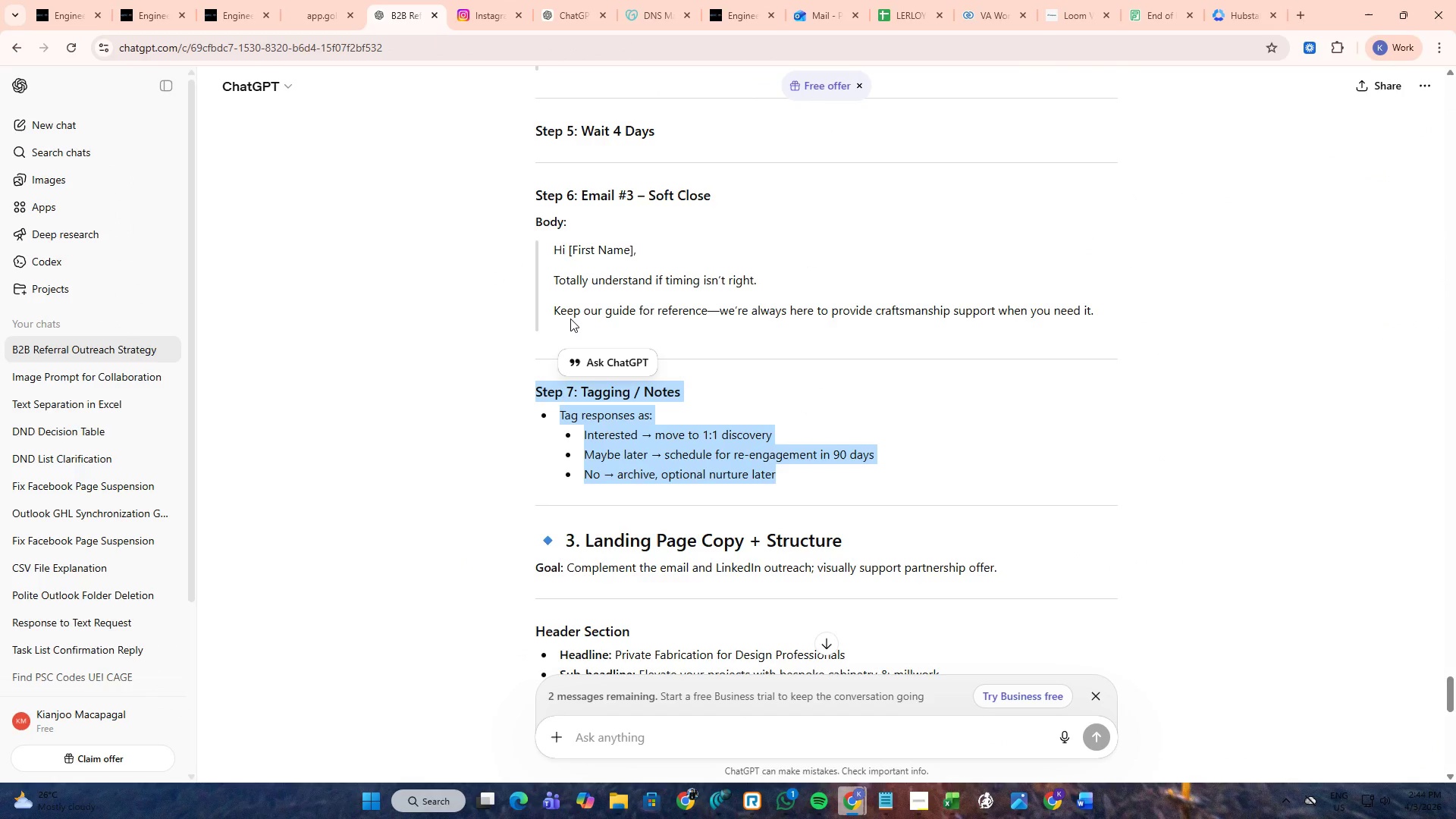 
key(Control+C)
 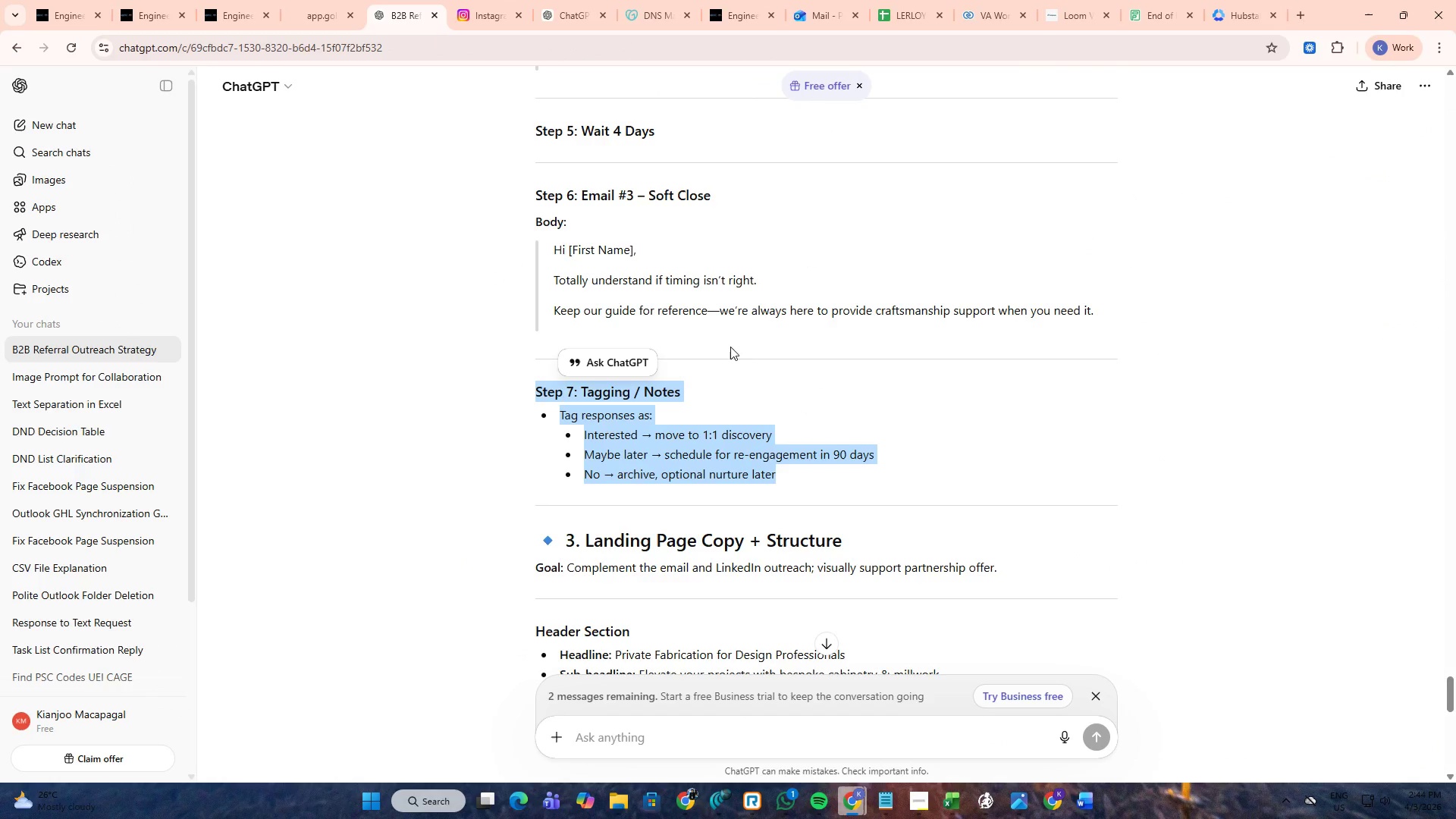 
key(Alt+Tab)
 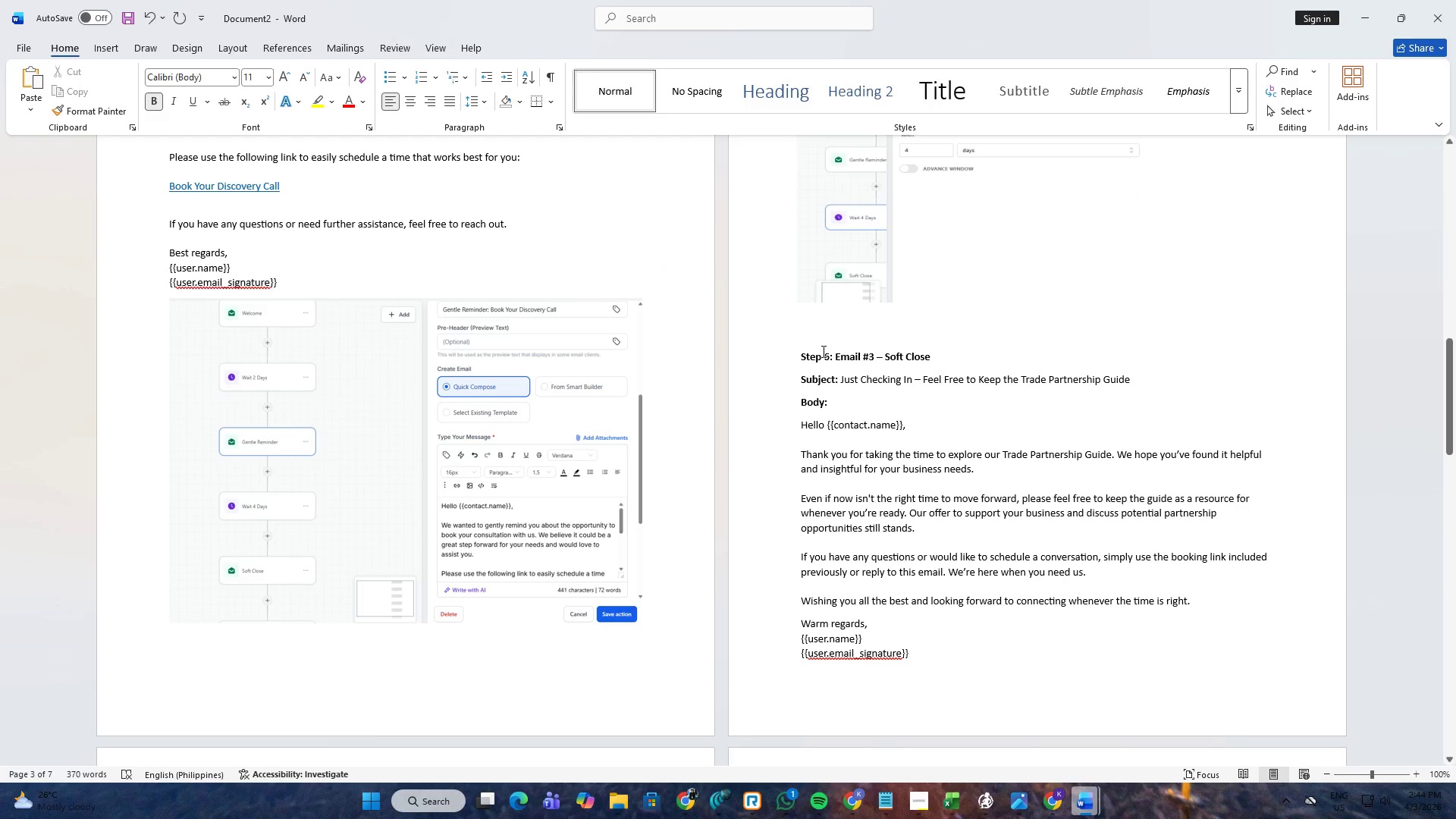 
key(Alt+AltLeft)
 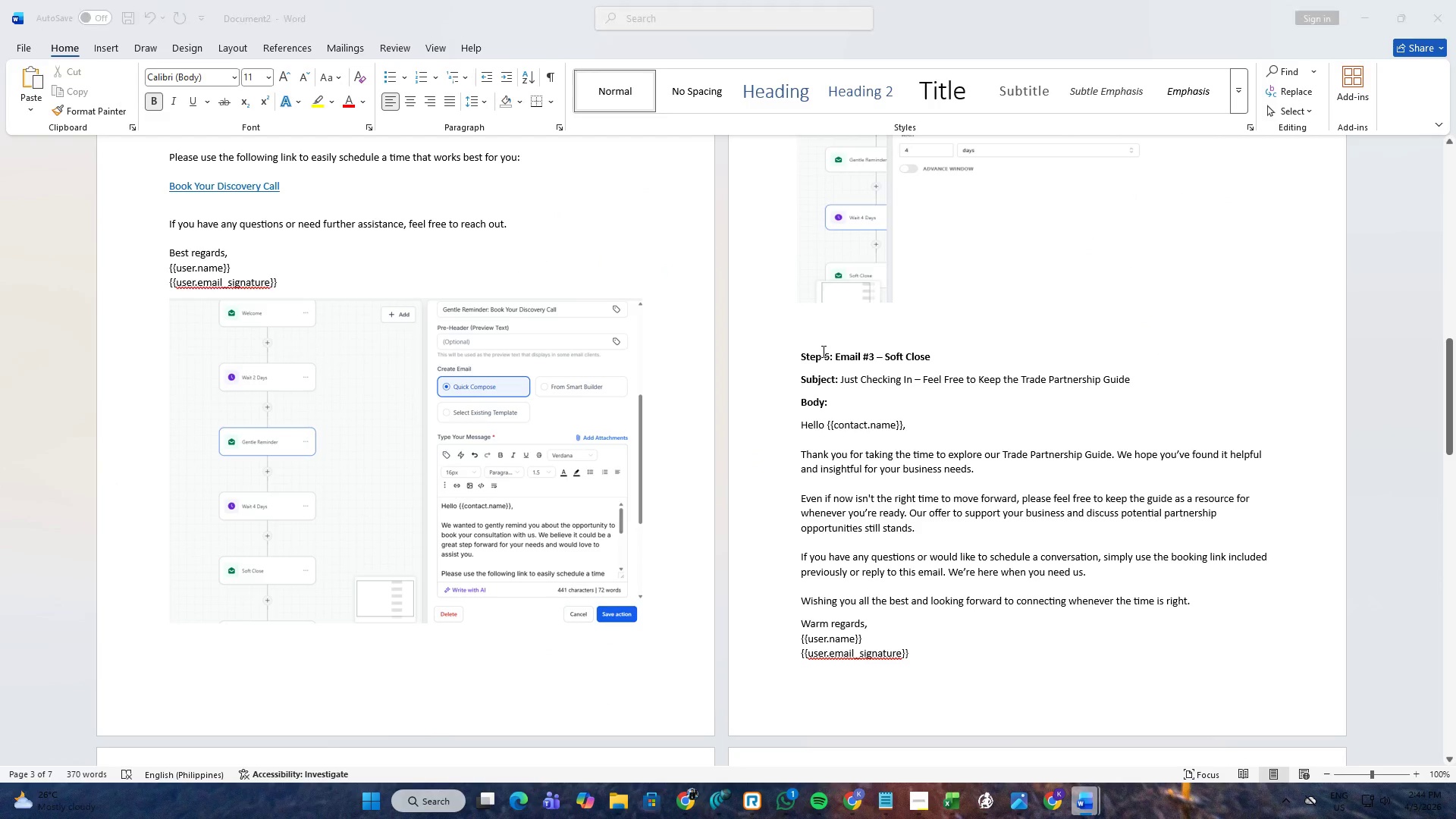 
key(Alt+Tab)
 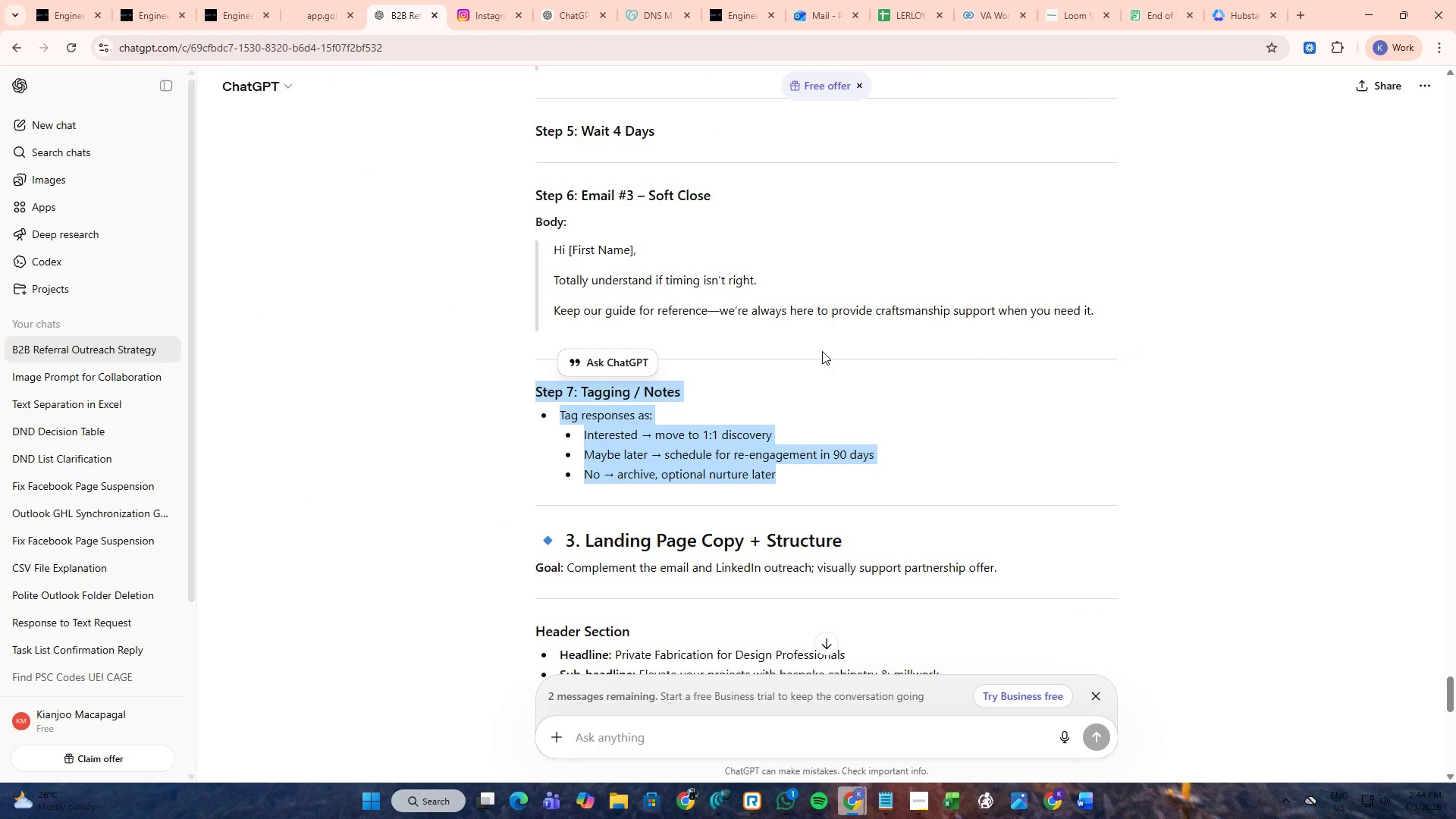 
key(Alt+AltLeft)
 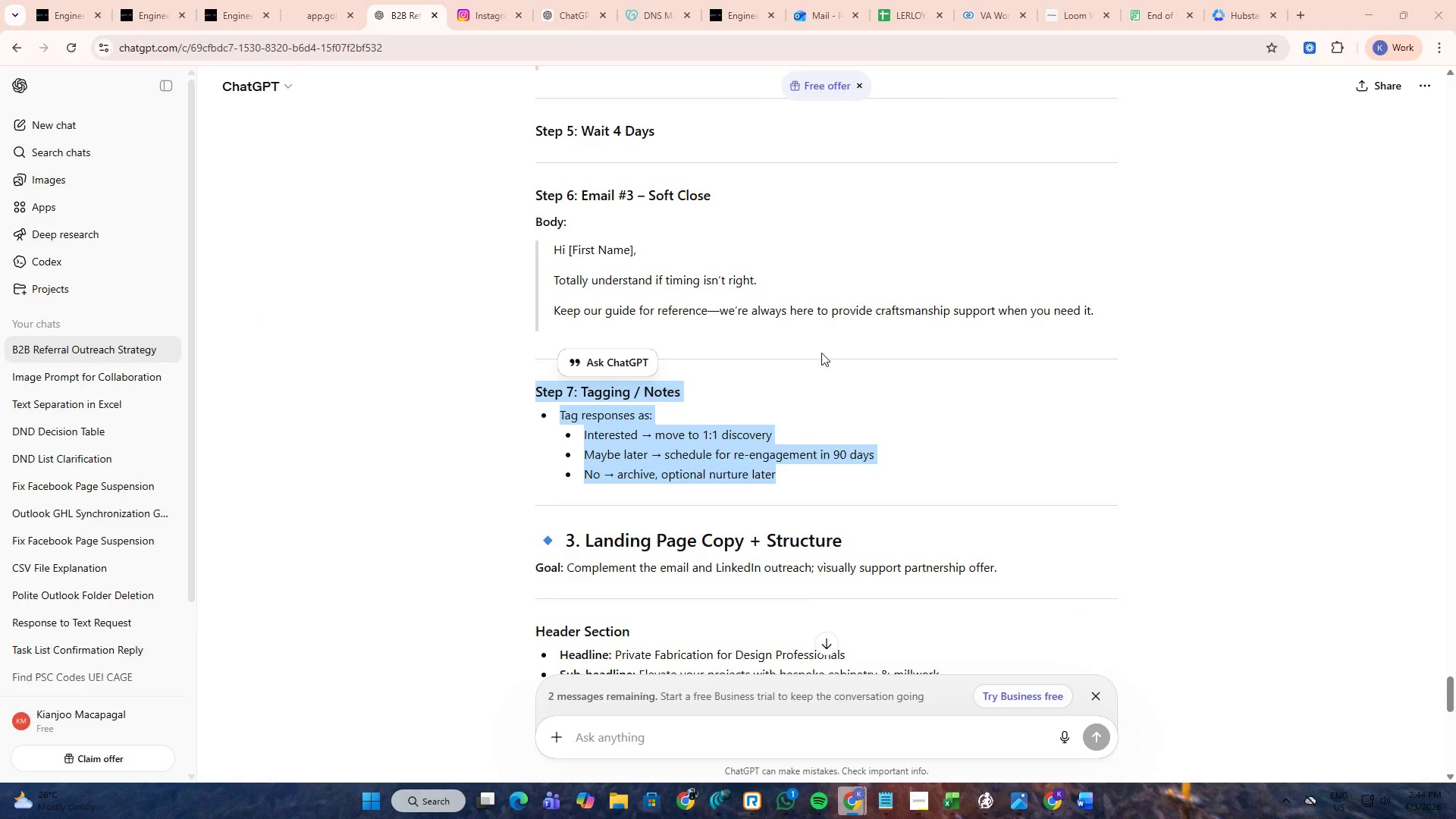 
key(Alt+Tab)
 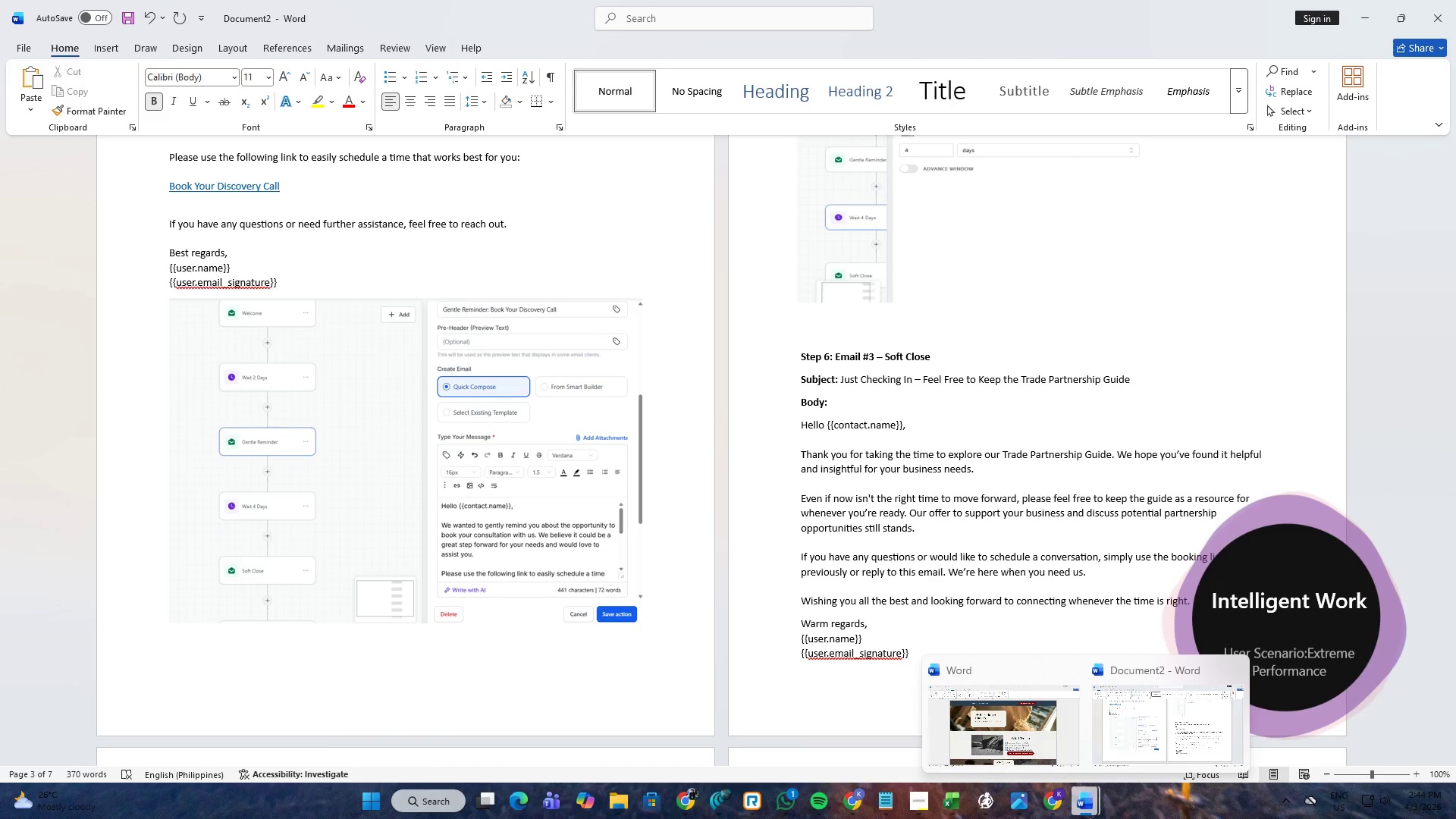 
left_click([1131, 758])
 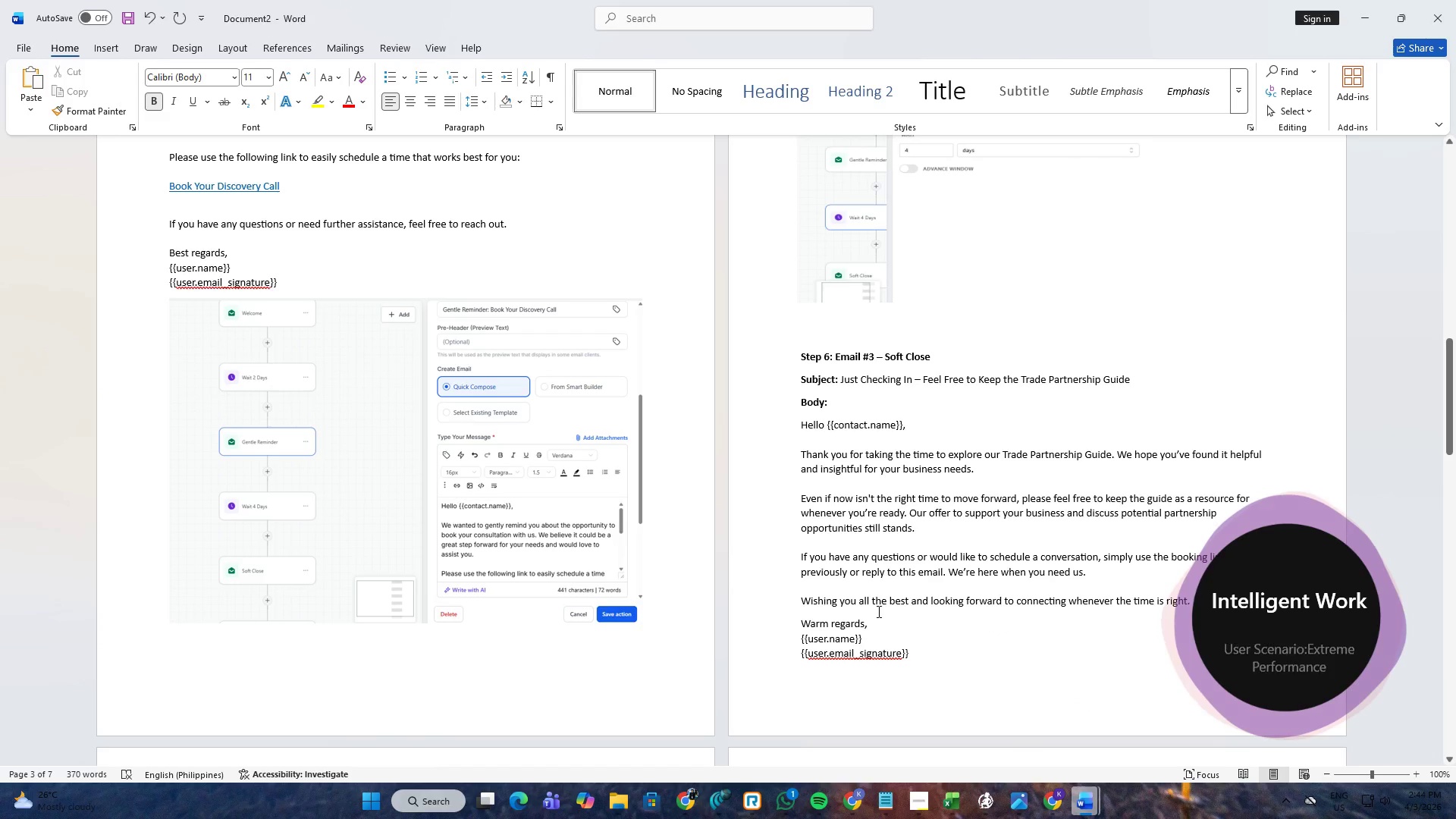 
scroll: coordinate [868, 548], scroll_direction: down, amount: 10.0
 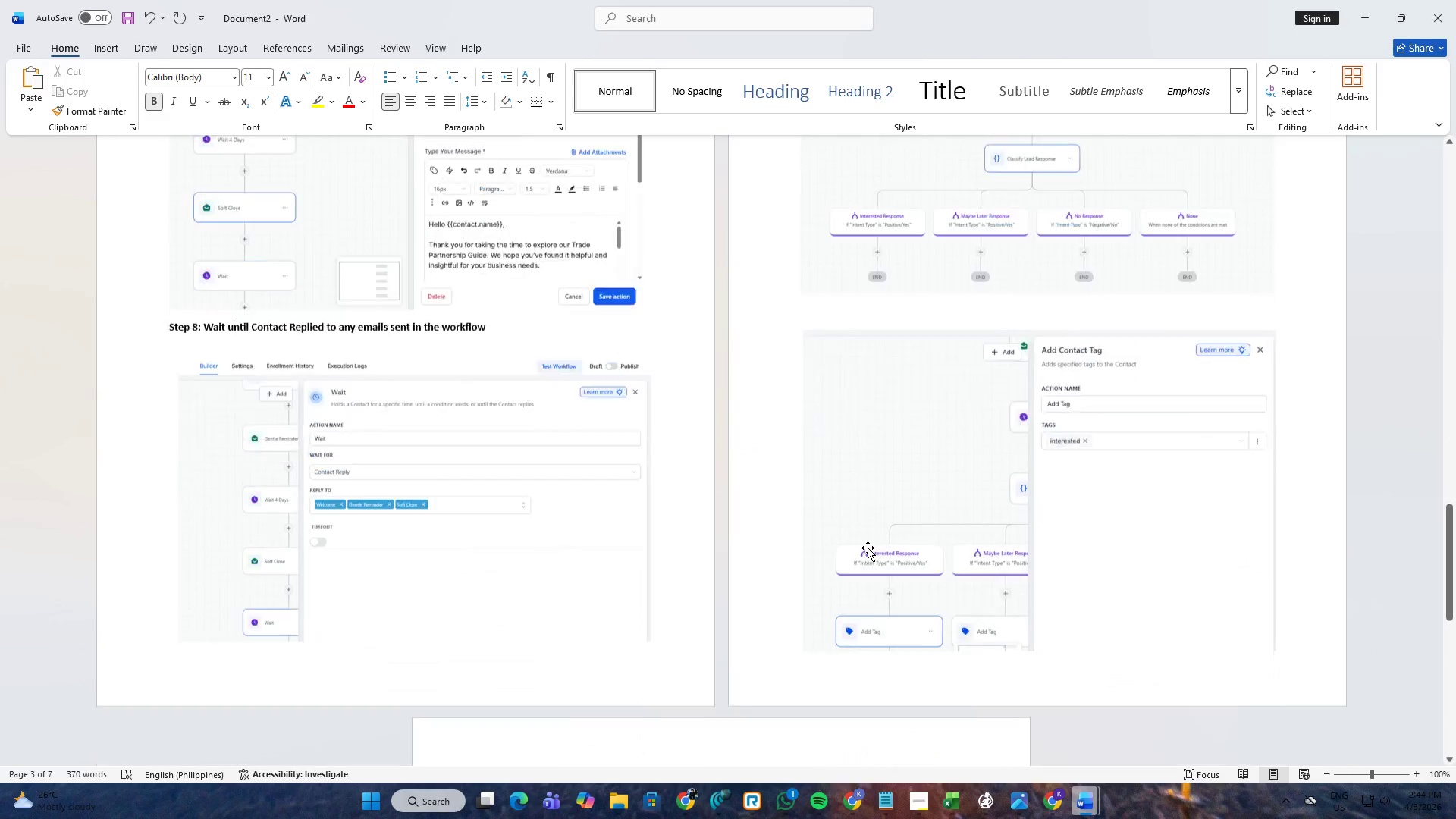 
scroll: coordinate [865, 541], scroll_direction: up, amount: 14.0
 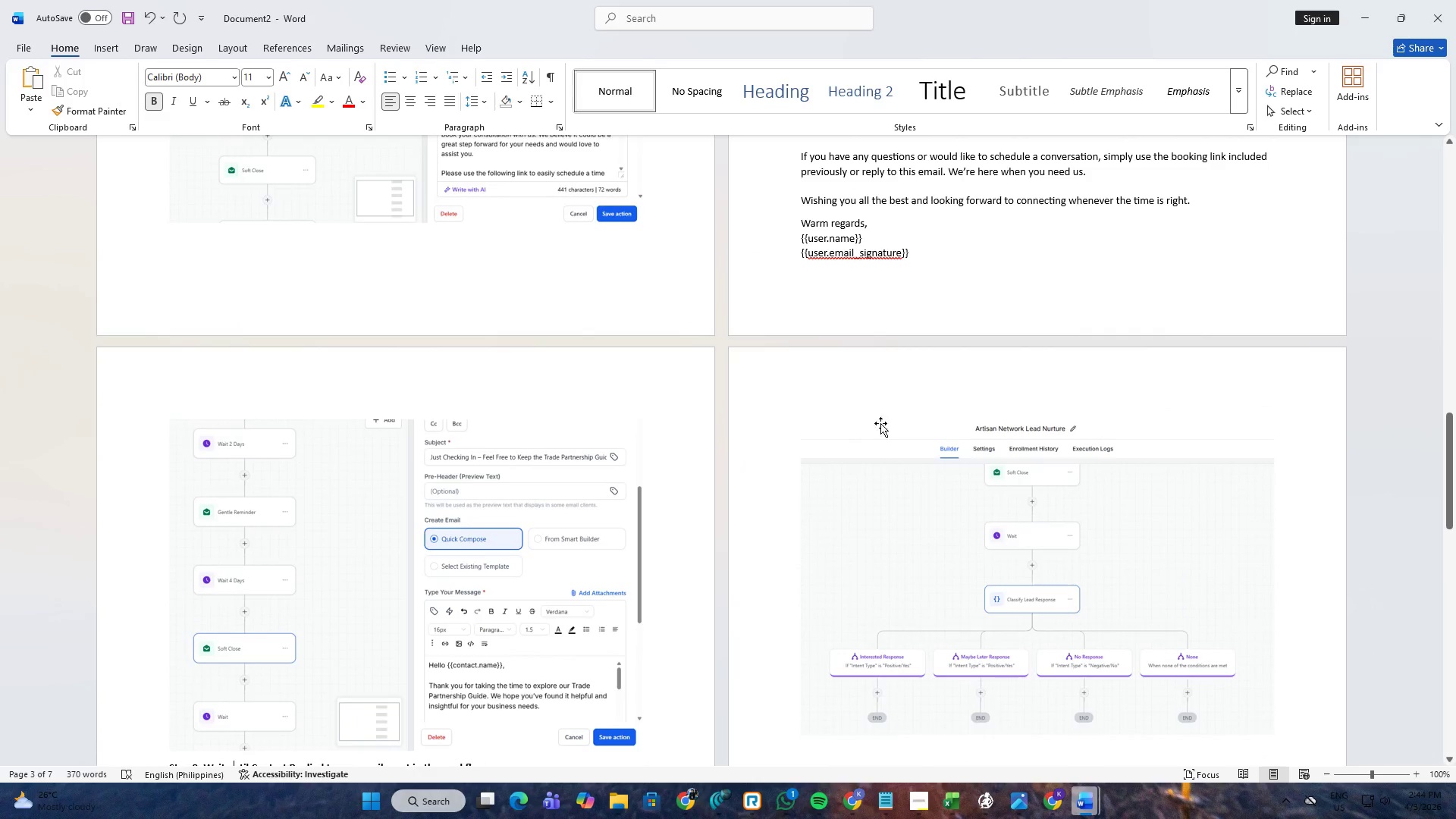 
left_click([887, 414])
 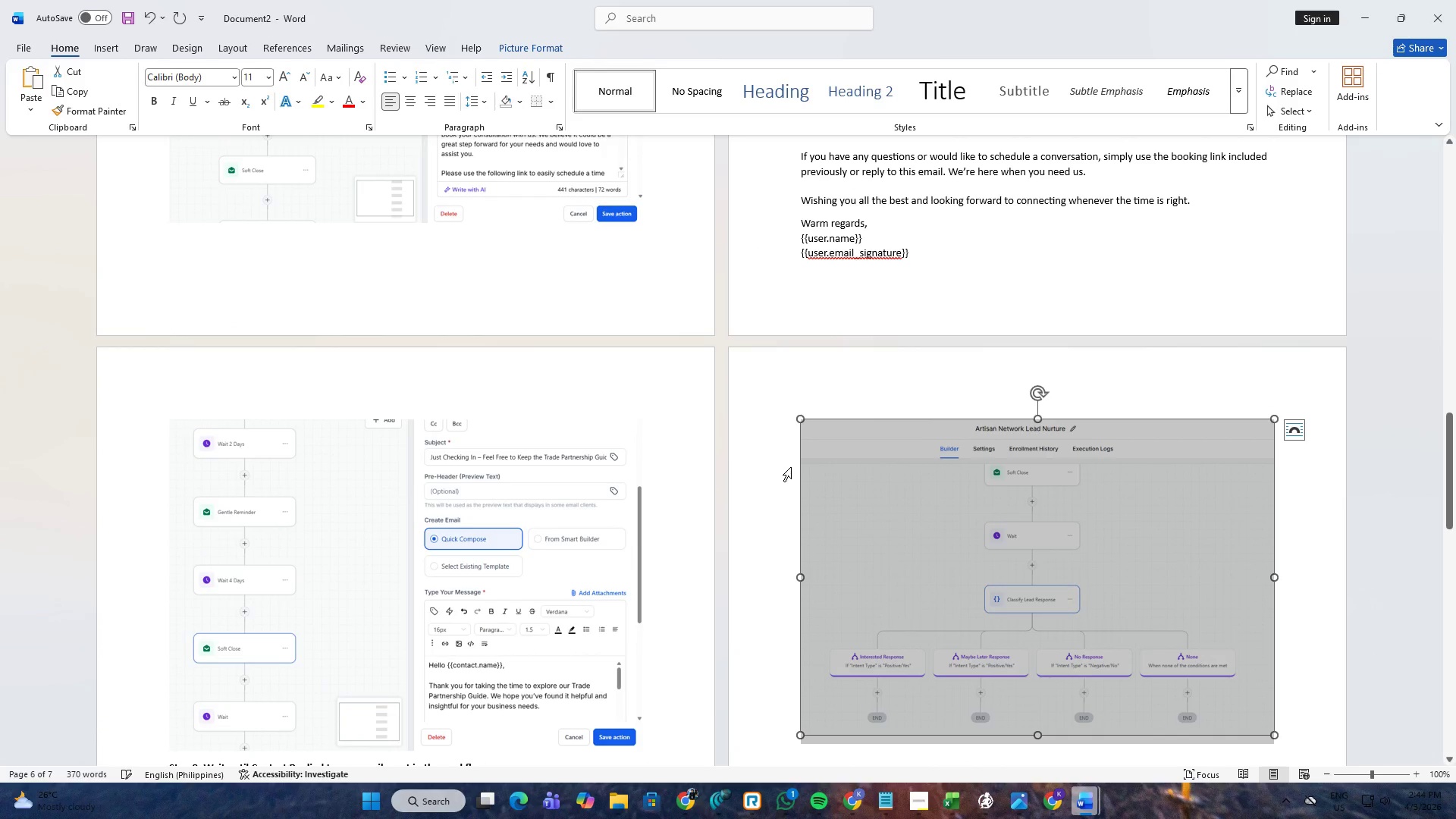 
scroll: coordinate [732, 512], scroll_direction: down, amount: 8.0
 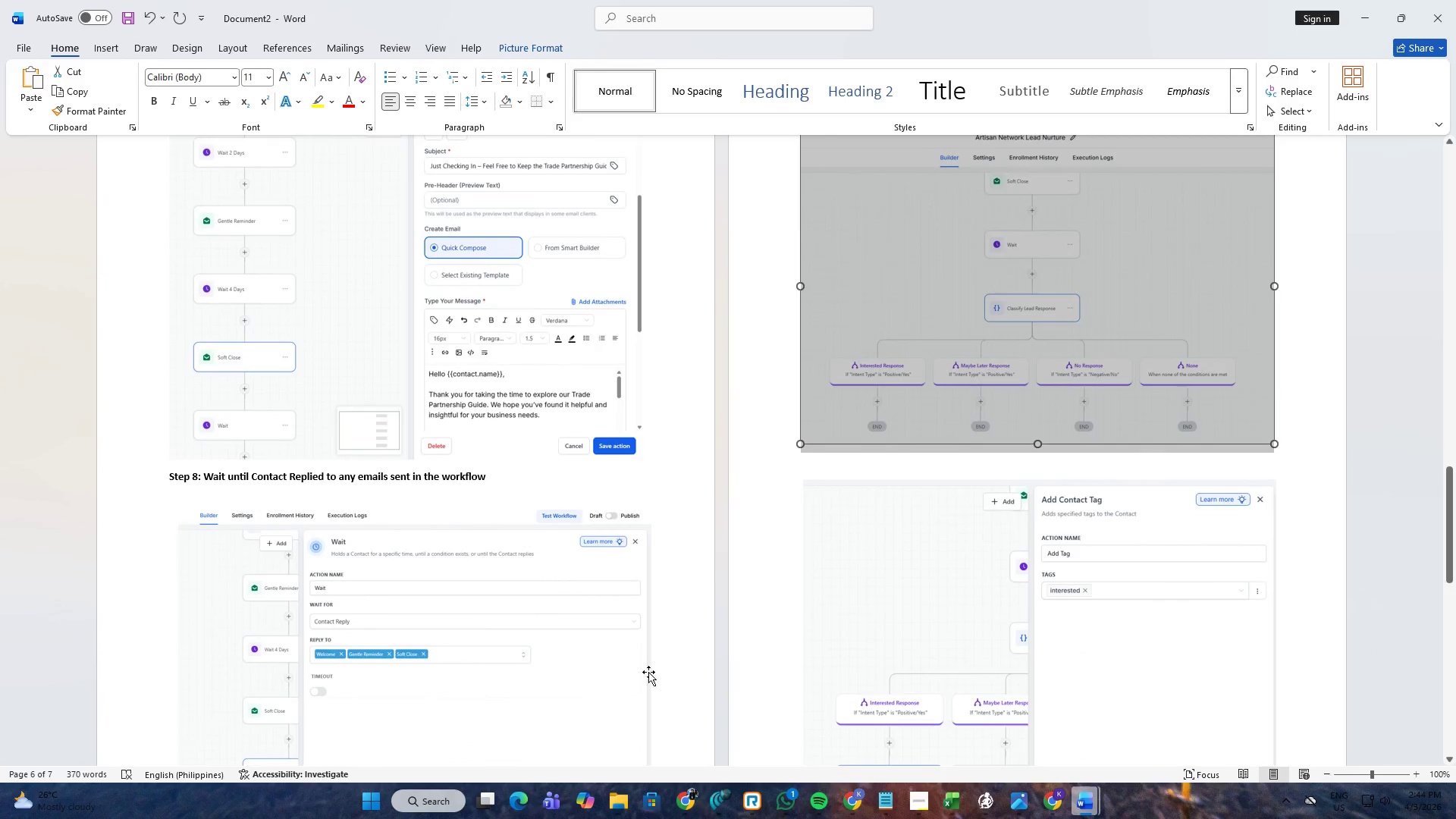 
left_click([681, 710])
 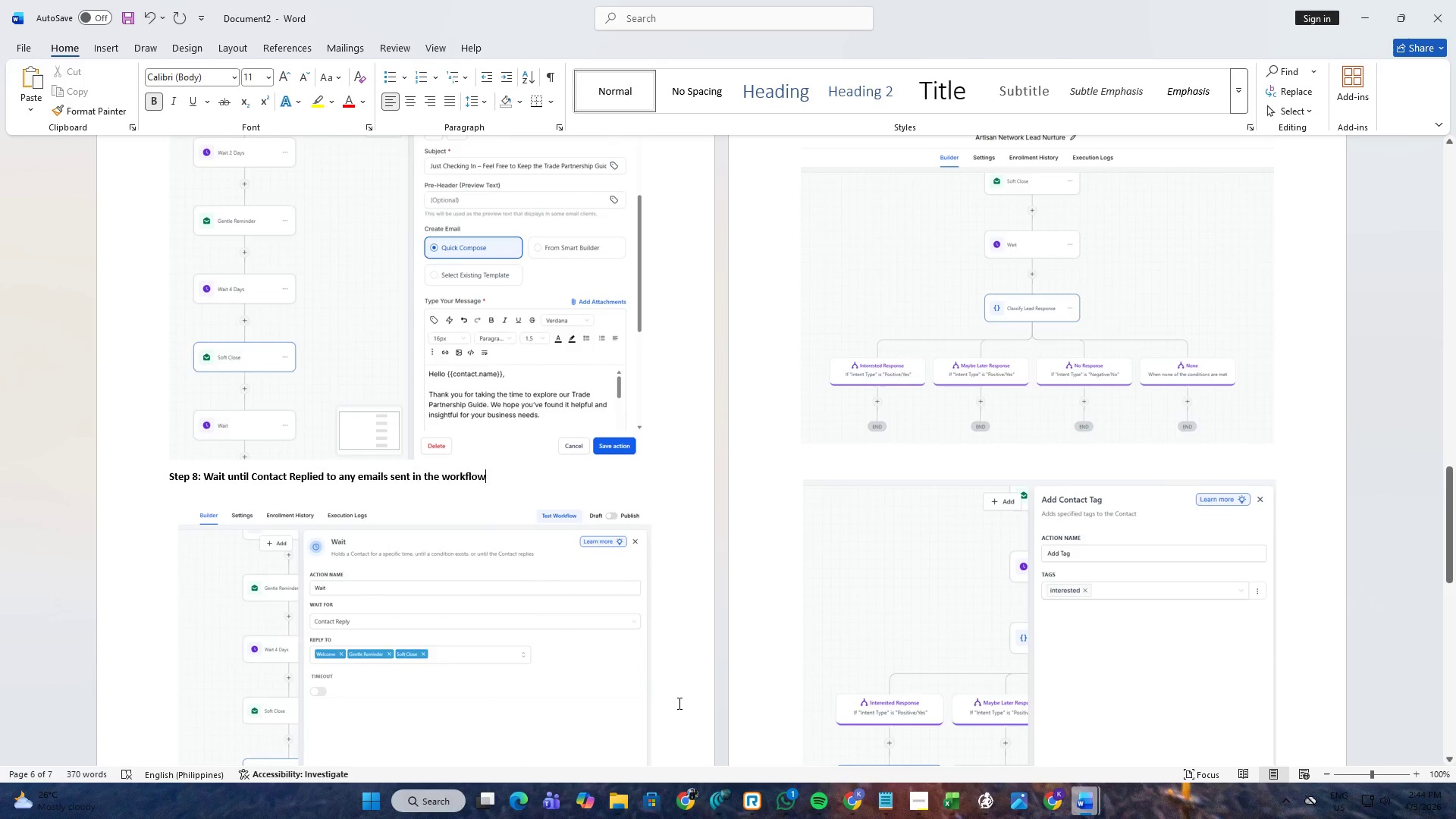 
scroll: coordinate [678, 702], scroll_direction: down, amount: 4.0
 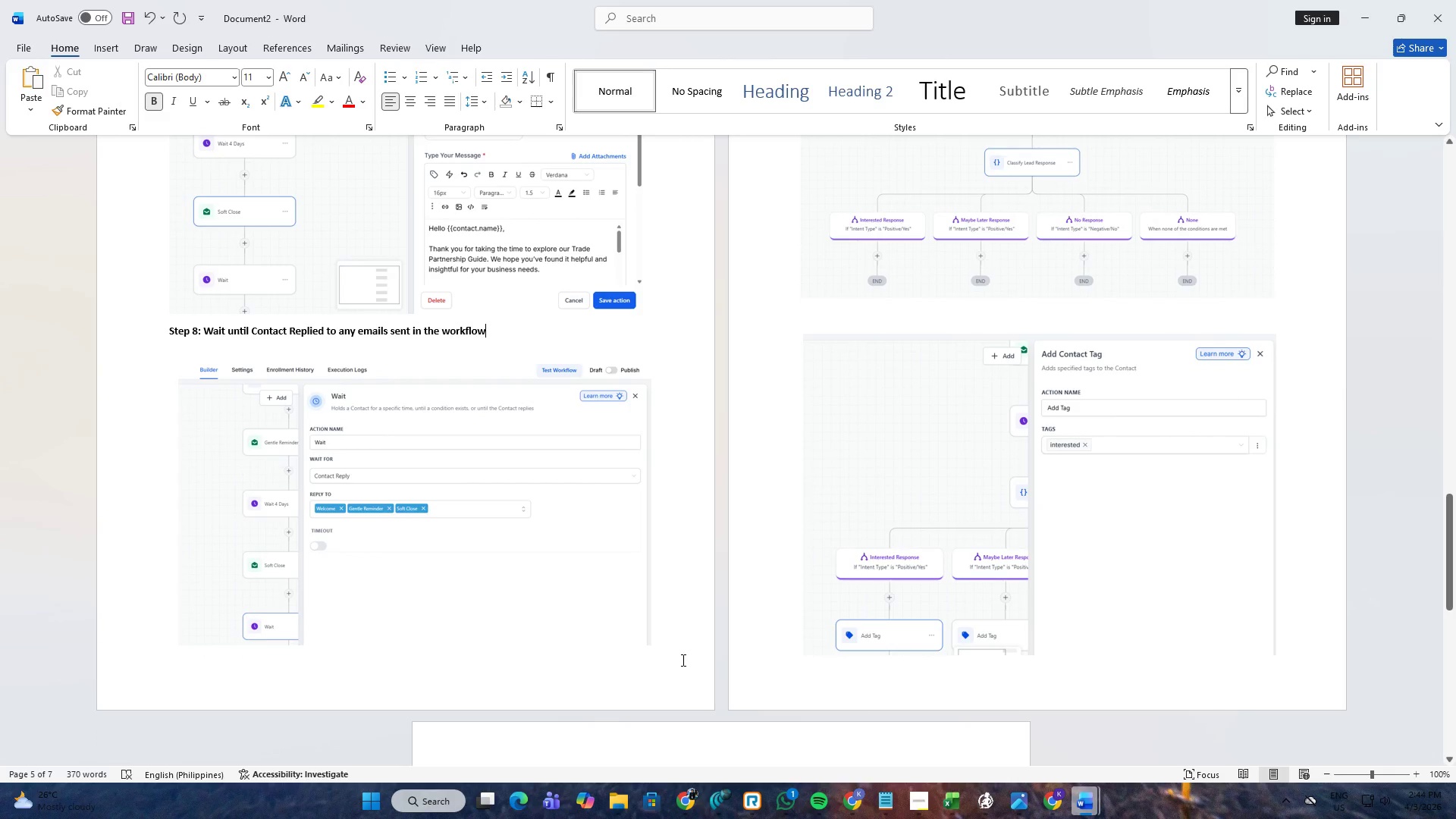 
key(NumpadEnter)
 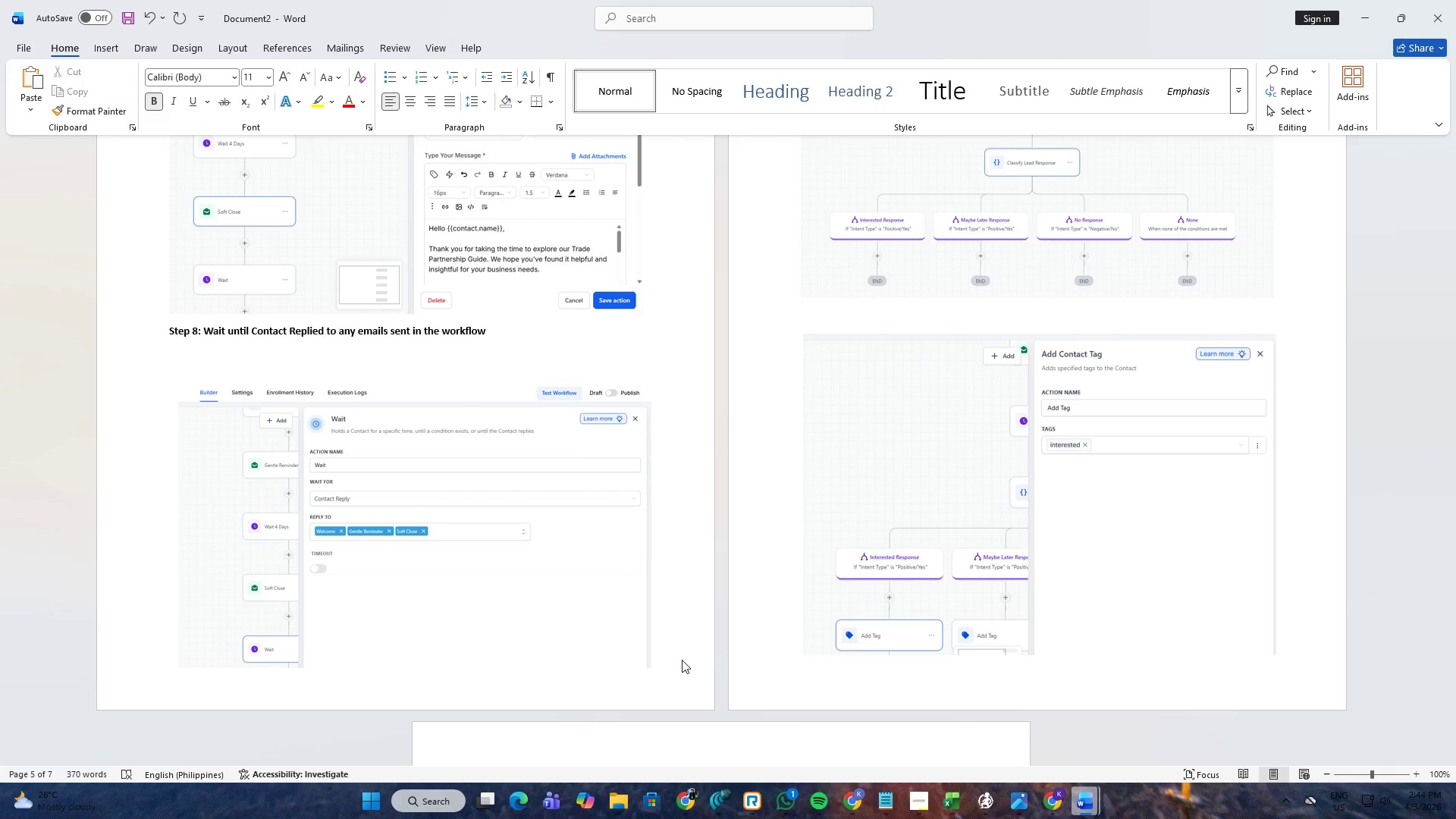 
key(Backspace)
 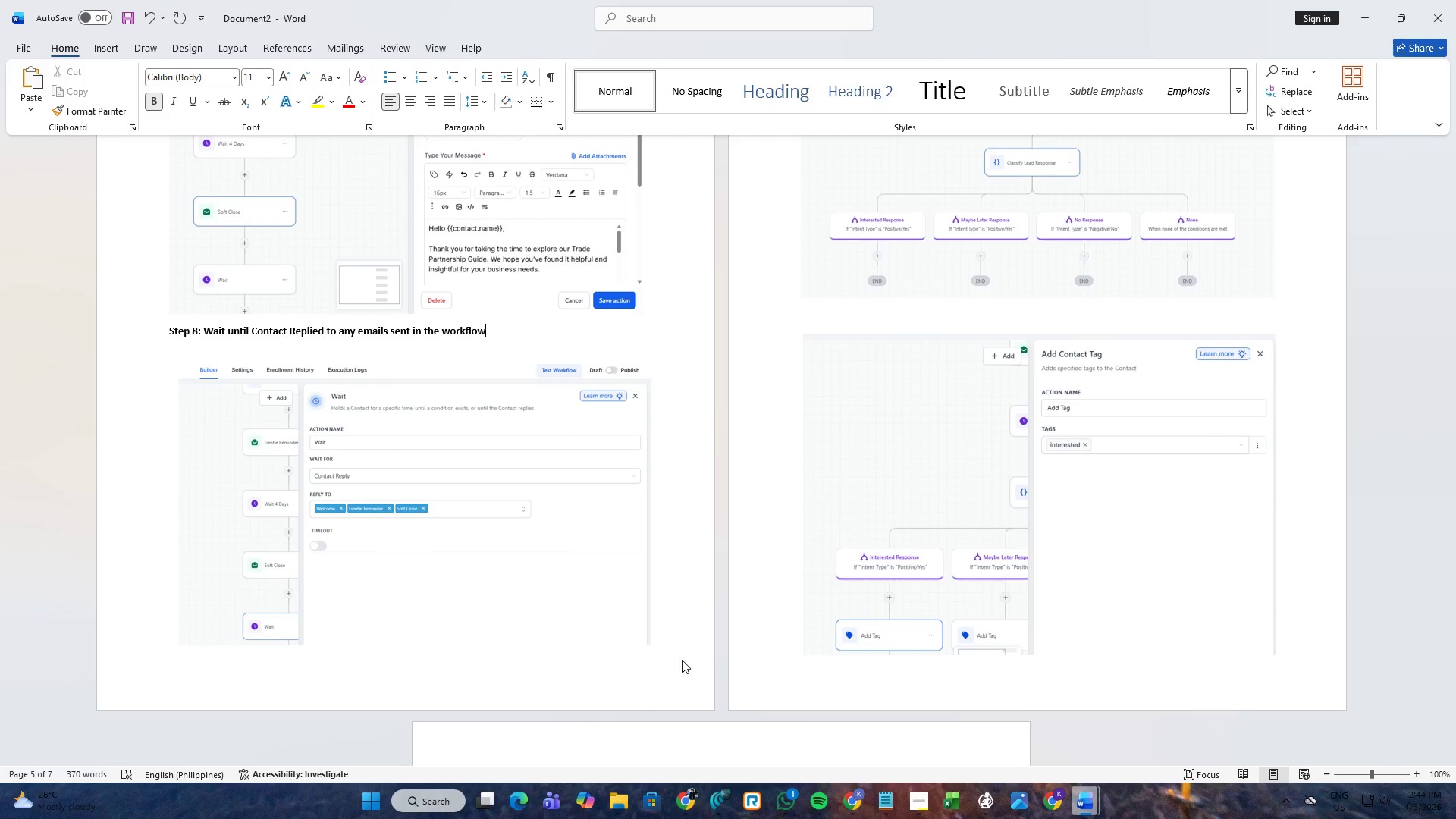 
key(ArrowDown)
 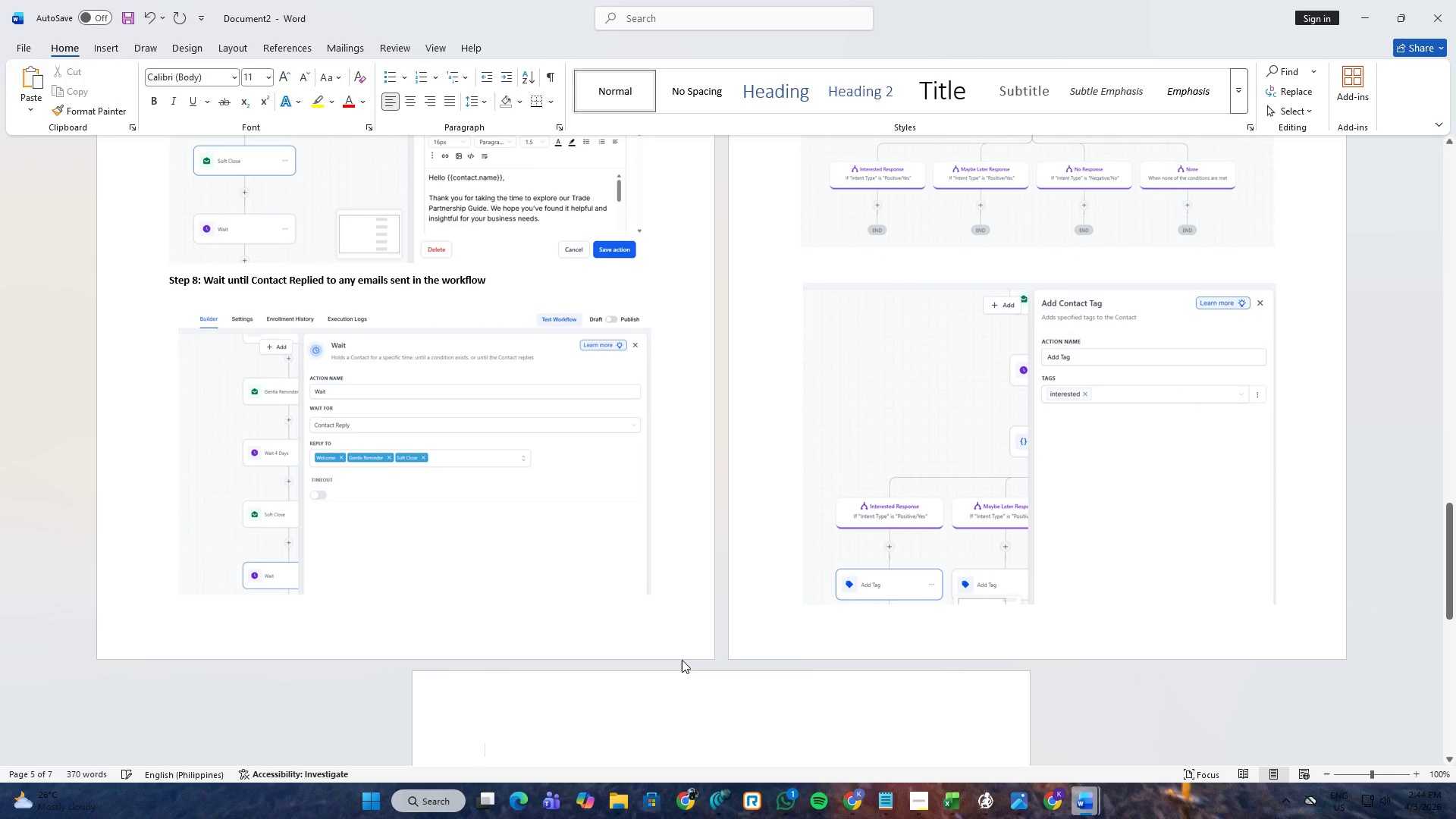 
key(ArrowDown)
 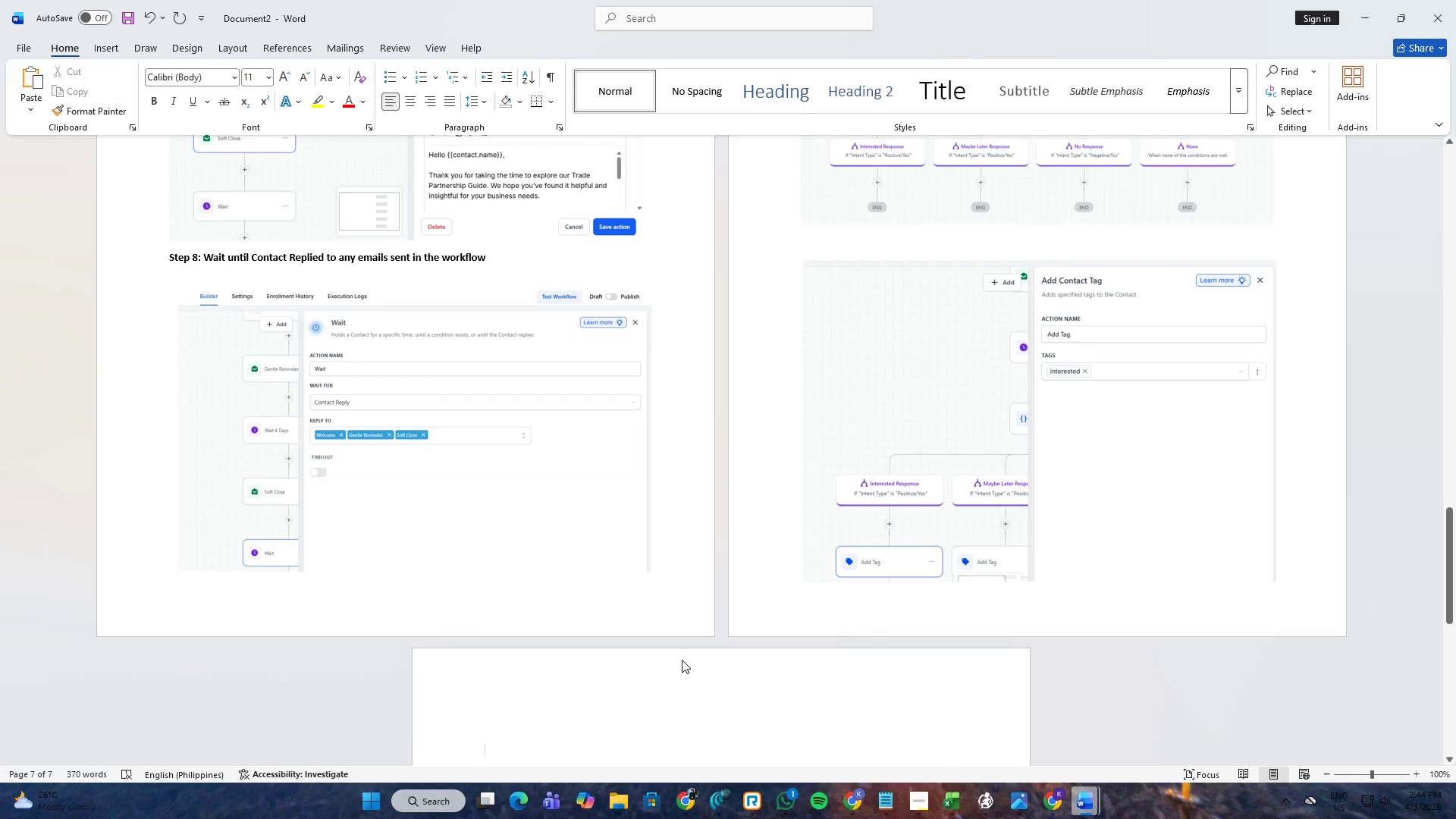 
key(ArrowRight)
 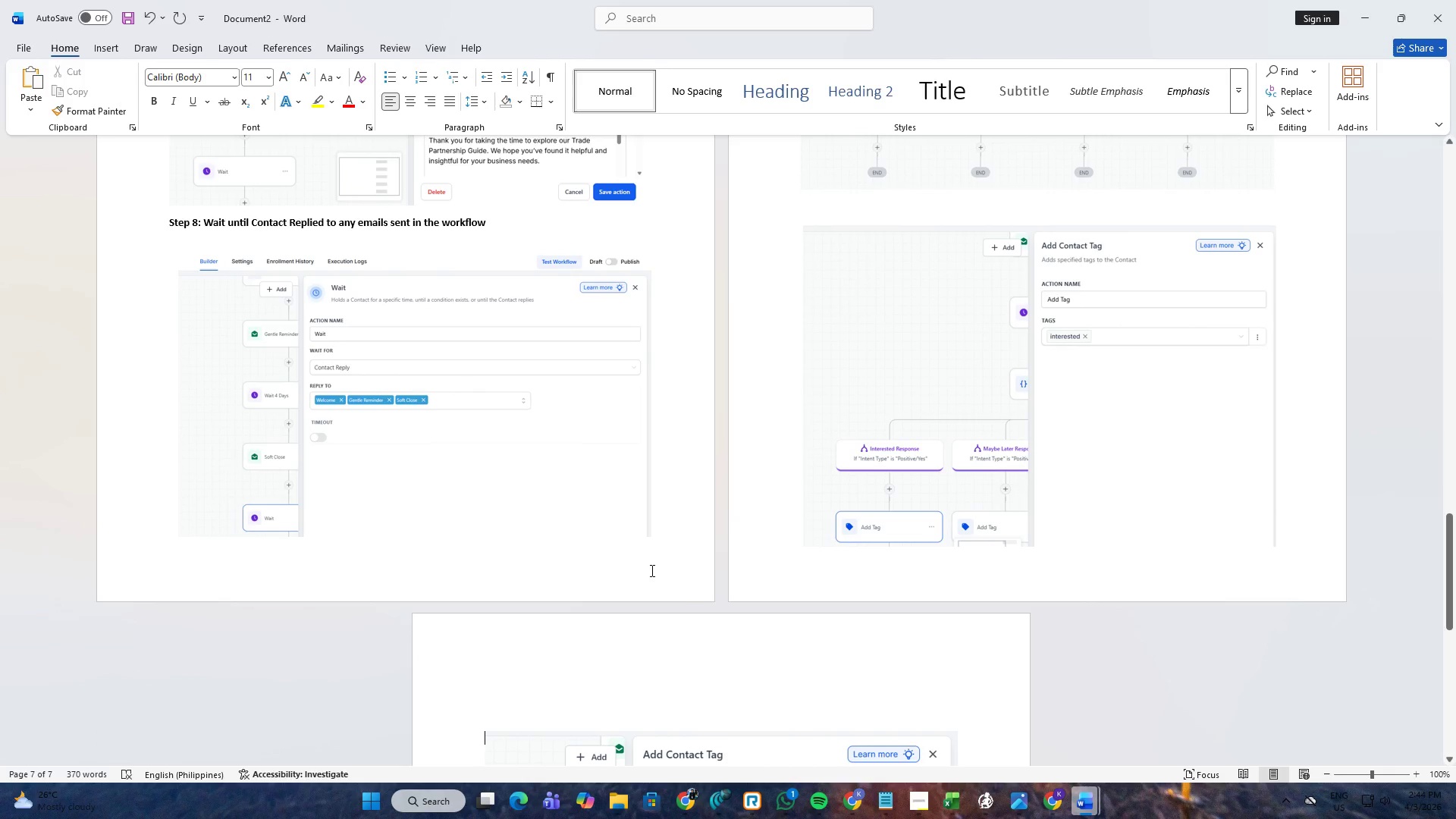 
double_click([667, 549])
 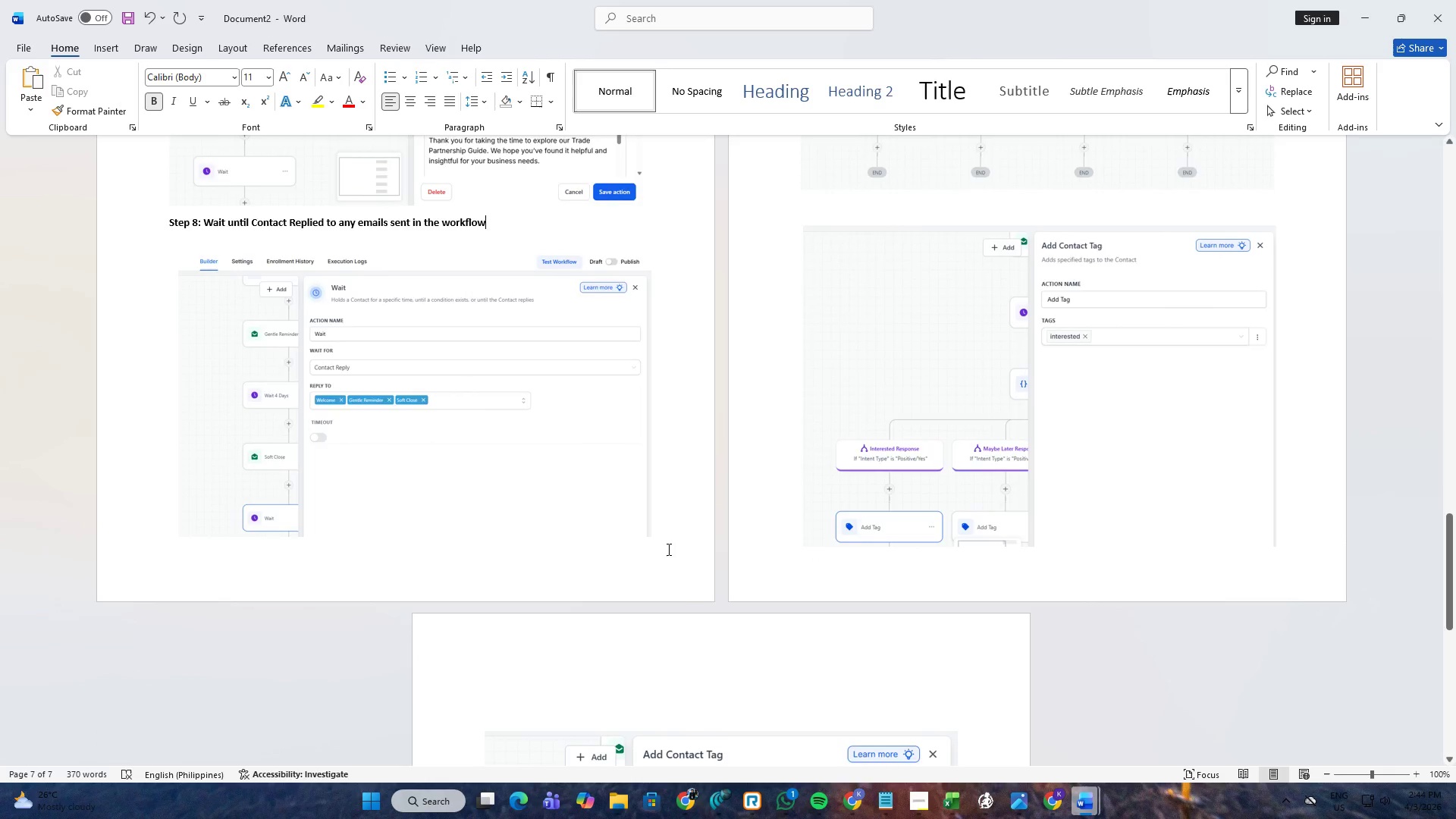 
triple_click([667, 549])
 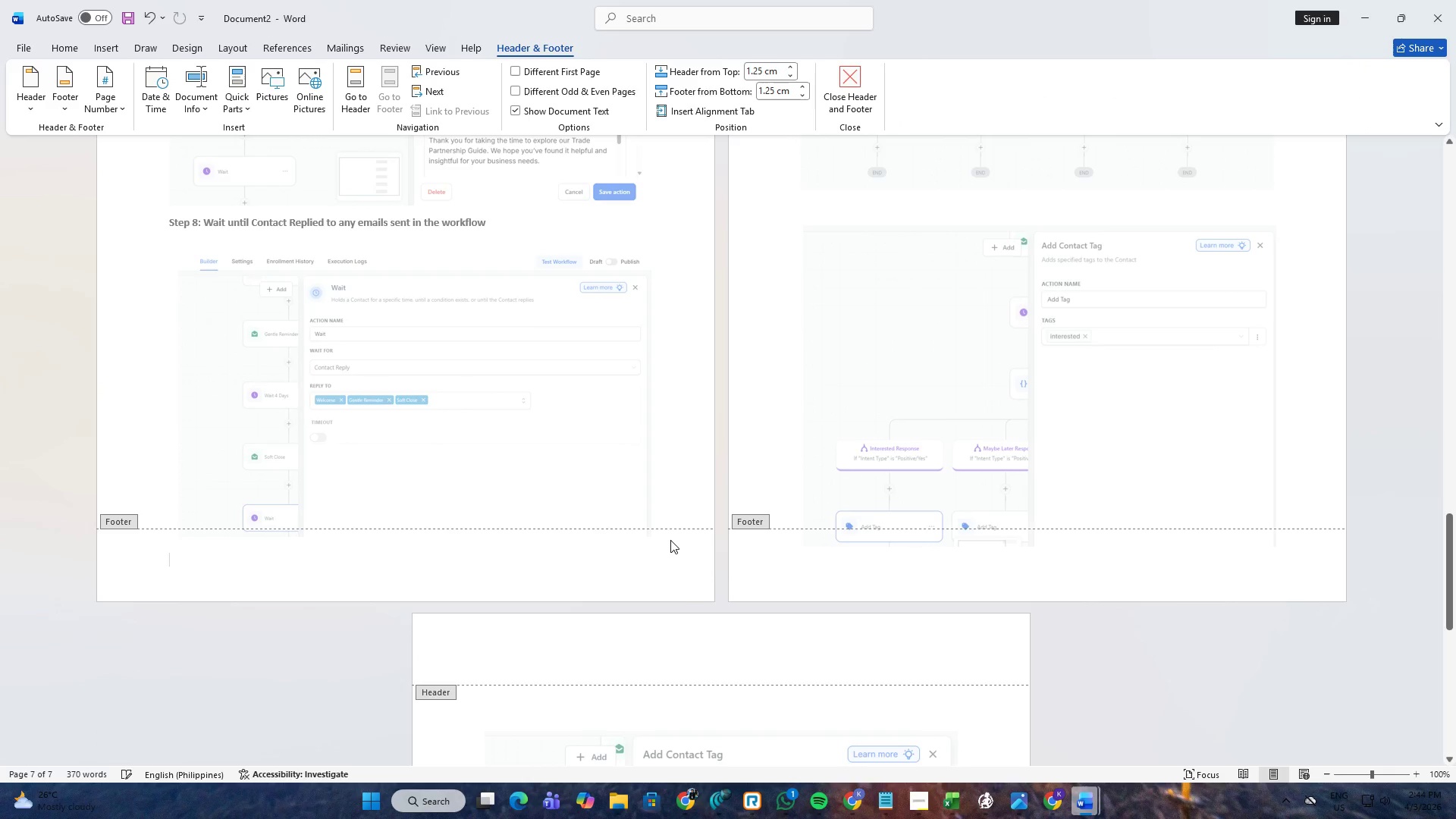 
left_click([691, 626])
 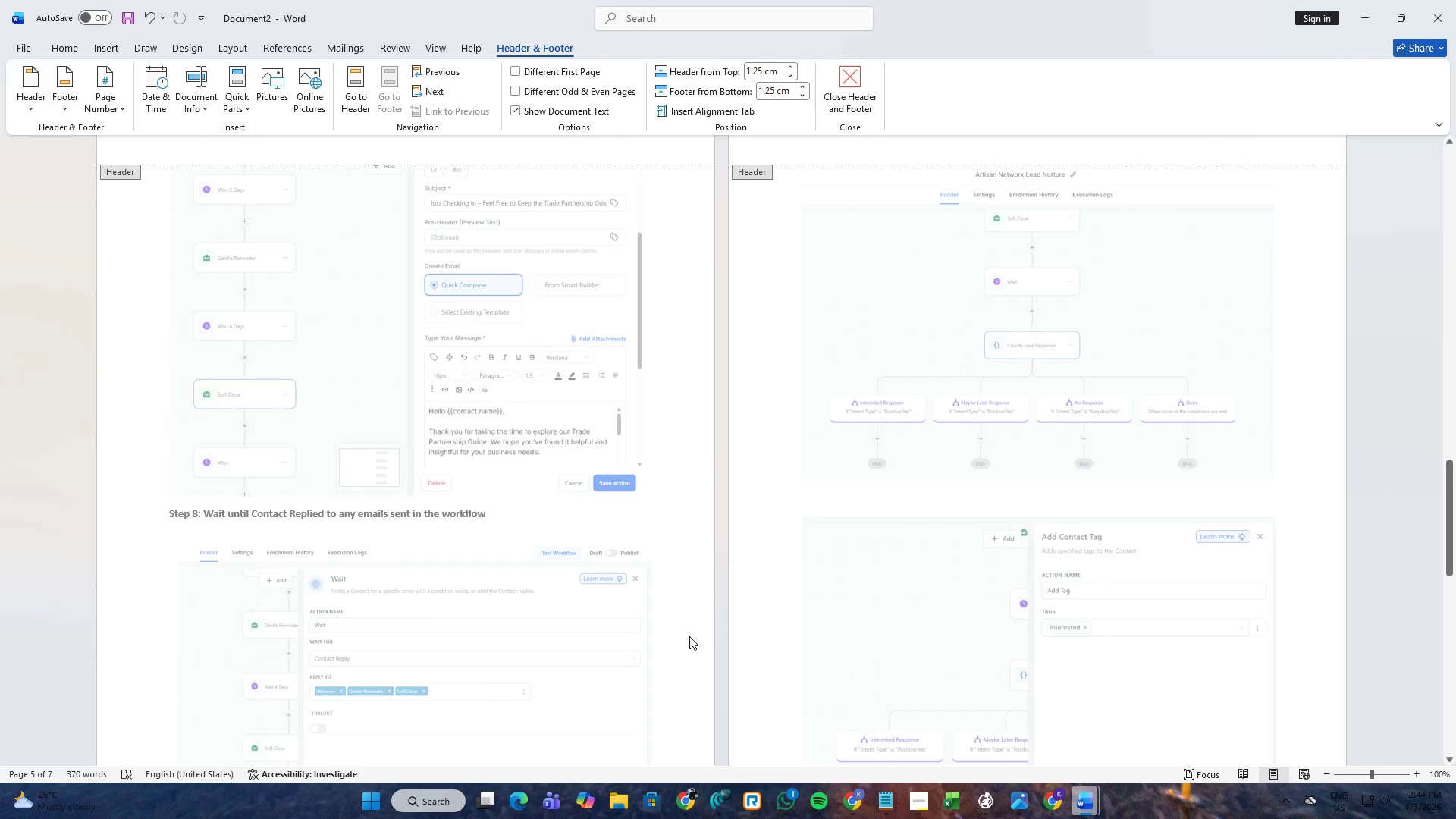 
scroll: coordinate [704, 515], scroll_direction: up, amount: 8.0
 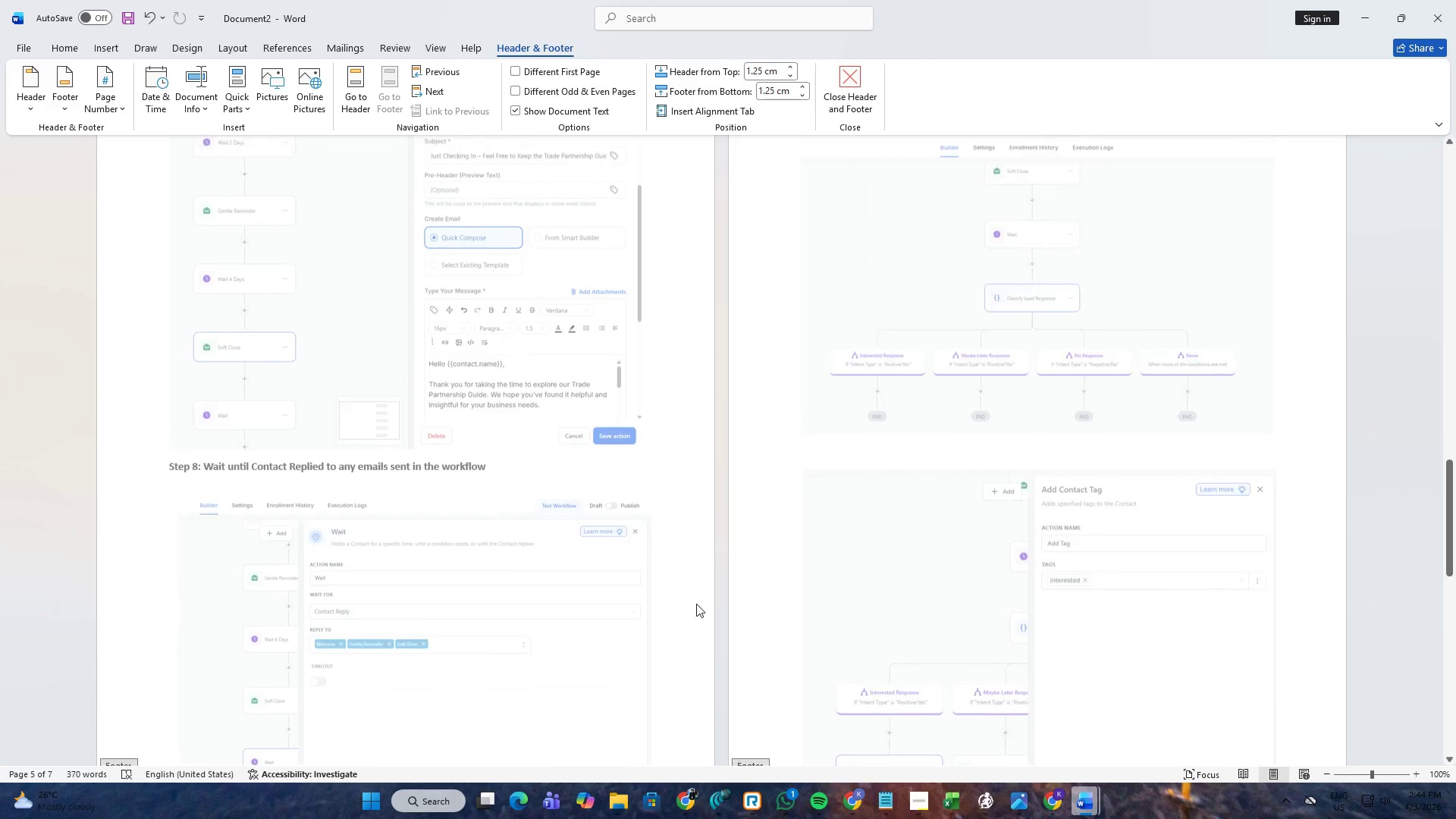 
double_click([689, 636])
 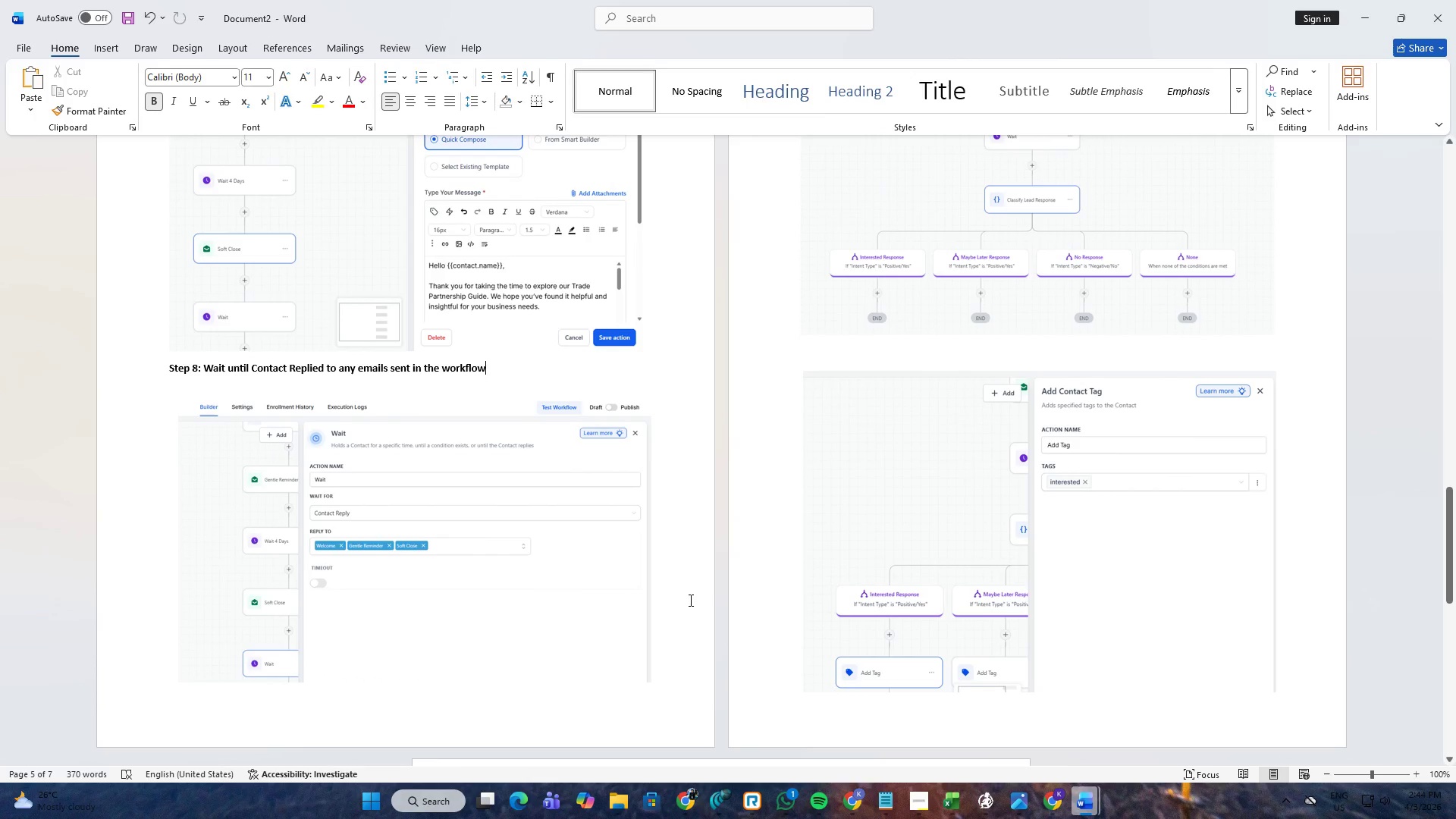 
scroll: coordinate [689, 636], scroll_direction: down, amount: 4.0
 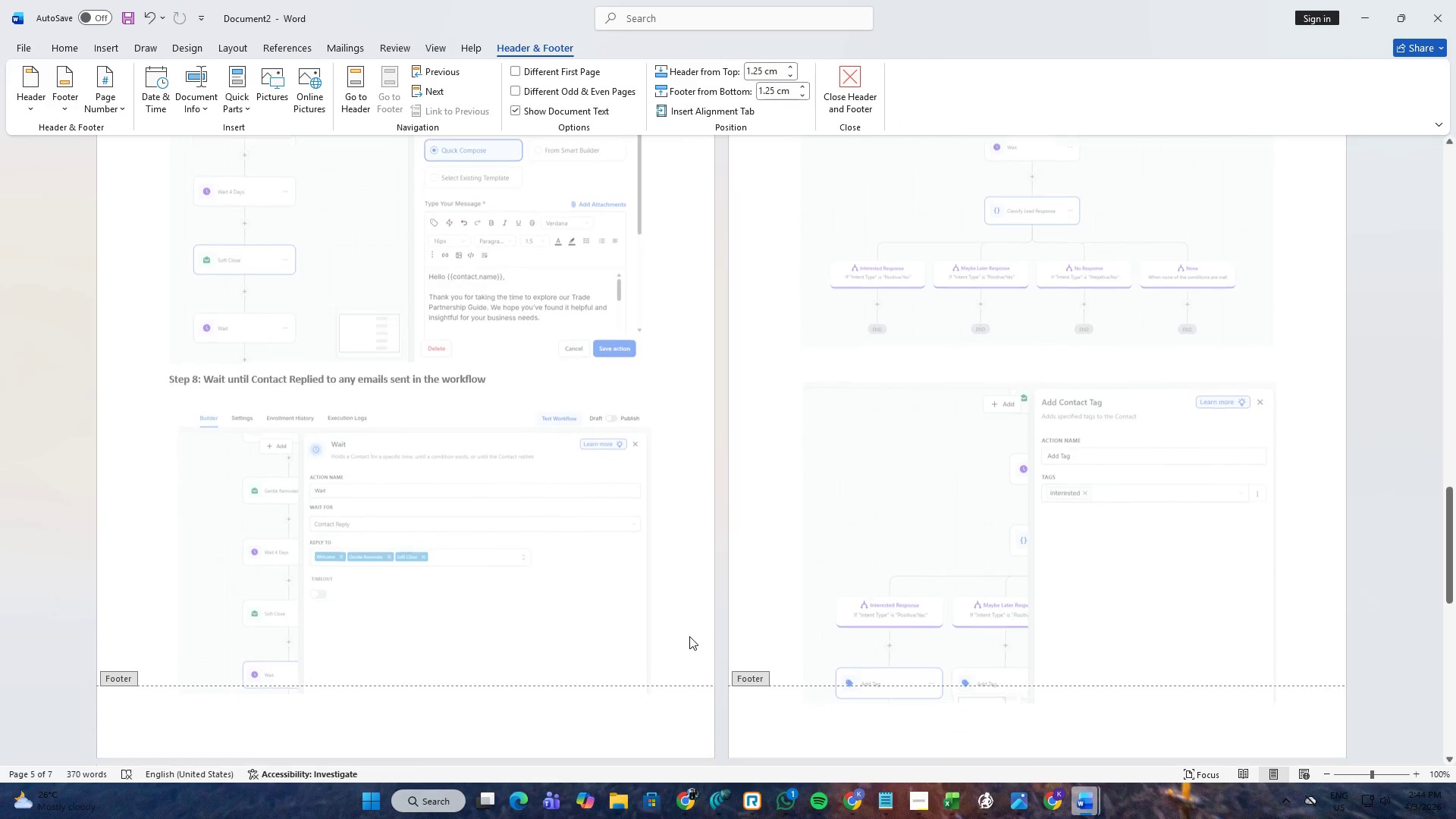 
double_click([689, 600])
 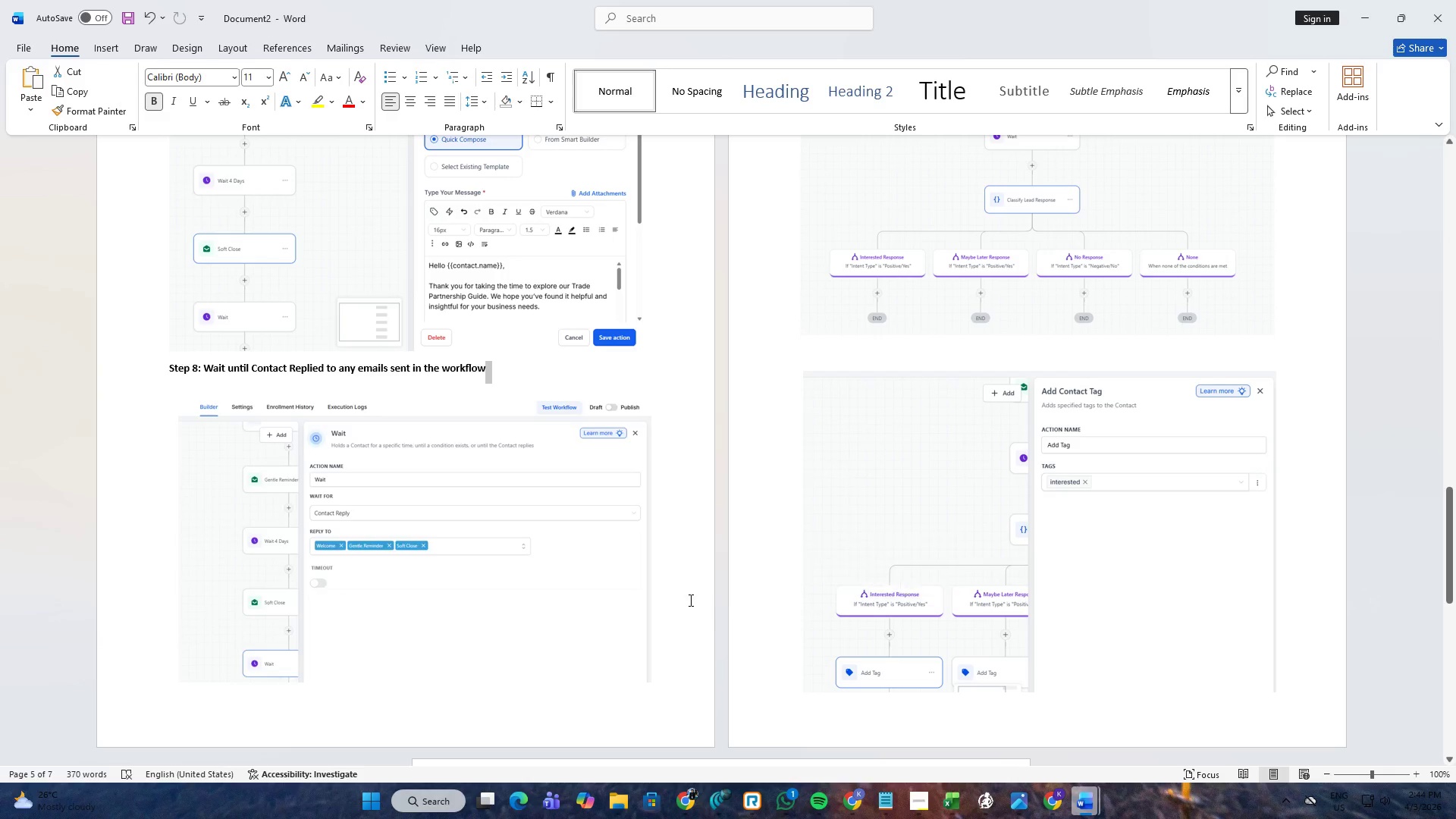 
triple_click([689, 600])
 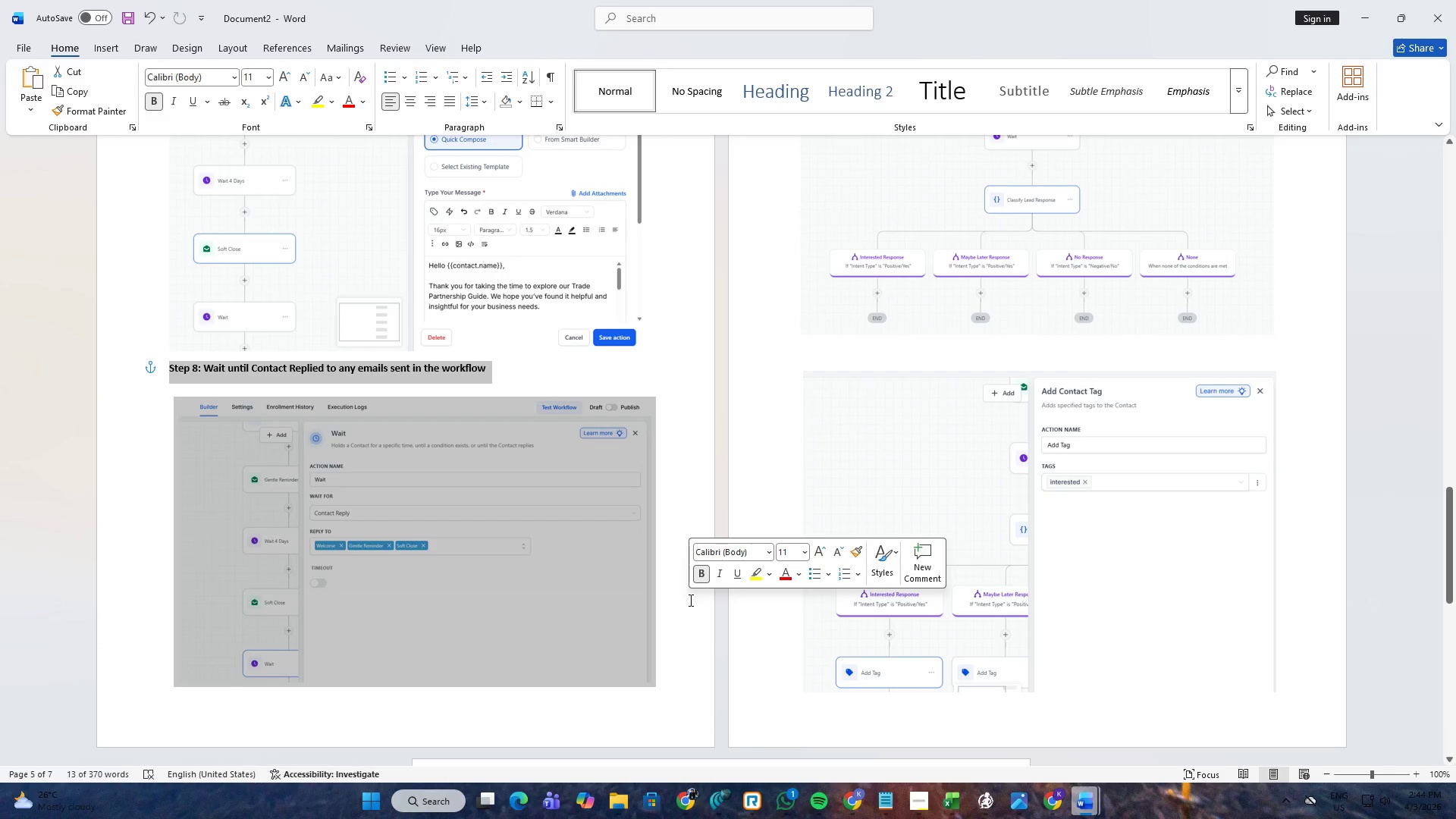 
triple_click([689, 600])
 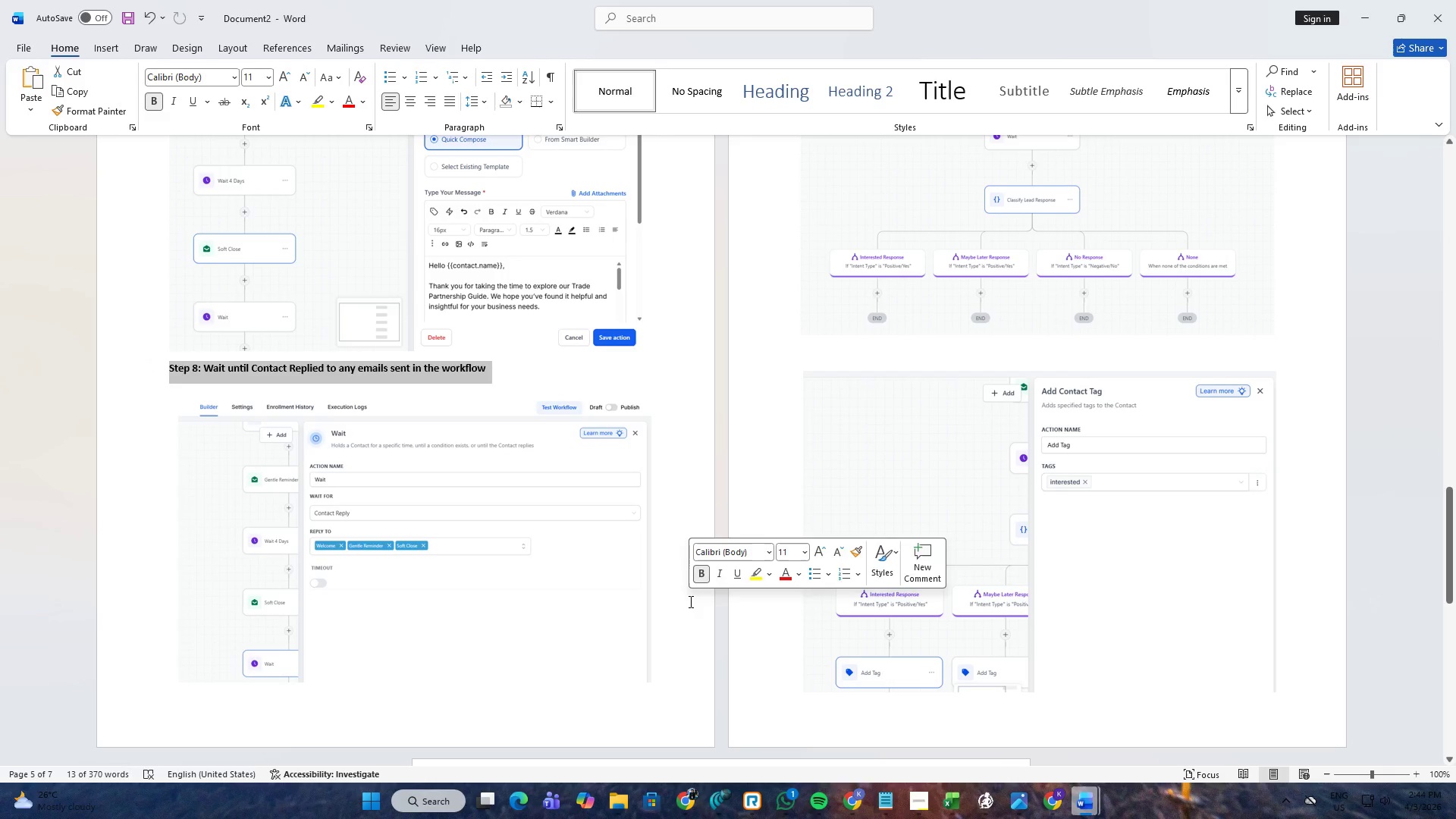 
left_click([689, 602])
 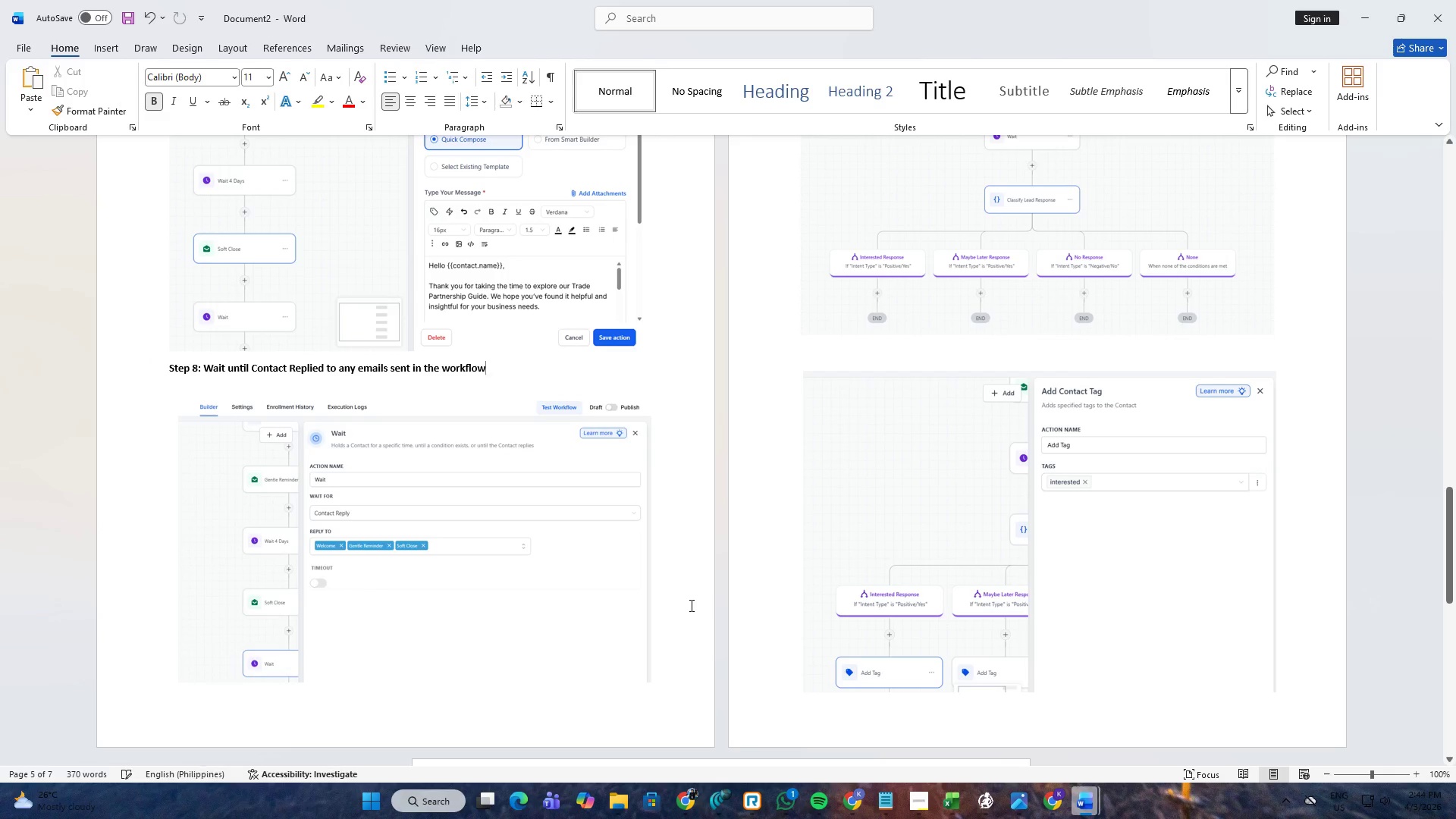 
key(Enter)
 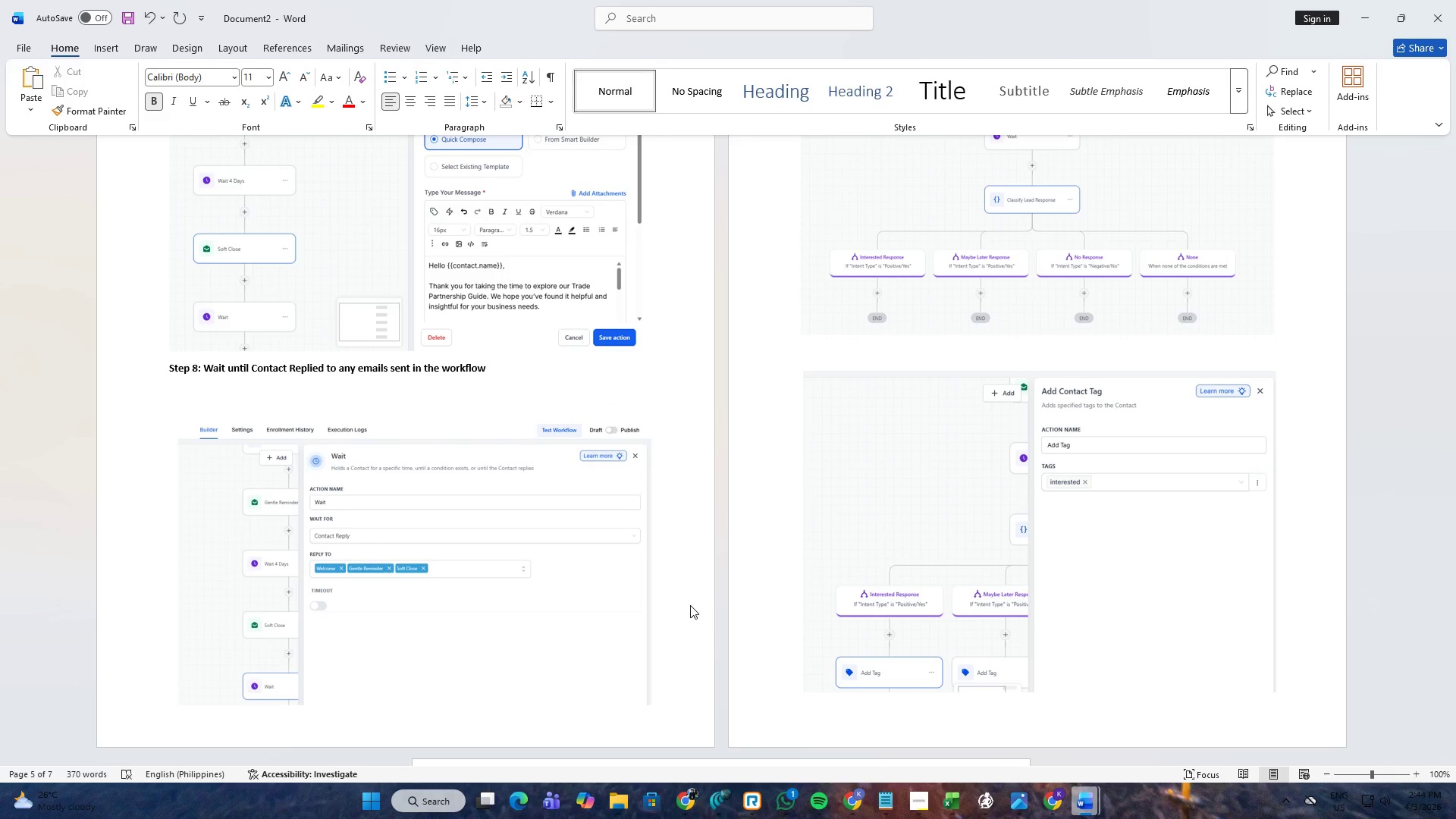 
key(Backspace)
 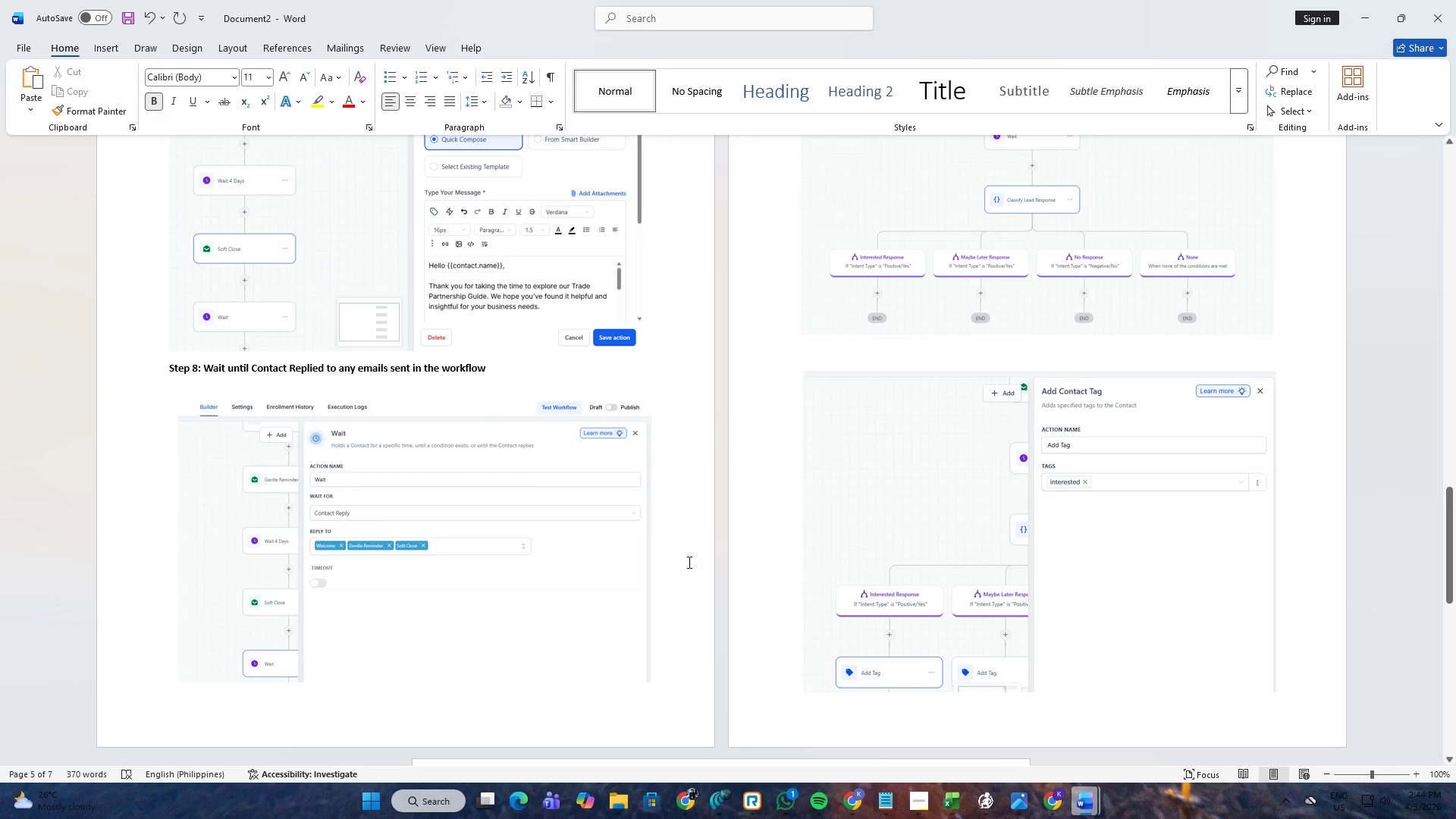 
scroll: coordinate [743, 460], scroll_direction: up, amount: 9.0
 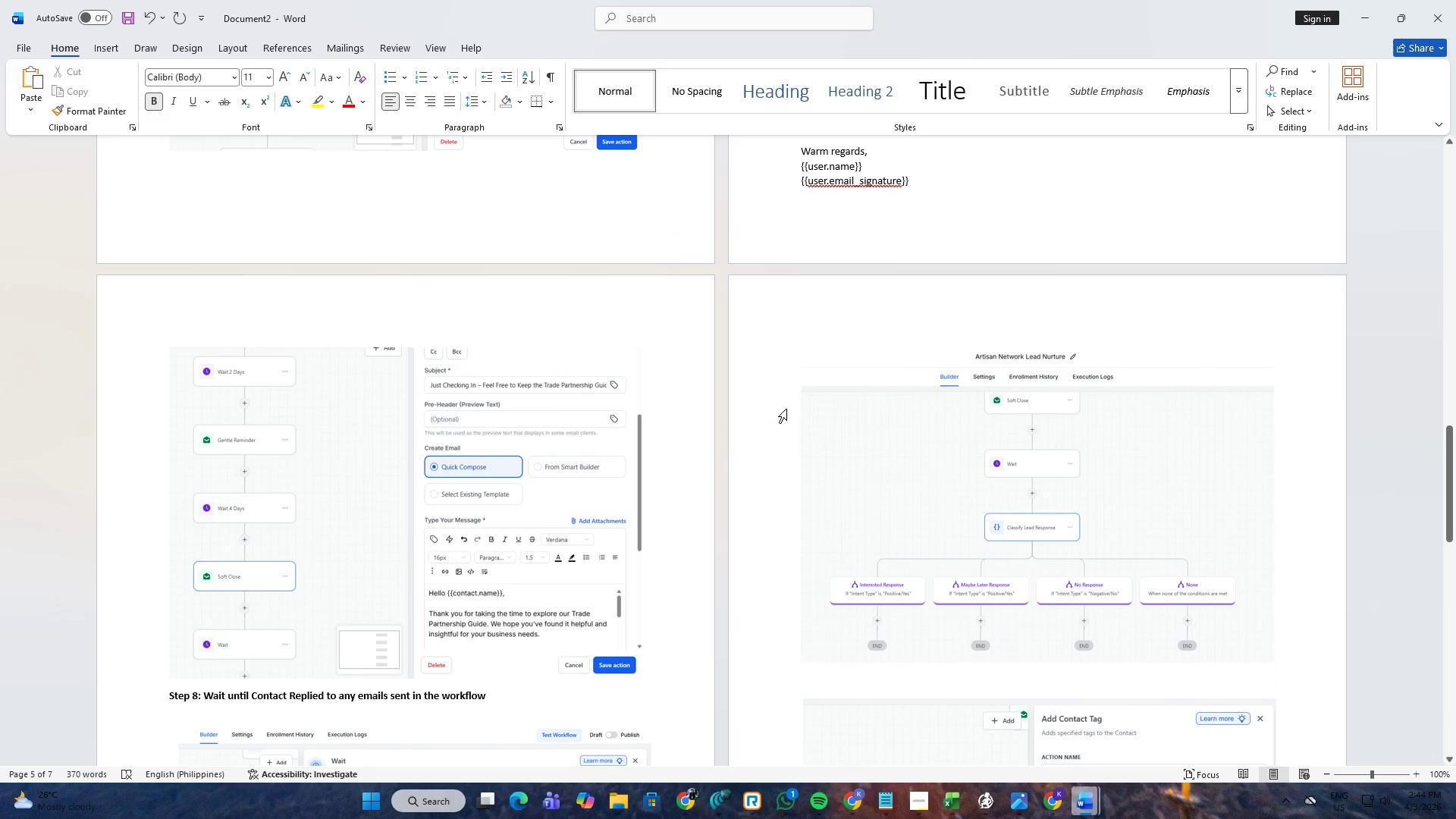 
left_click([786, 409])
 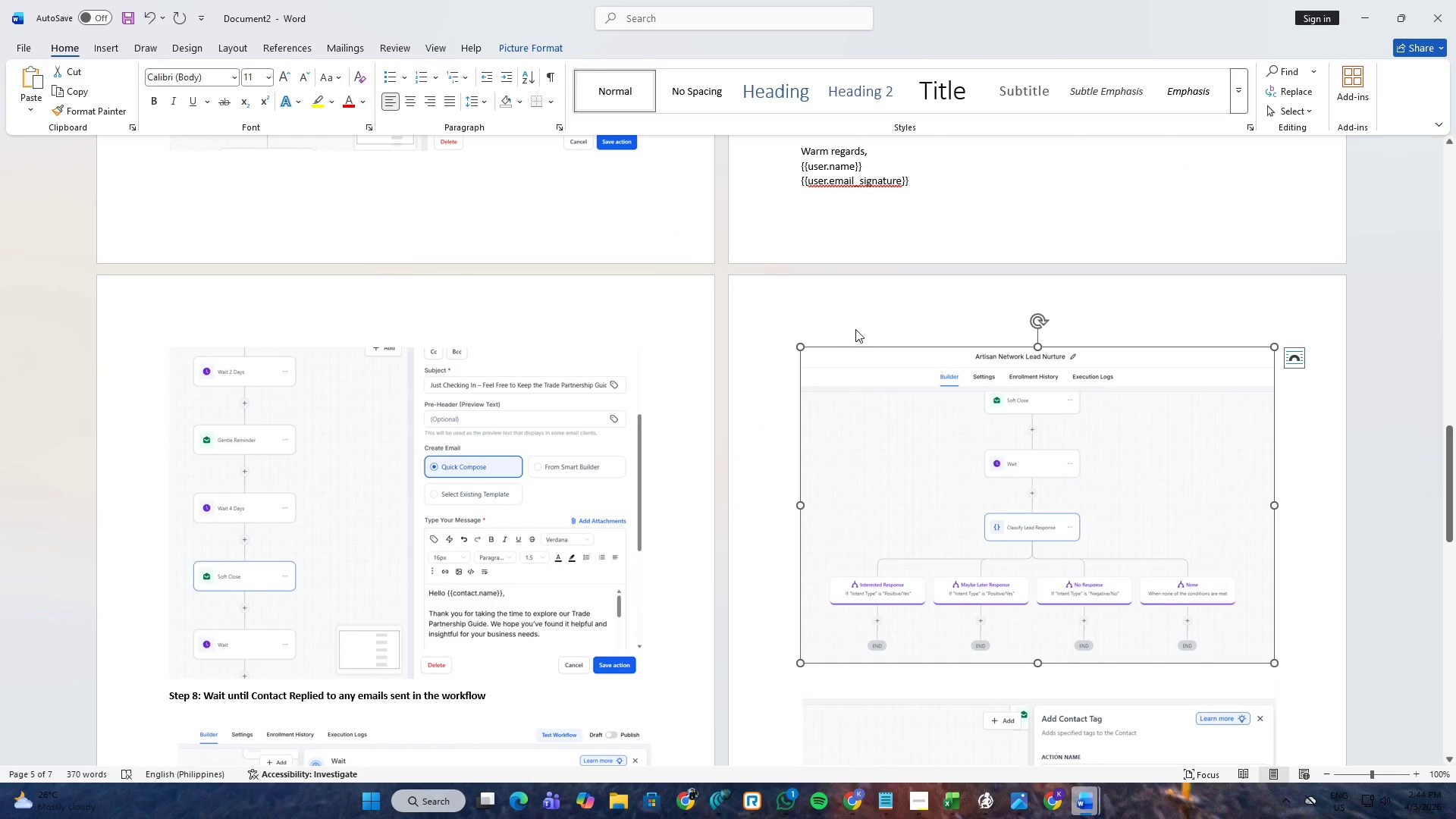 
double_click([869, 329])
 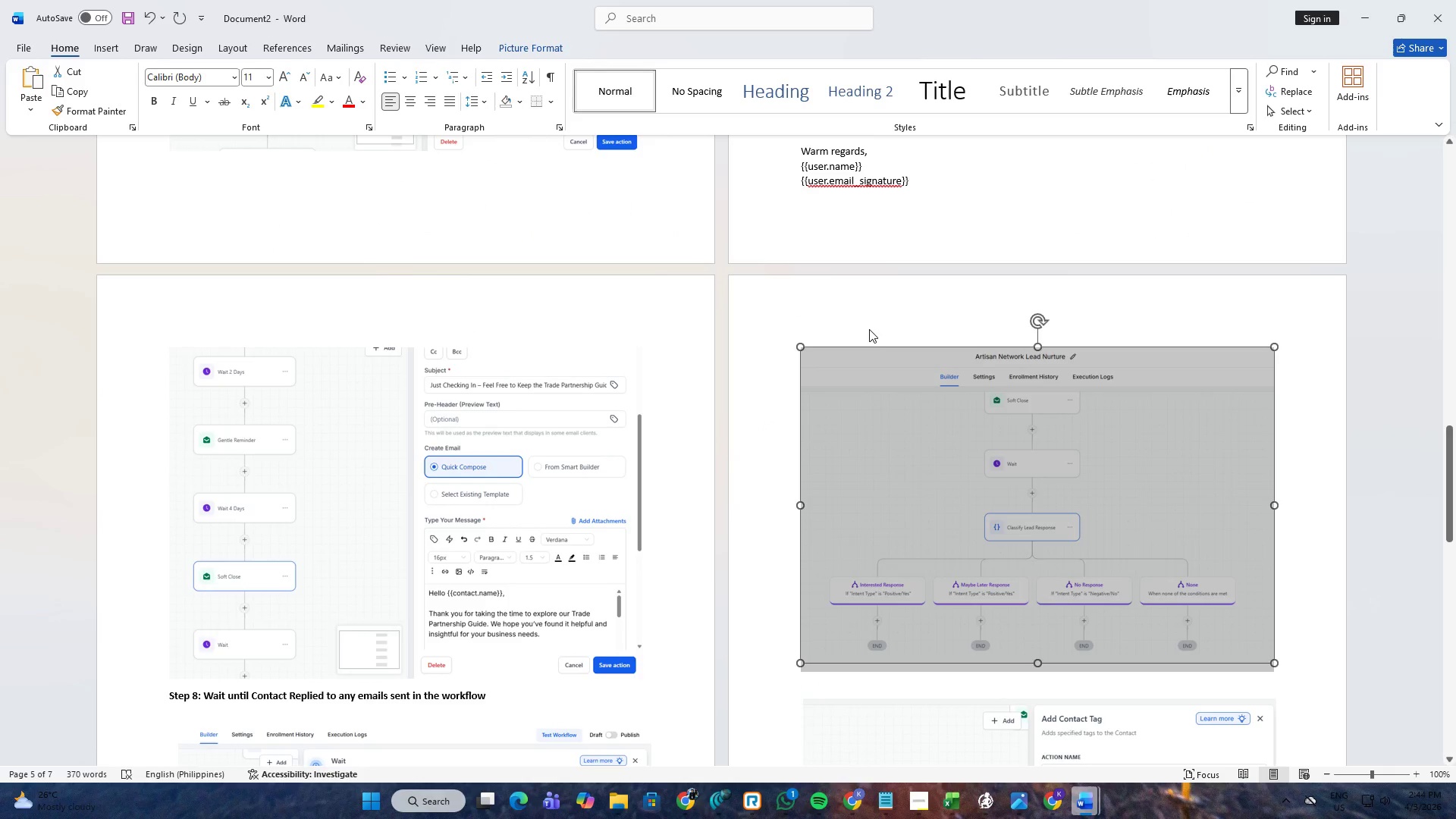 
triple_click([869, 329])
 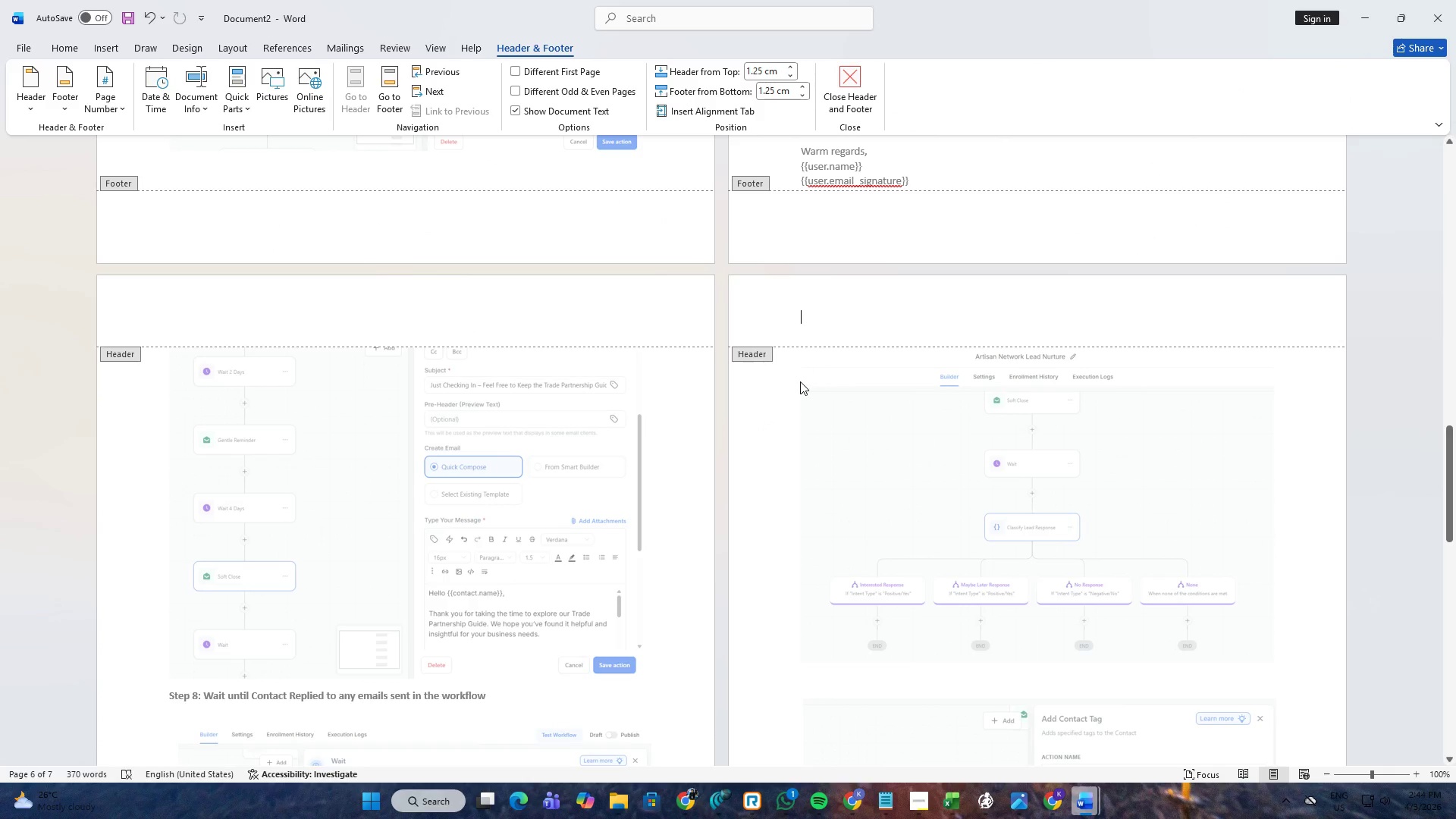 
double_click([800, 381])
 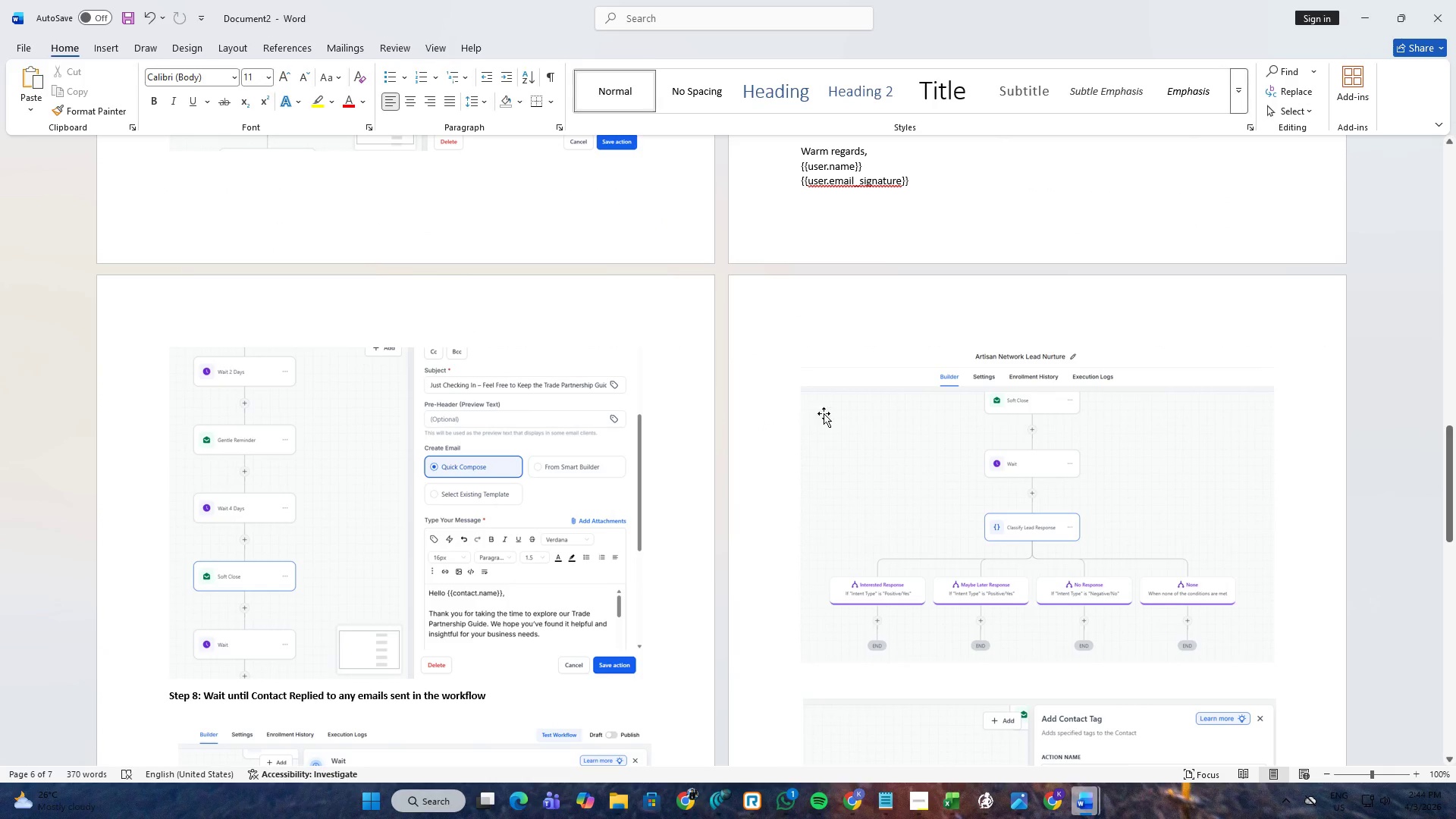 
left_click([924, 437])
 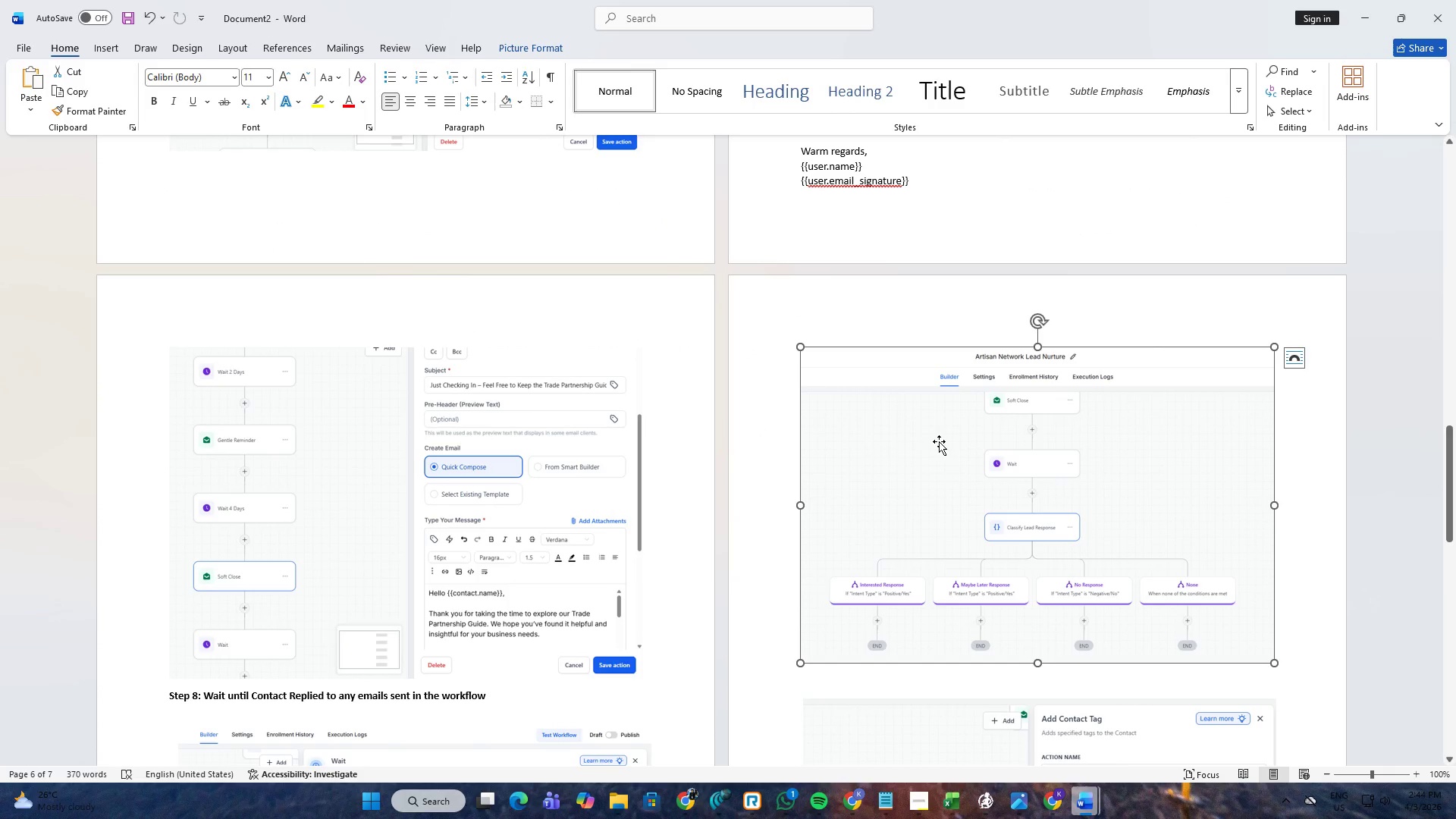 
left_click_drag(start_coordinate=[940, 442], to_coordinate=[940, 459])
 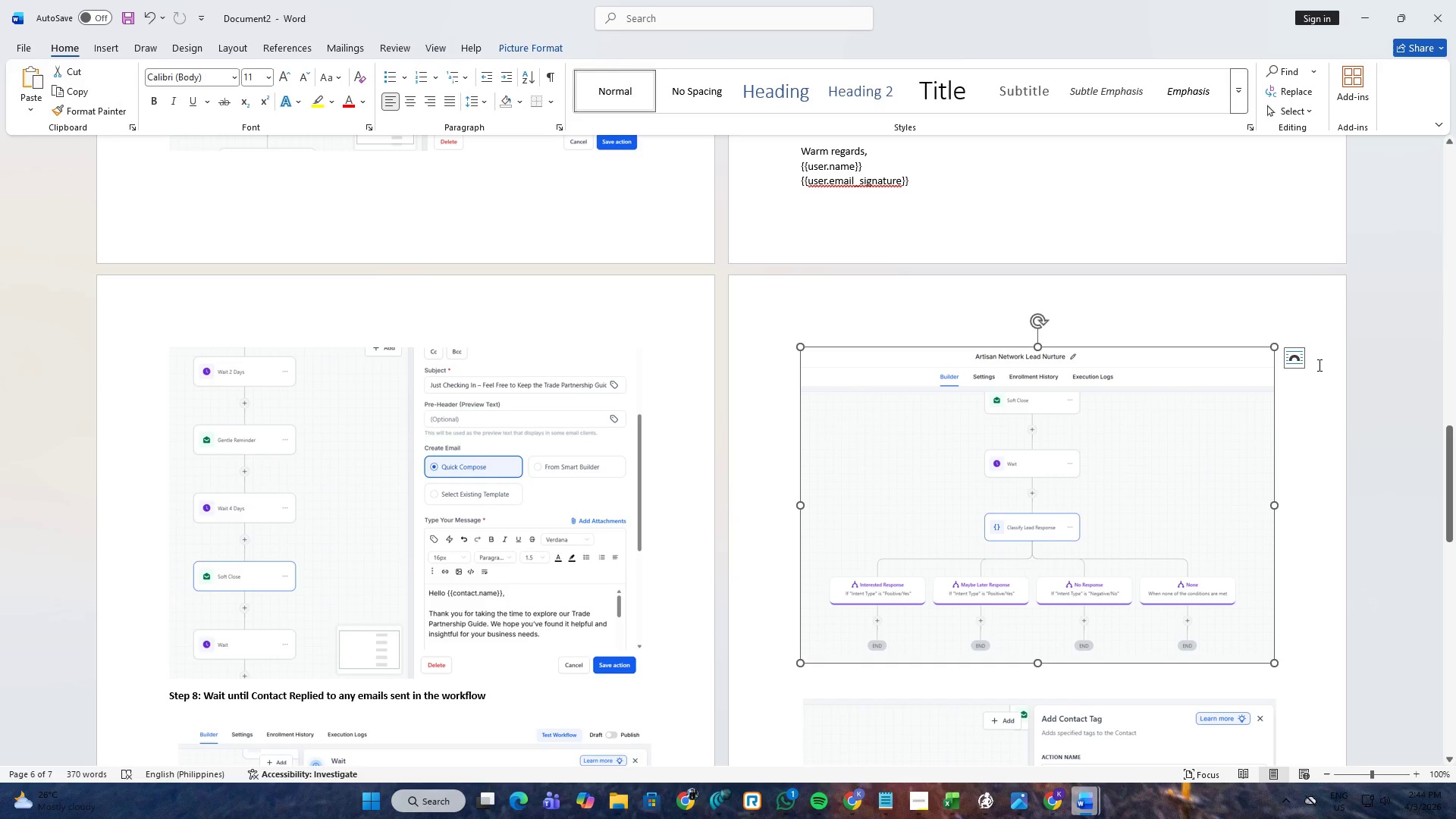 
left_click([1299, 360])
 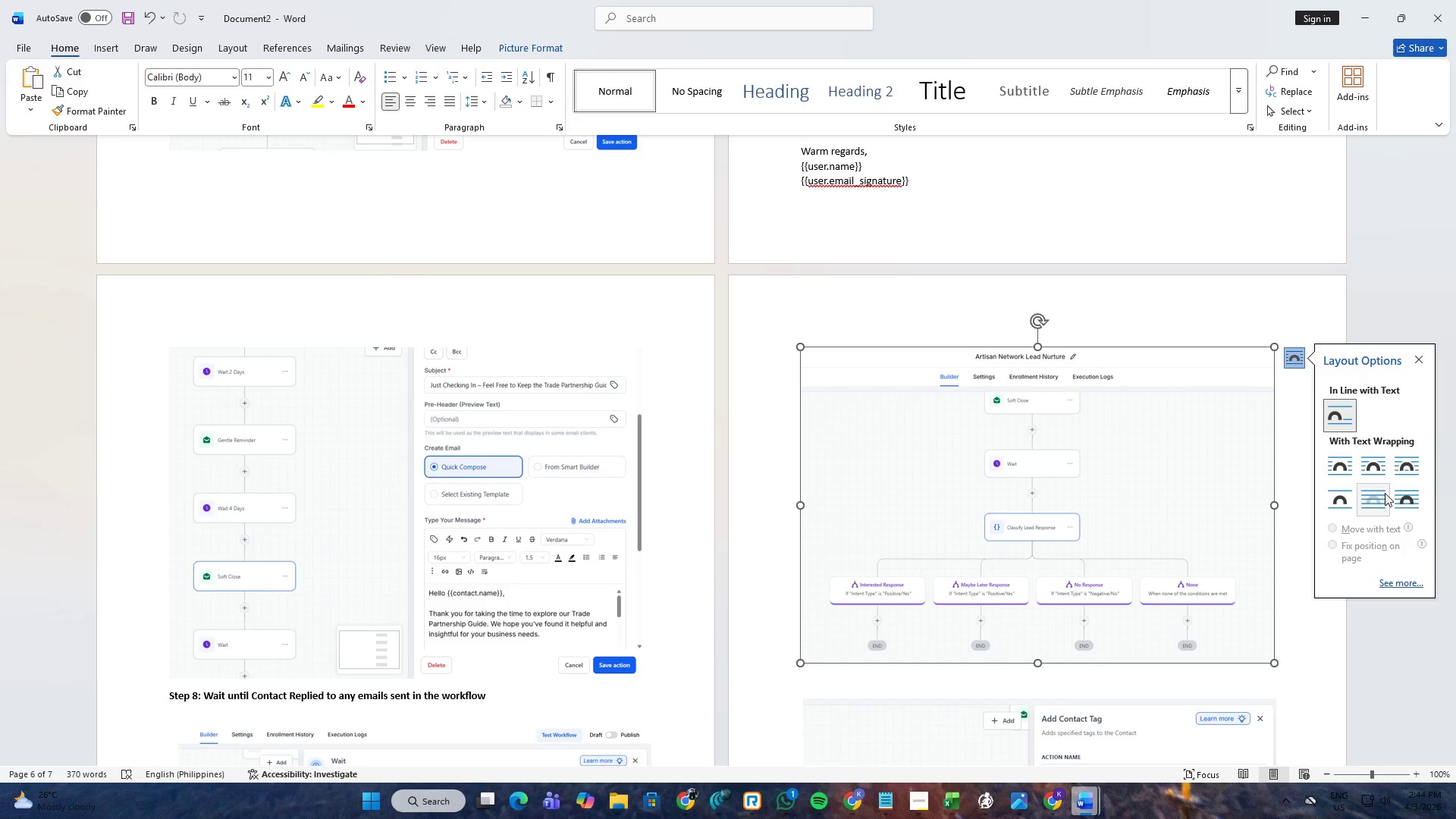 
left_click([1401, 497])
 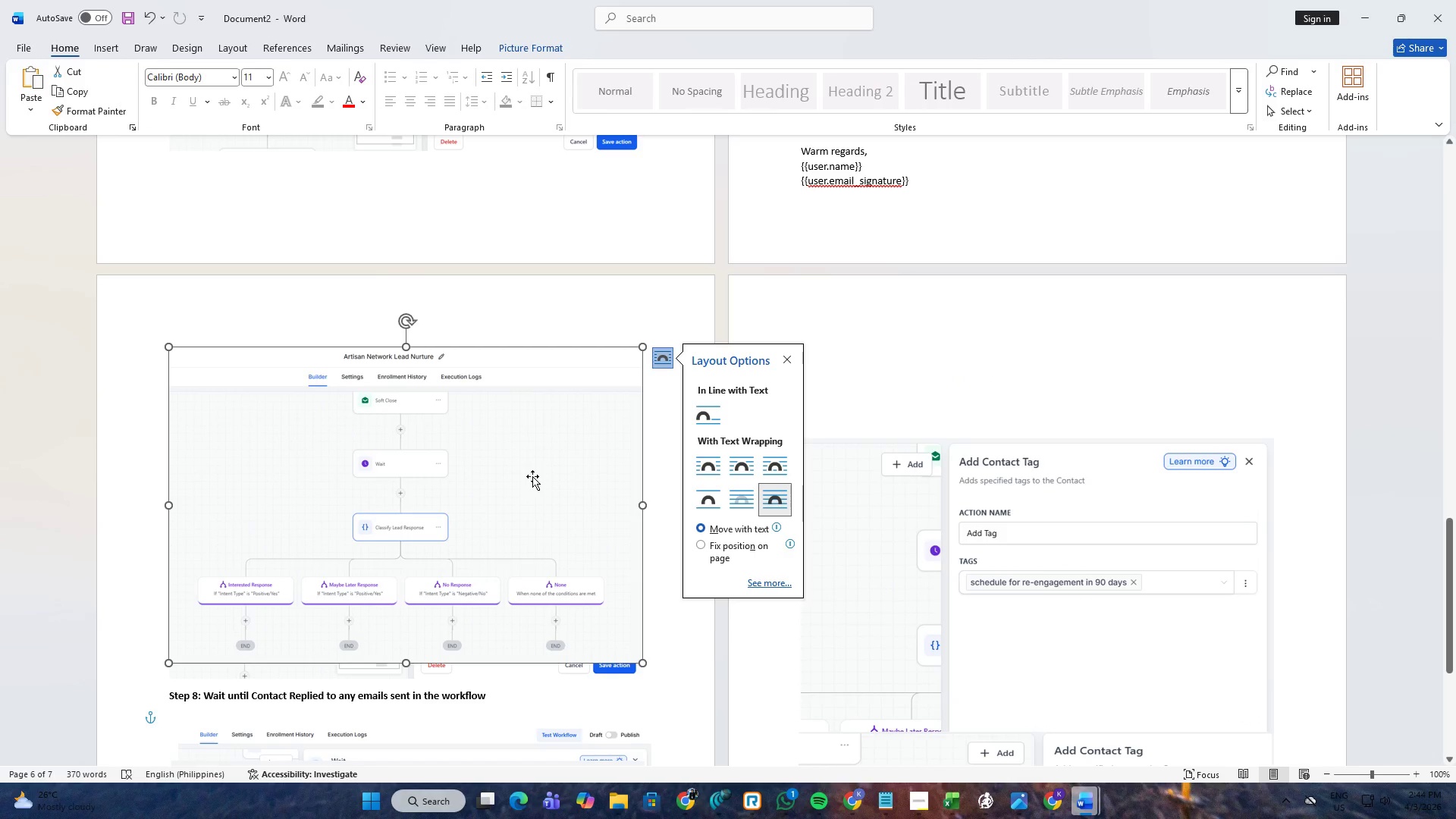 
left_click_drag(start_coordinate=[532, 477], to_coordinate=[1163, 452])
 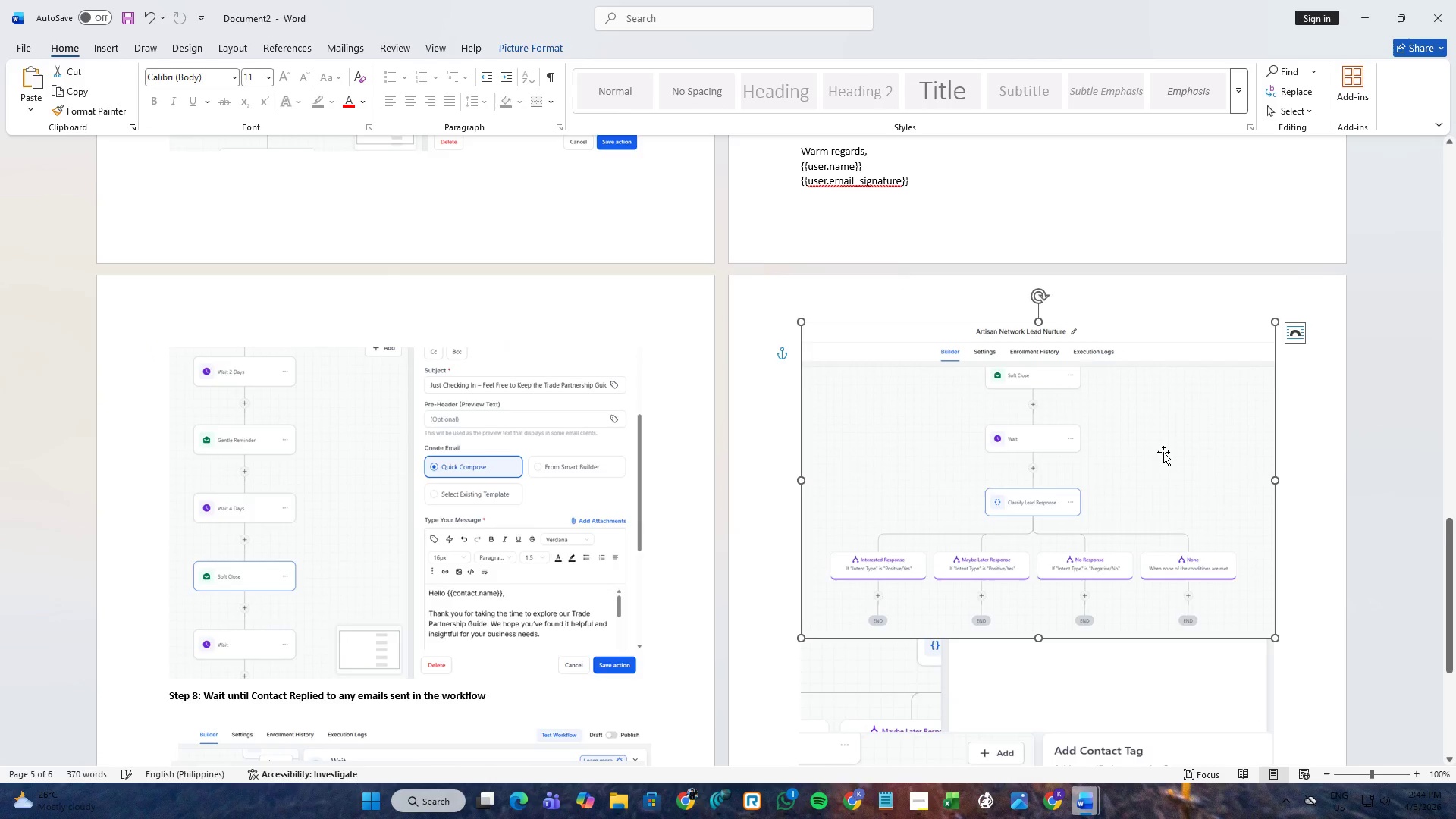 
scroll: coordinate [1160, 451], scroll_direction: down, amount: 8.0
 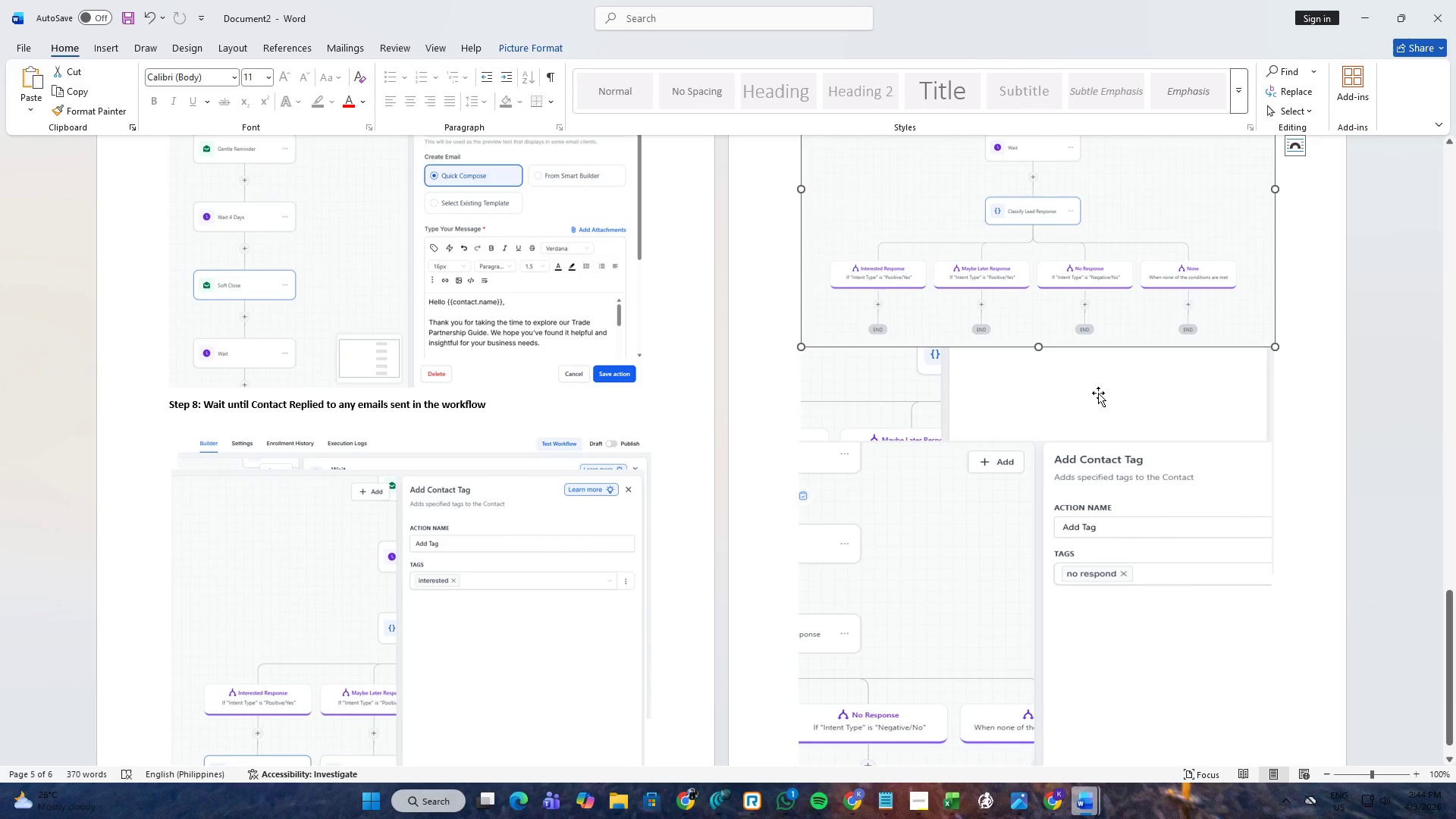 
key(Control+ControlLeft)
 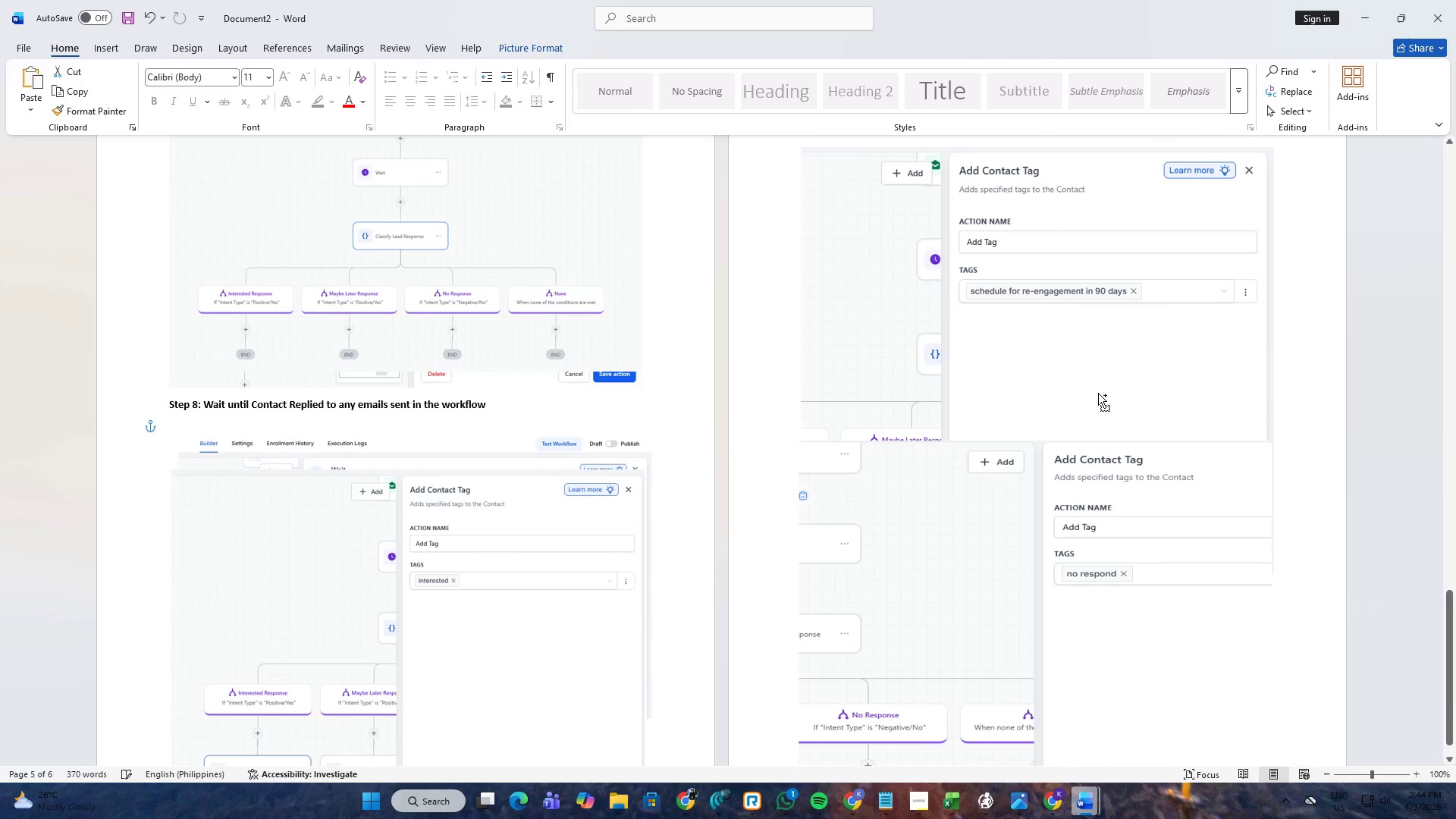 
key(Control+Z)
 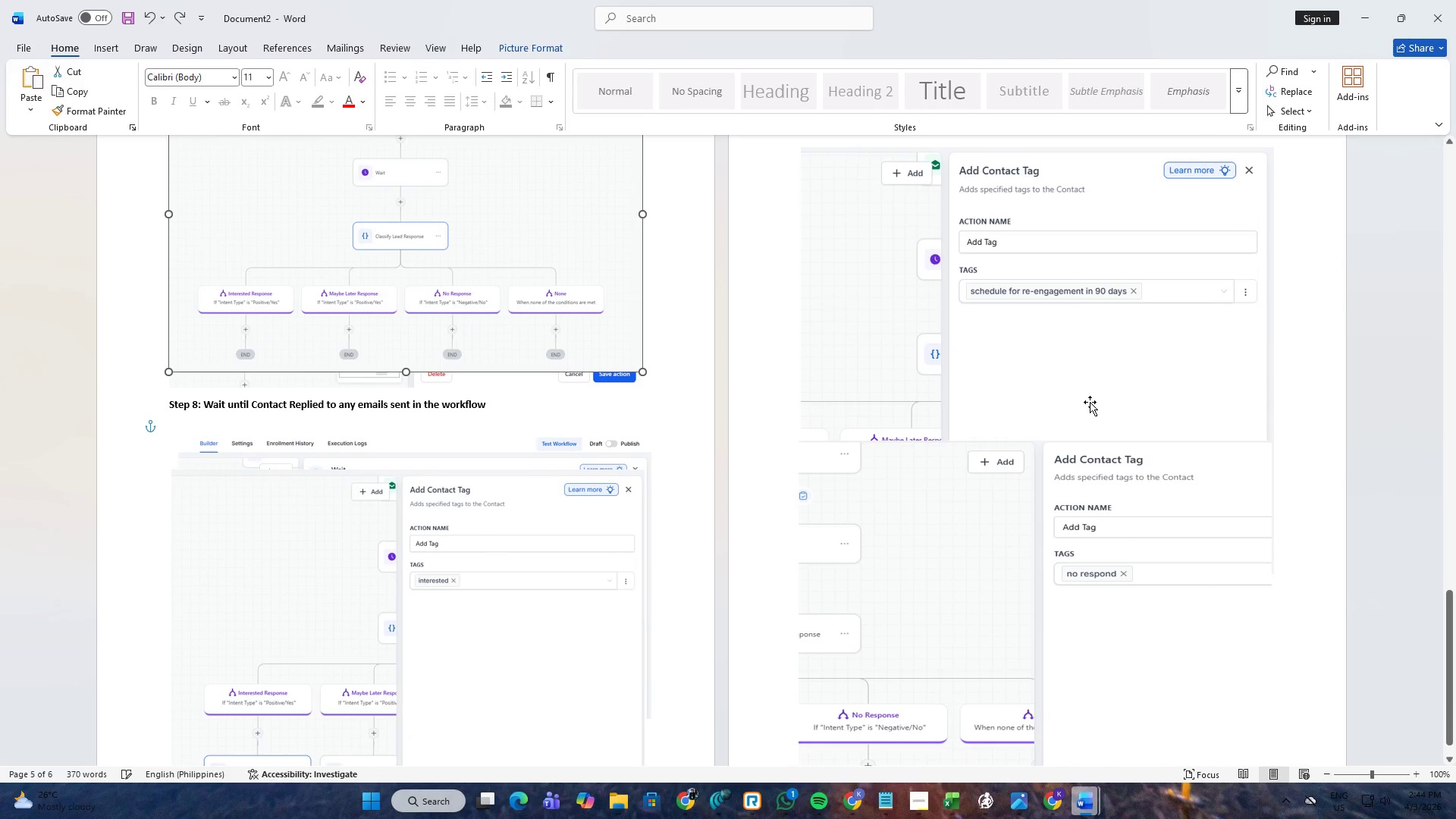 
key(Control+ControlLeft)
 